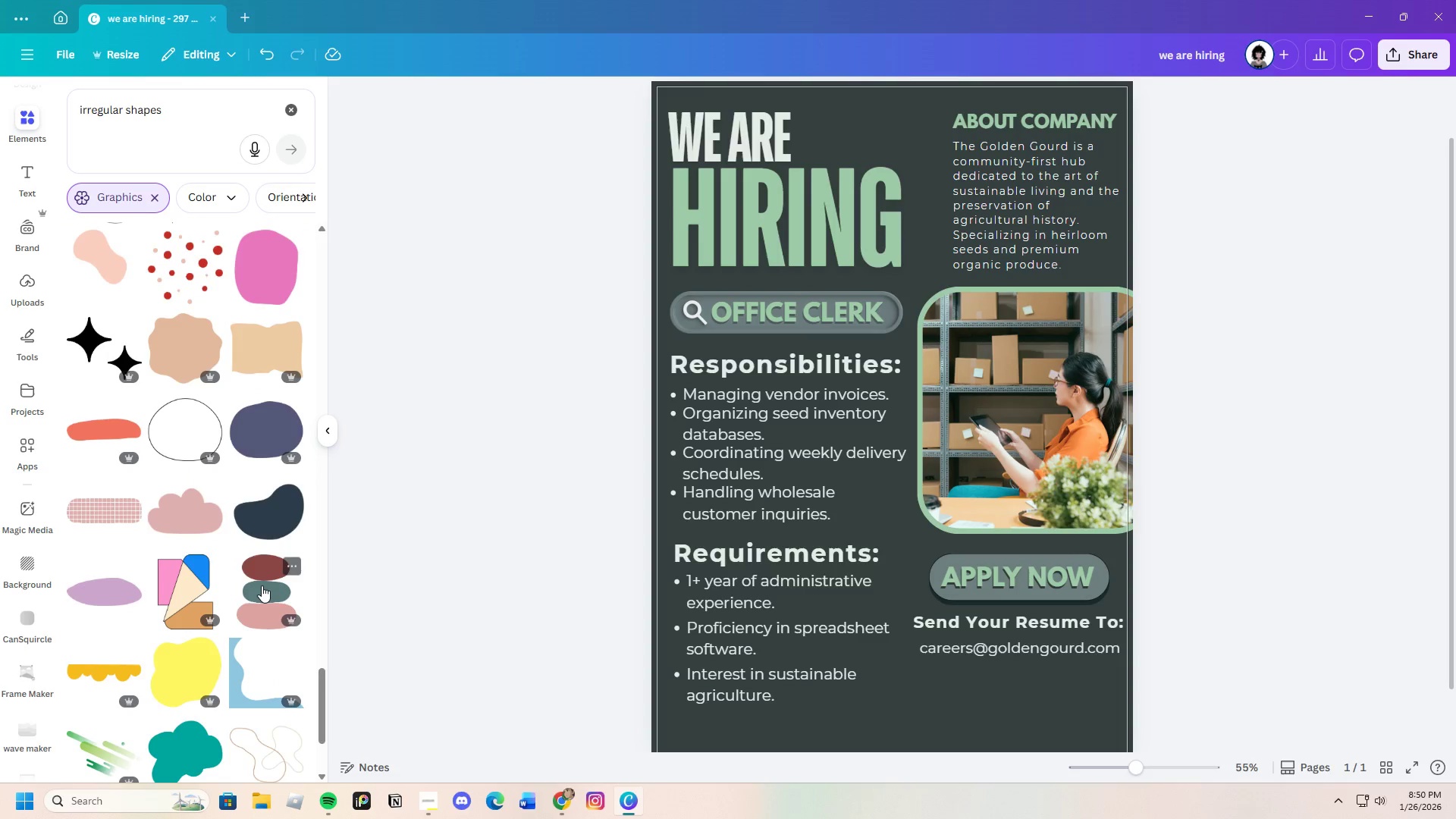 
scroll: coordinate [253, 590], scroll_direction: down, amount: 5.0
 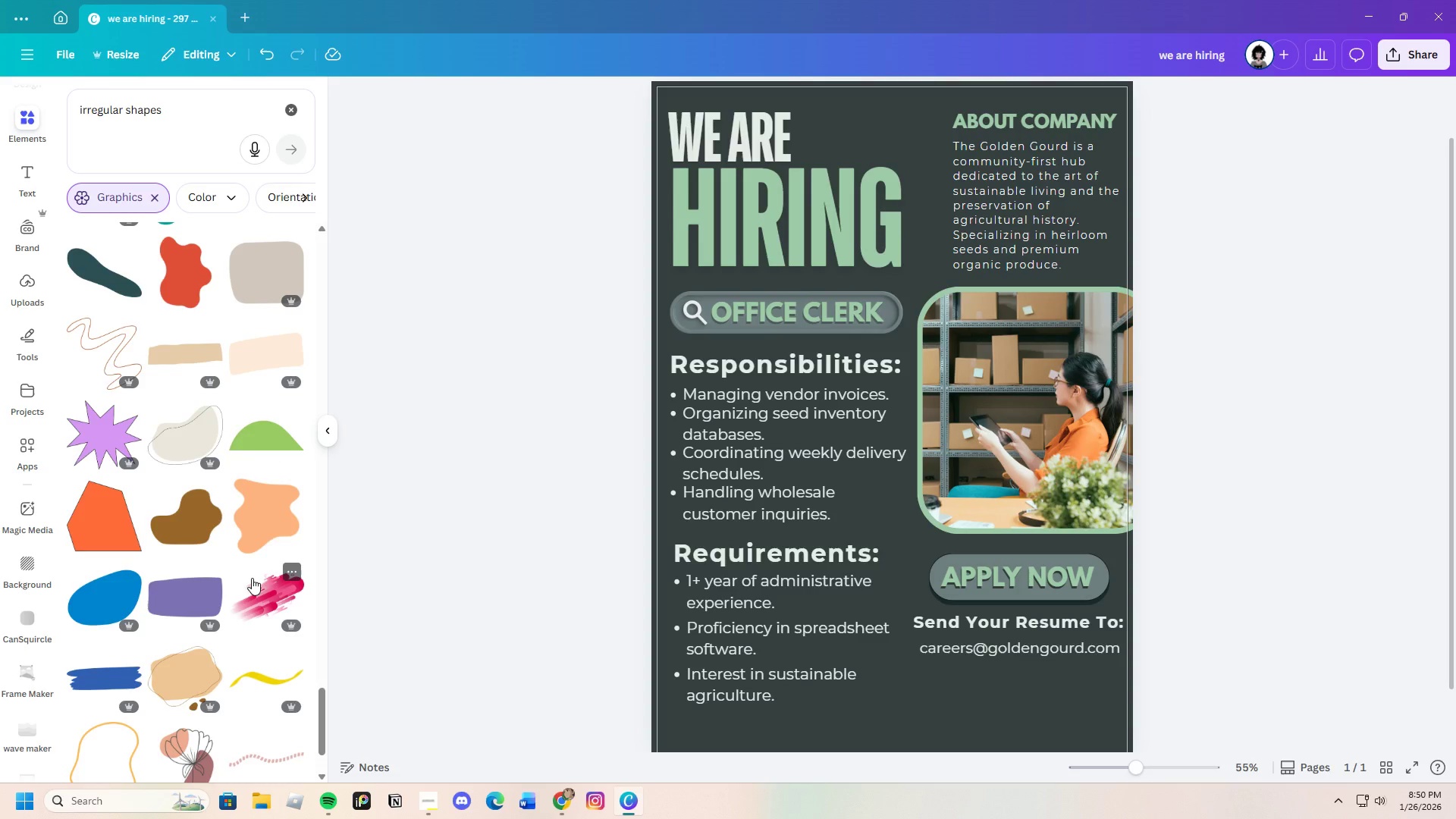 
scroll: coordinate [252, 578], scroll_direction: up, amount: 4.0
 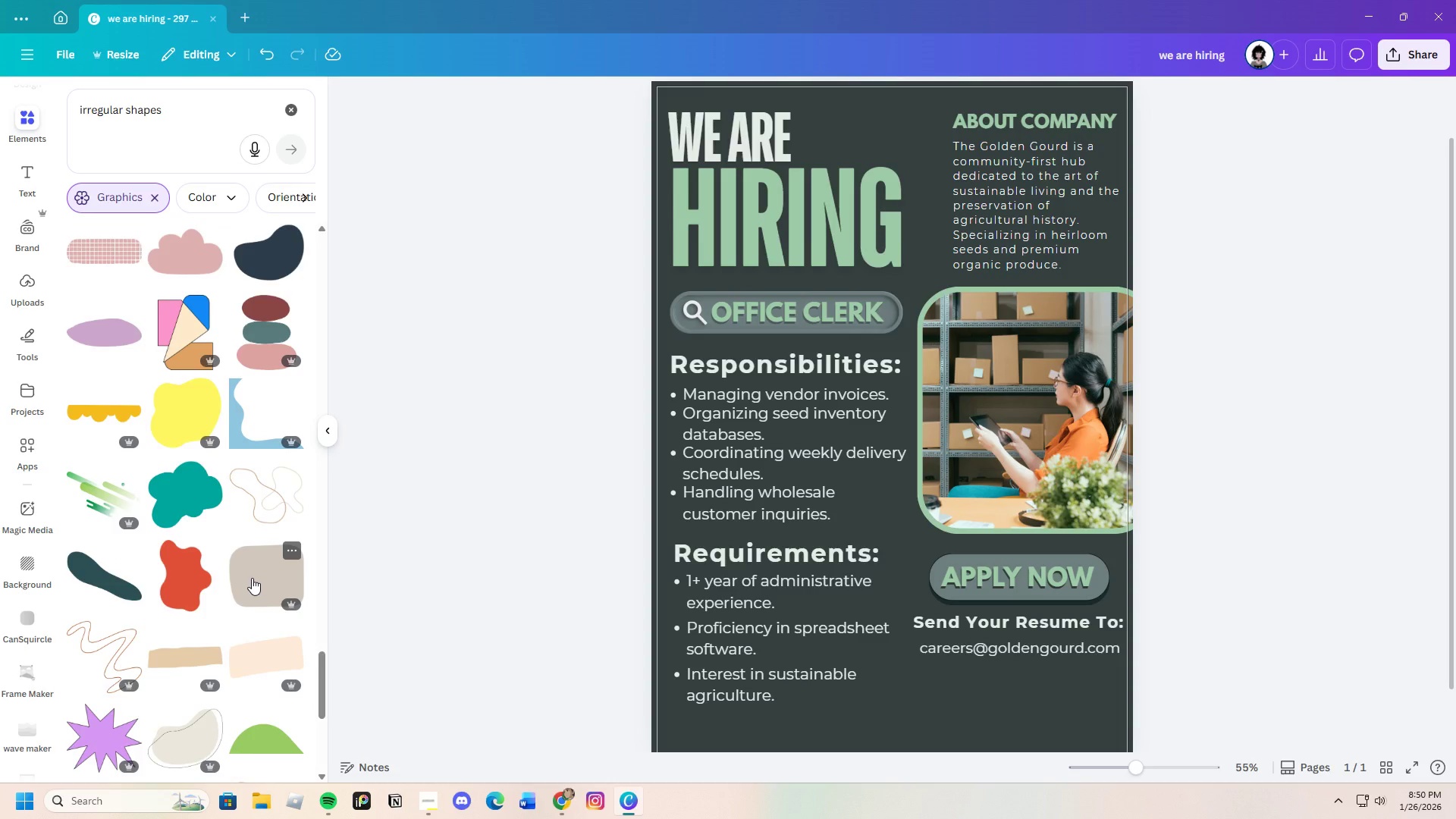 
scroll: coordinate [252, 578], scroll_direction: none, amount: 0.0
 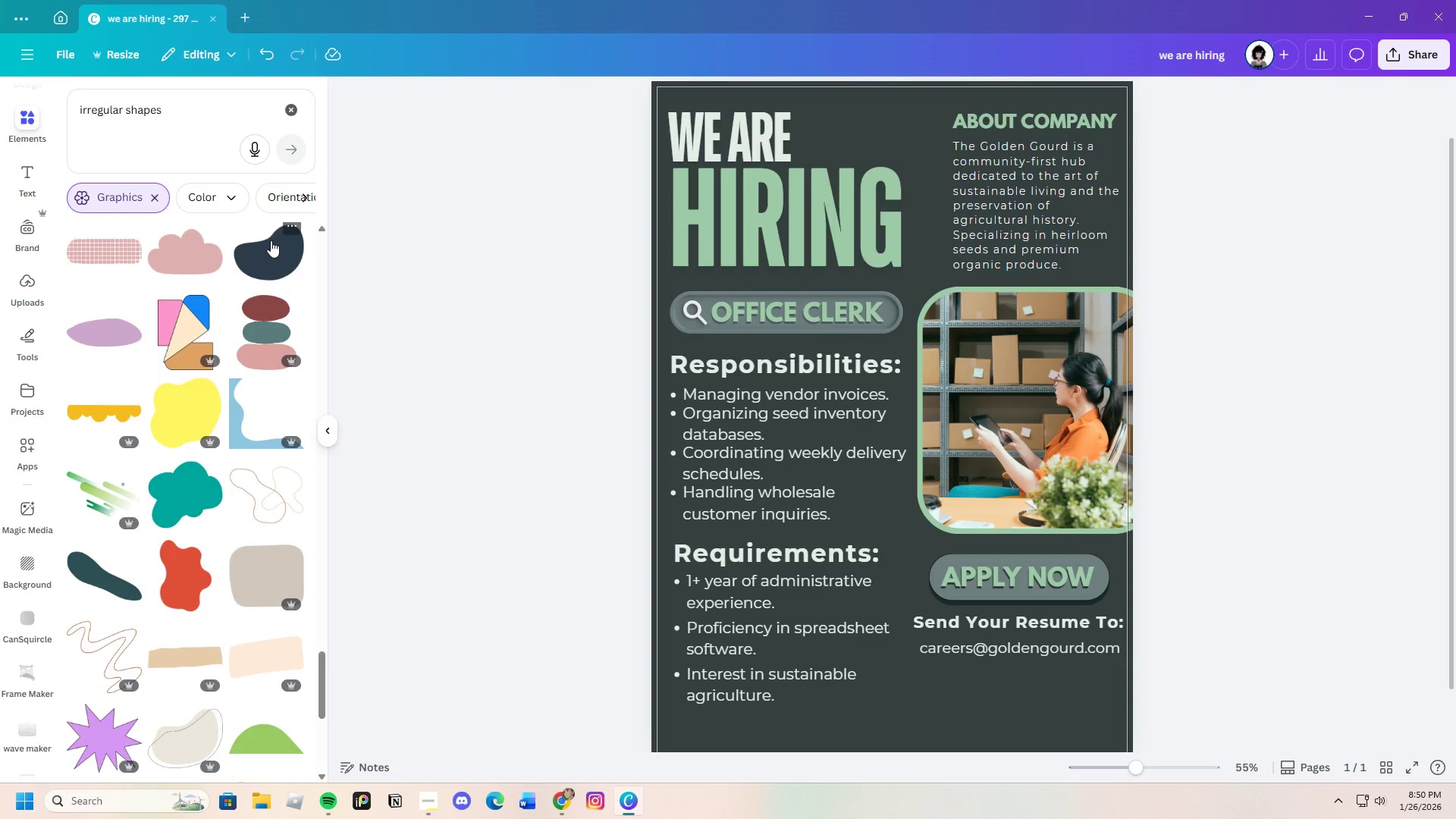 
left_click([259, 244])
 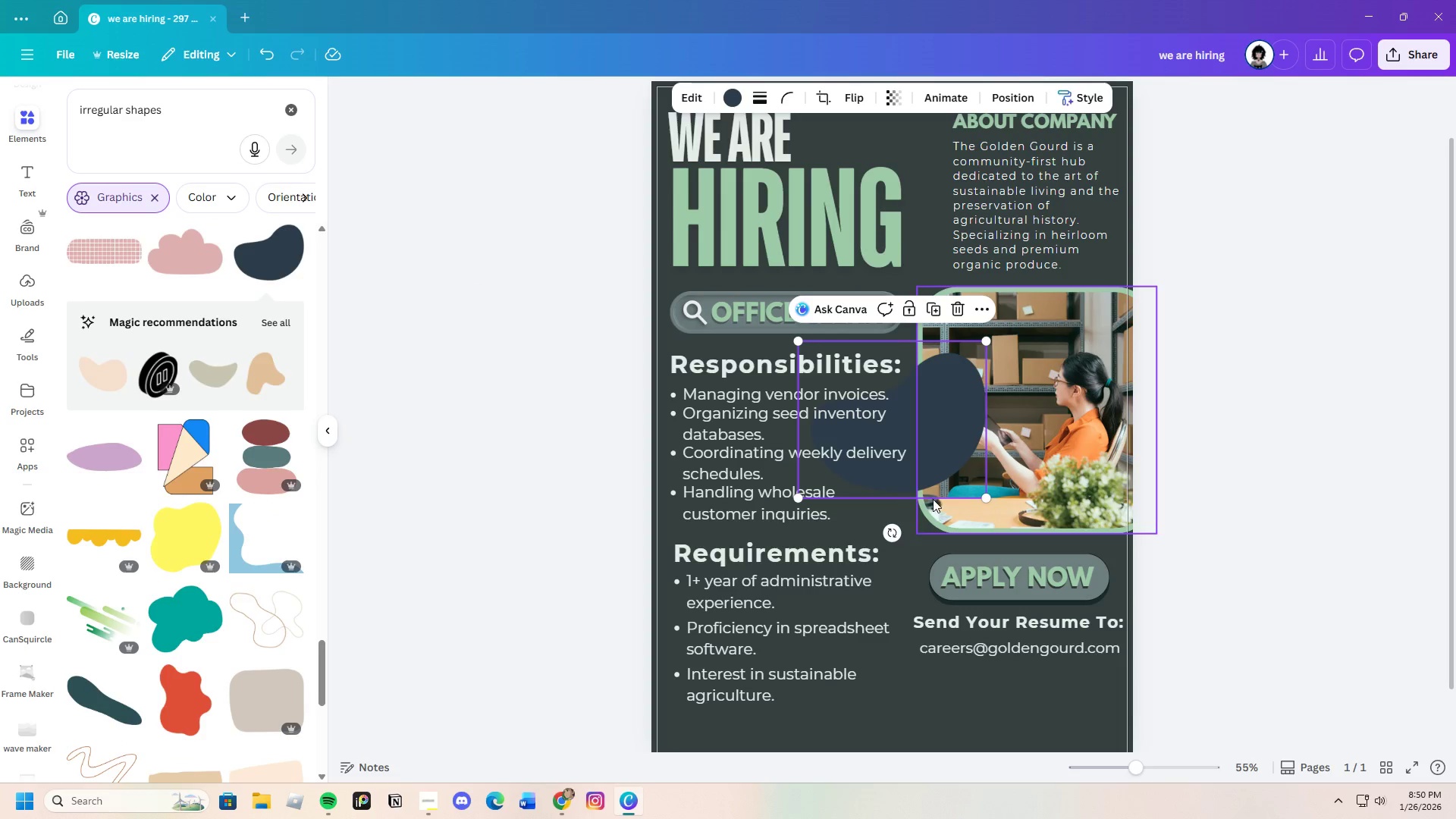 
left_click([930, 441])
 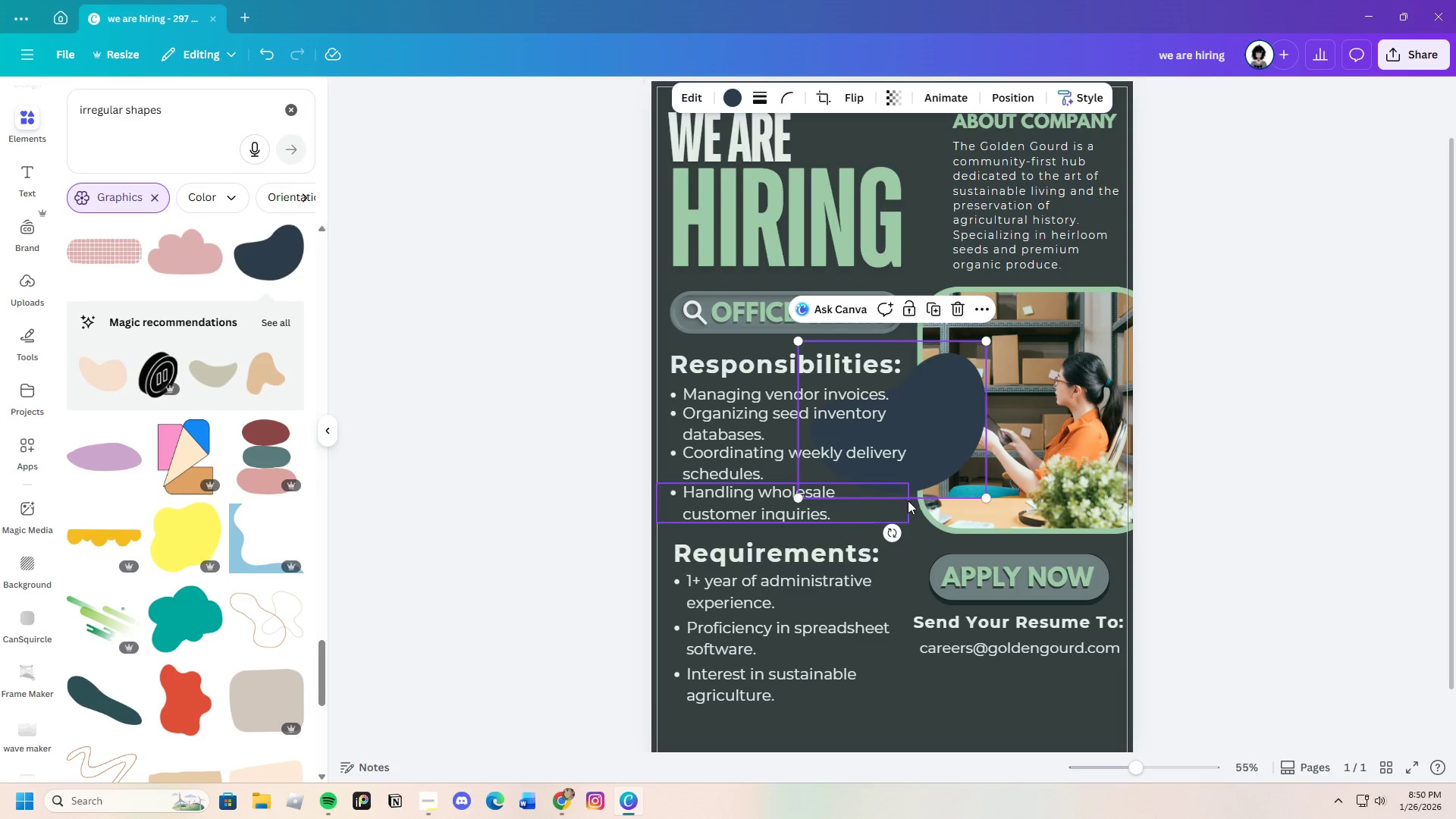 
left_click_drag(start_coordinate=[898, 538], to_coordinate=[935, 495])
 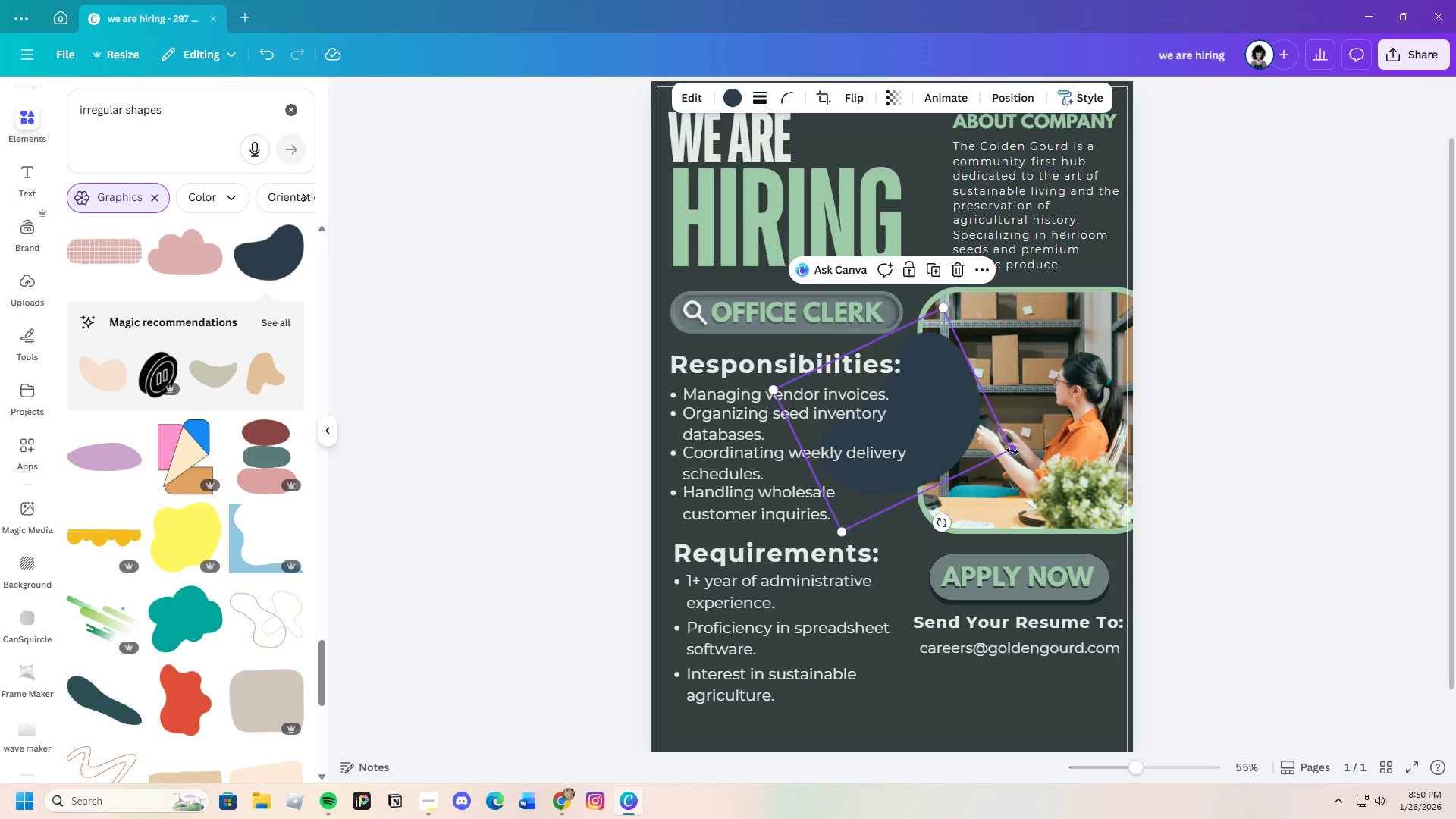 
left_click_drag(start_coordinate=[1012, 451], to_coordinate=[1455, 643])
 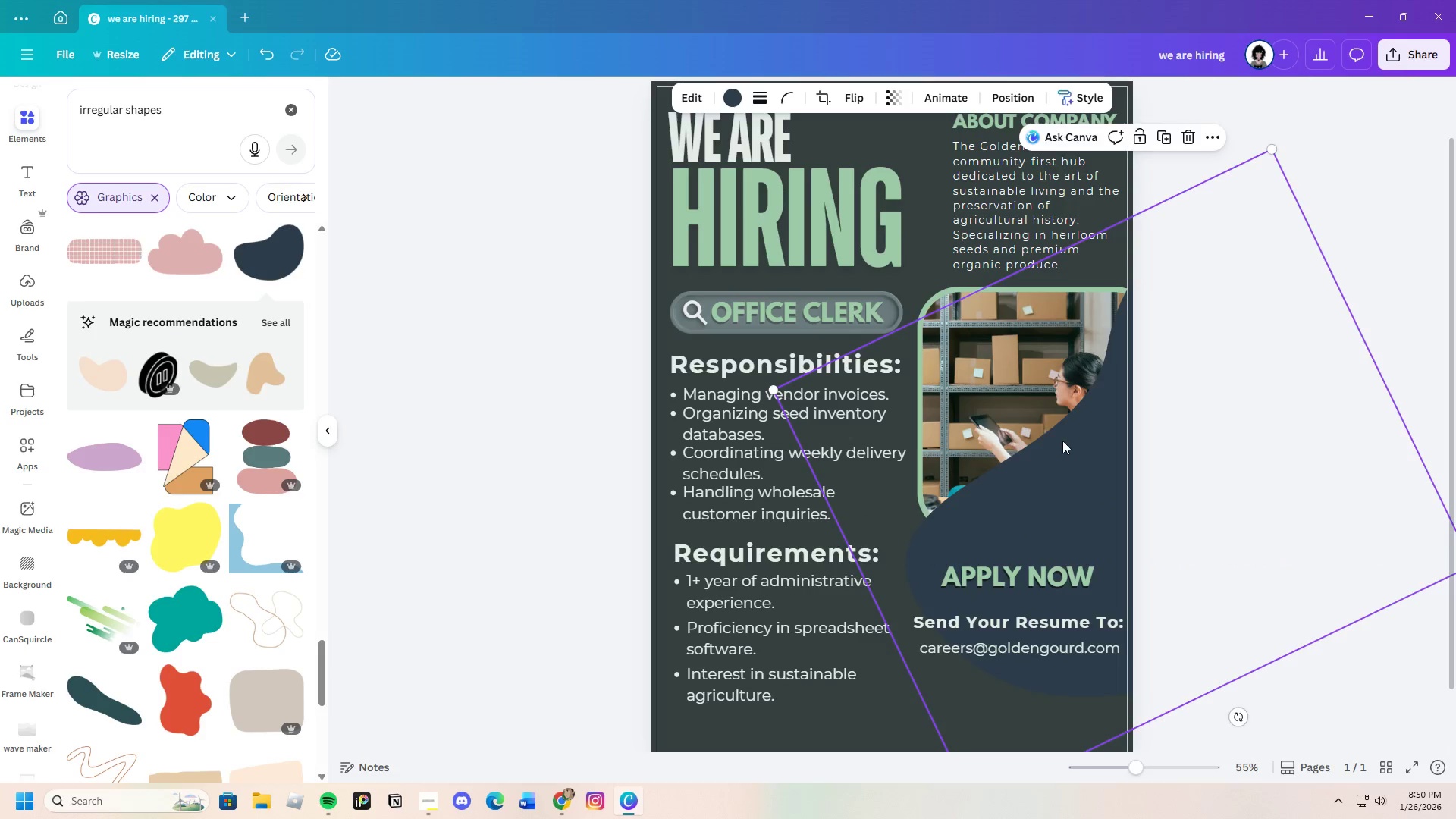 
left_click_drag(start_coordinate=[1062, 442], to_coordinate=[859, 604])
 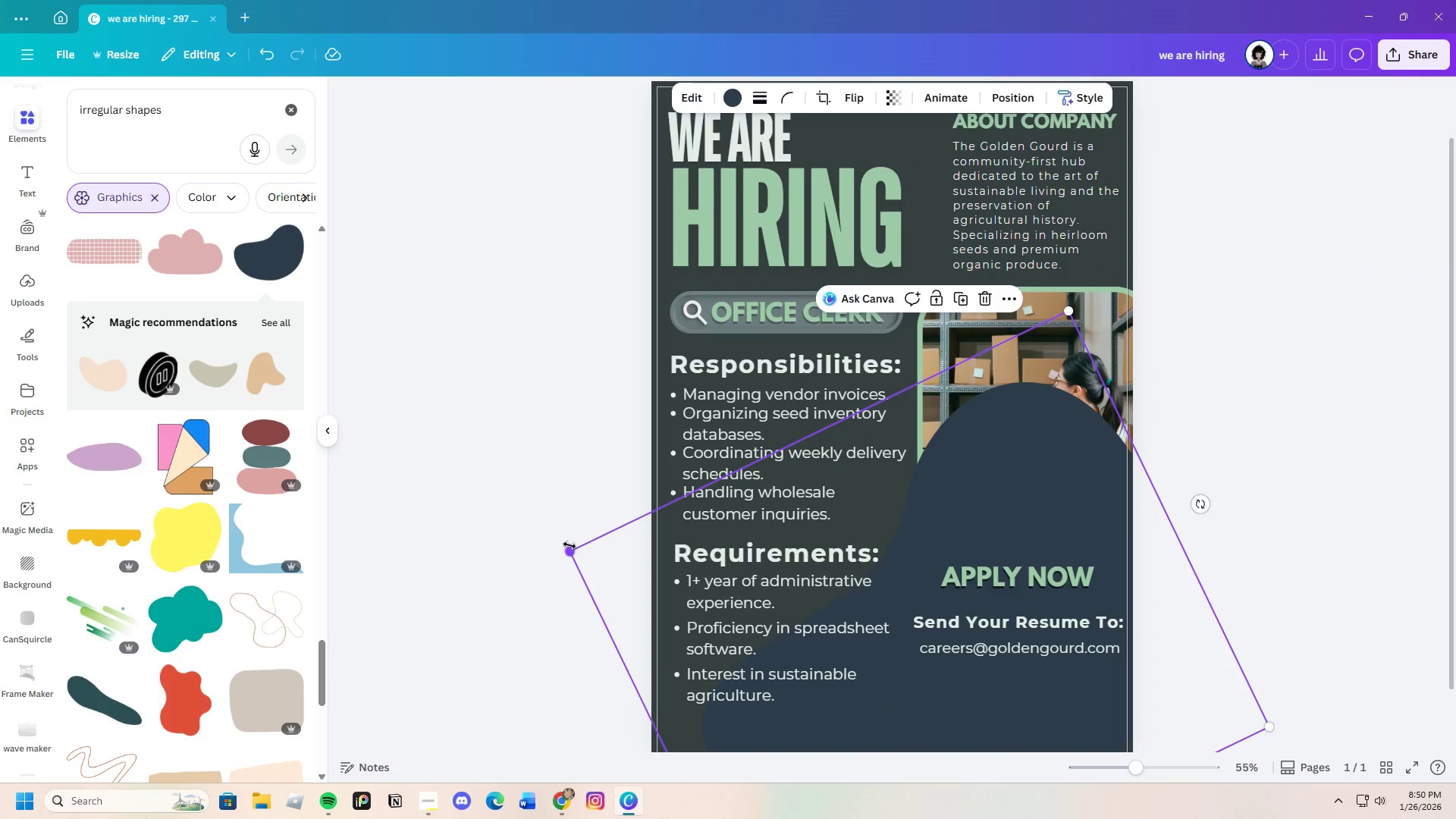 
left_click_drag(start_coordinate=[569, 545], to_coordinate=[465, 549])
 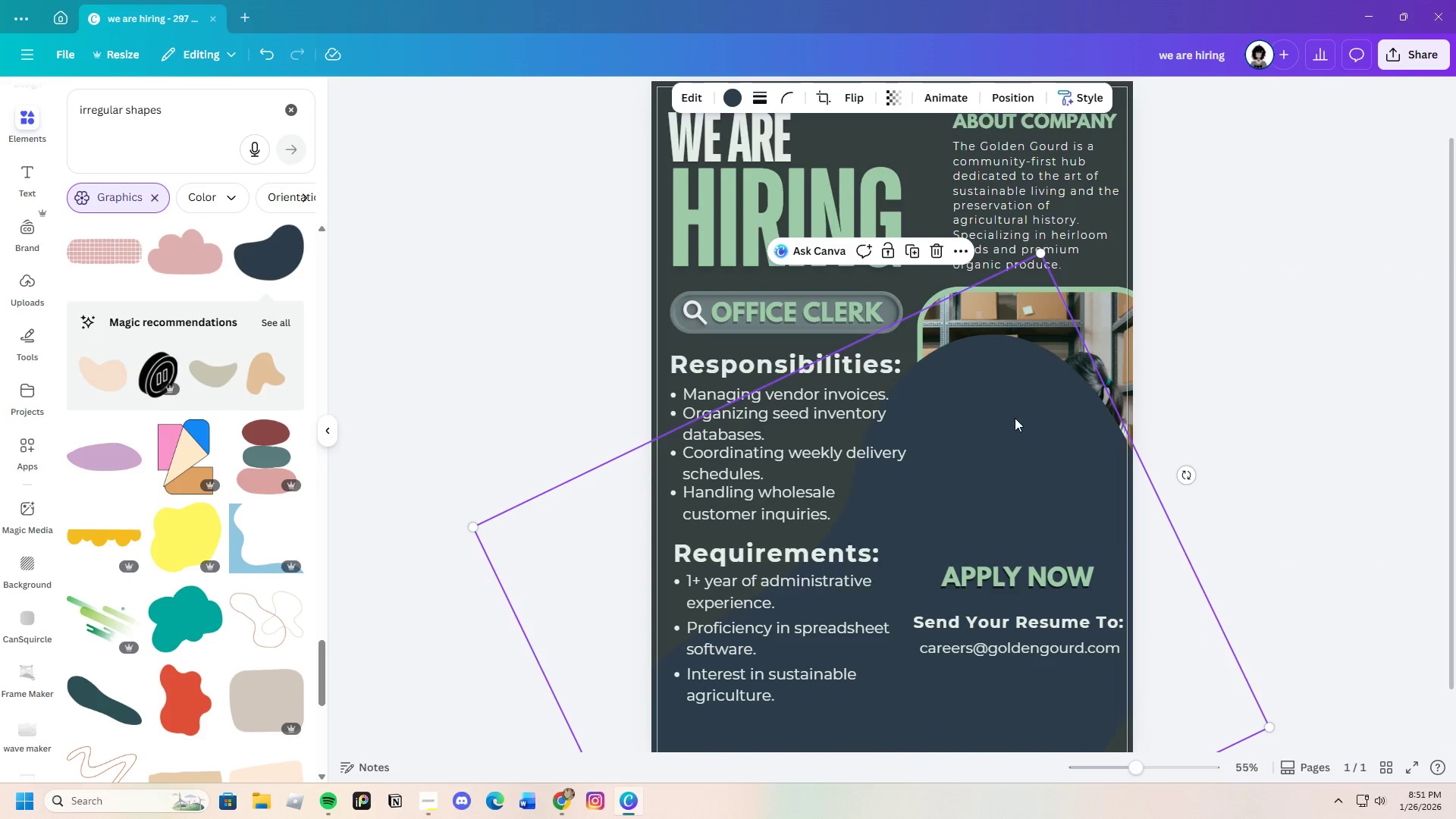 
right_click([1010, 413])
 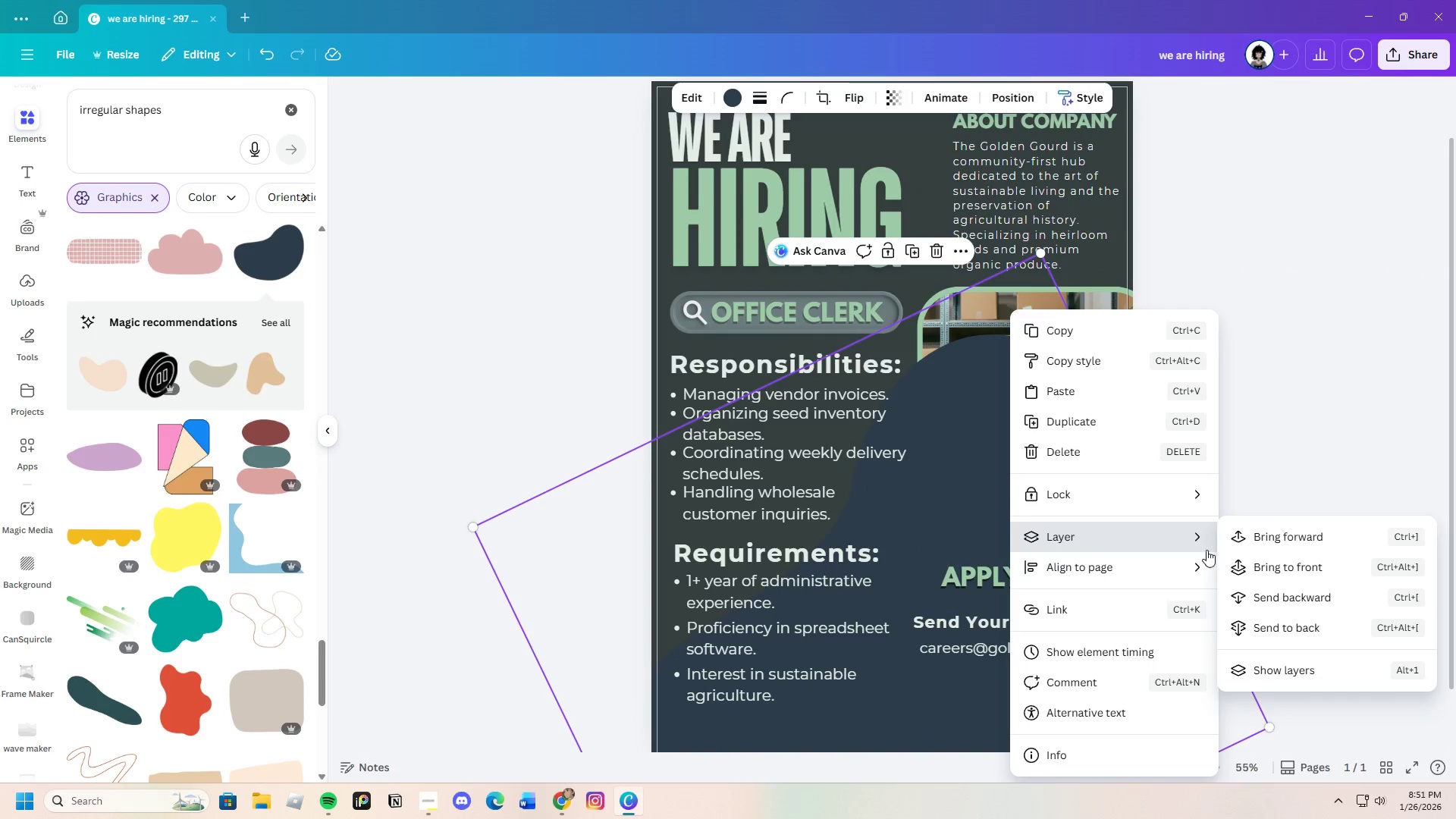 
left_click([1282, 593])
 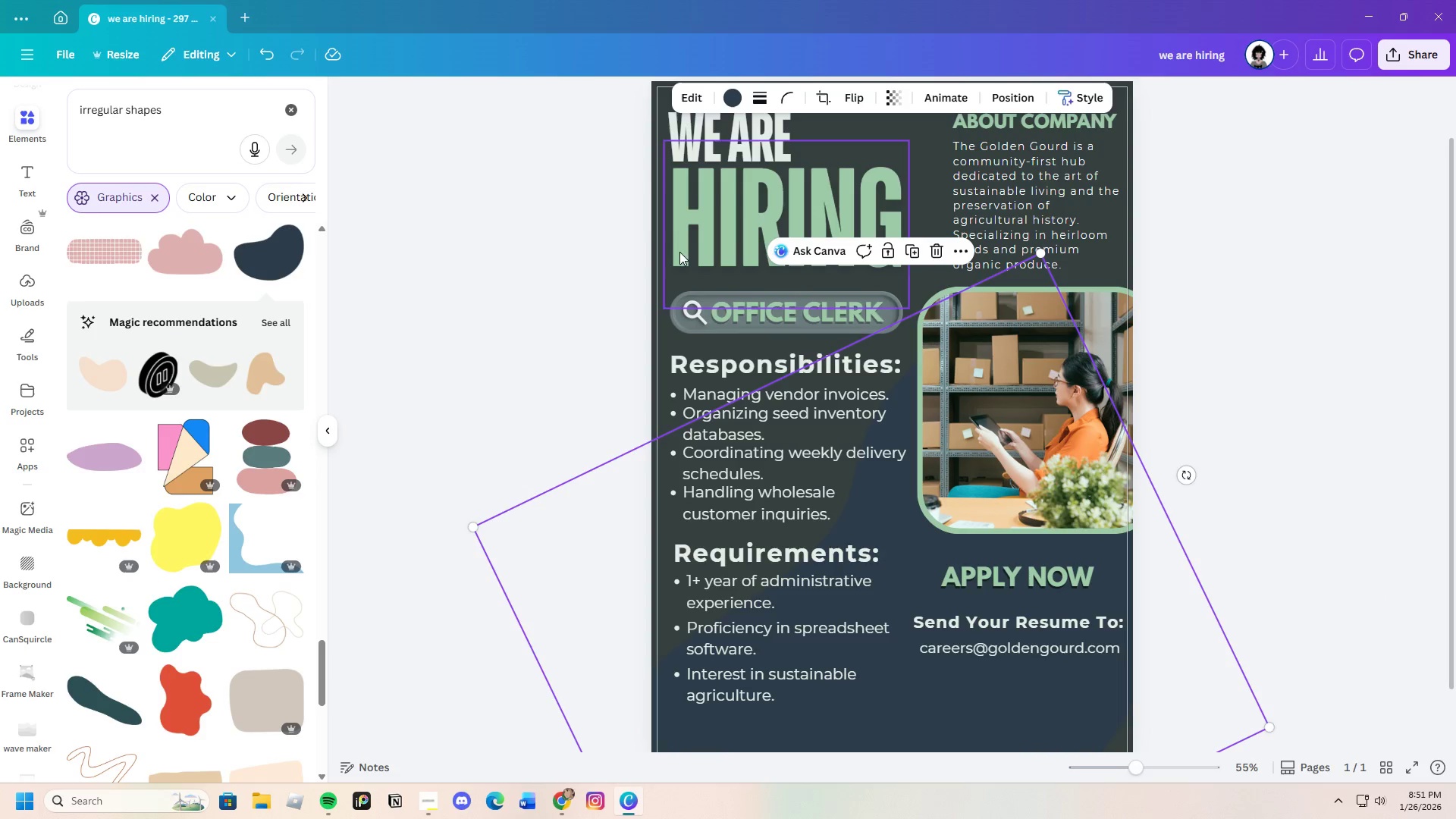 
left_click([743, 96])
 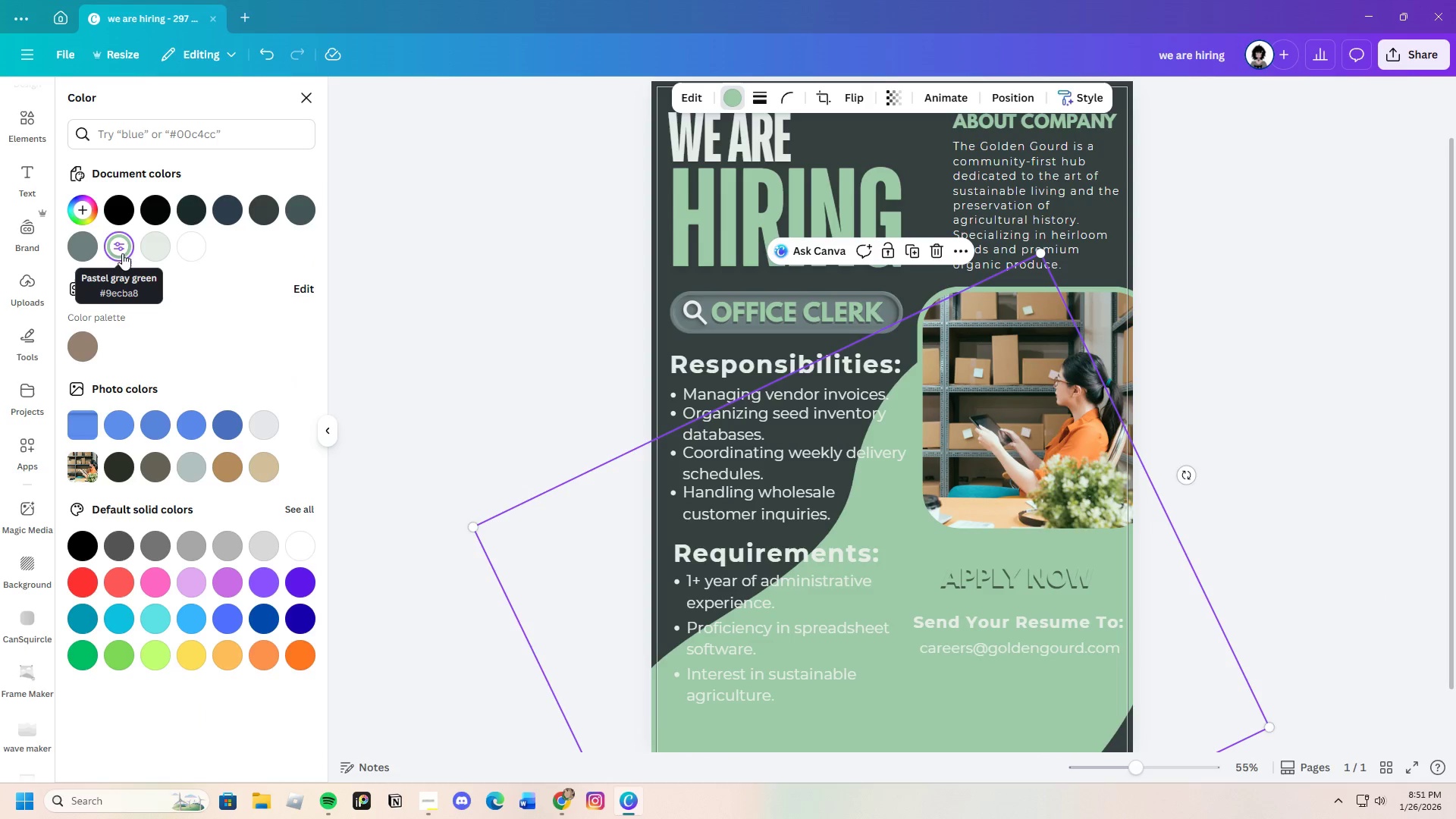 
left_click([81, 201])
 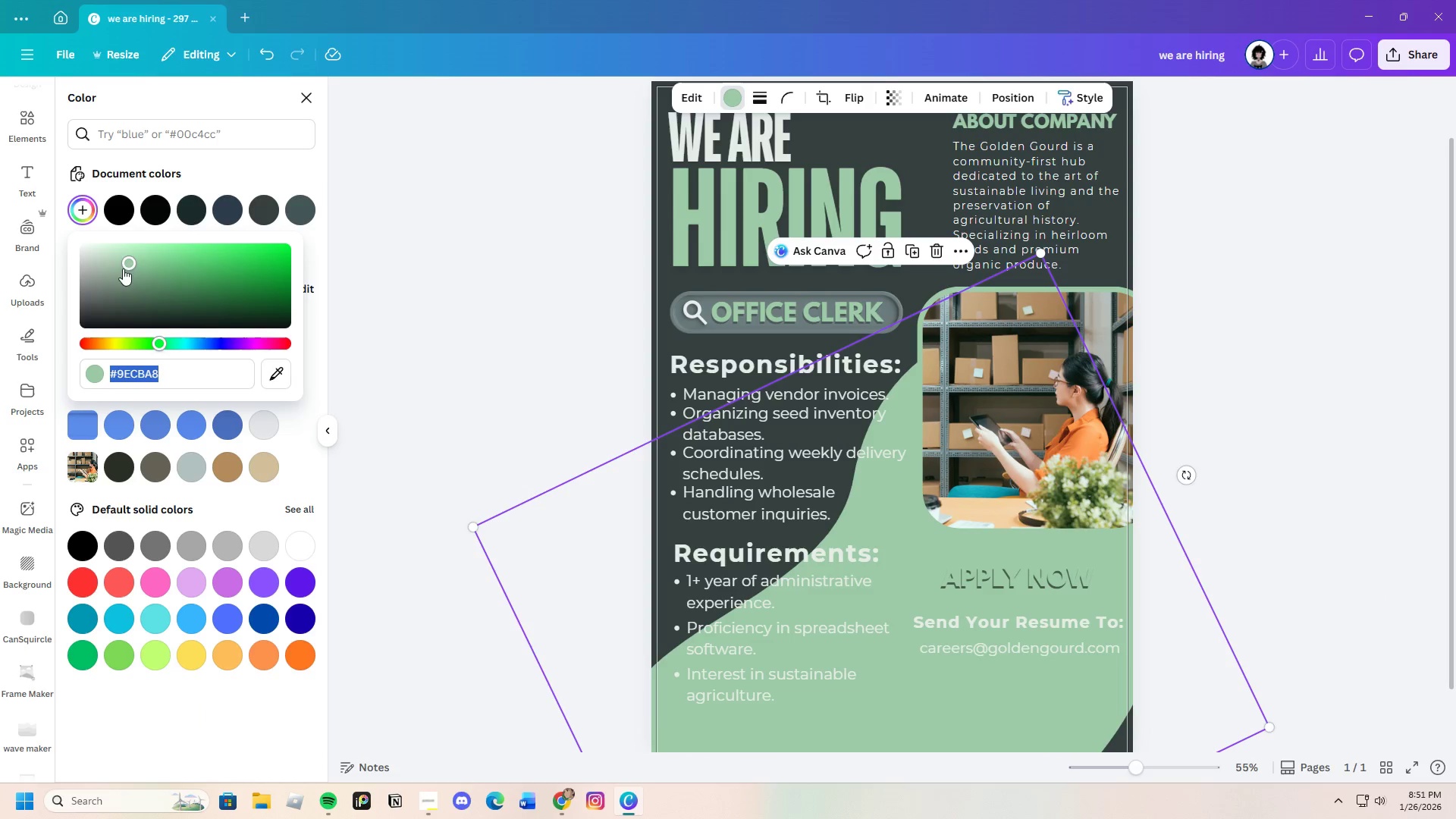 
left_click_drag(start_coordinate=[130, 265], to_coordinate=[145, 308])
 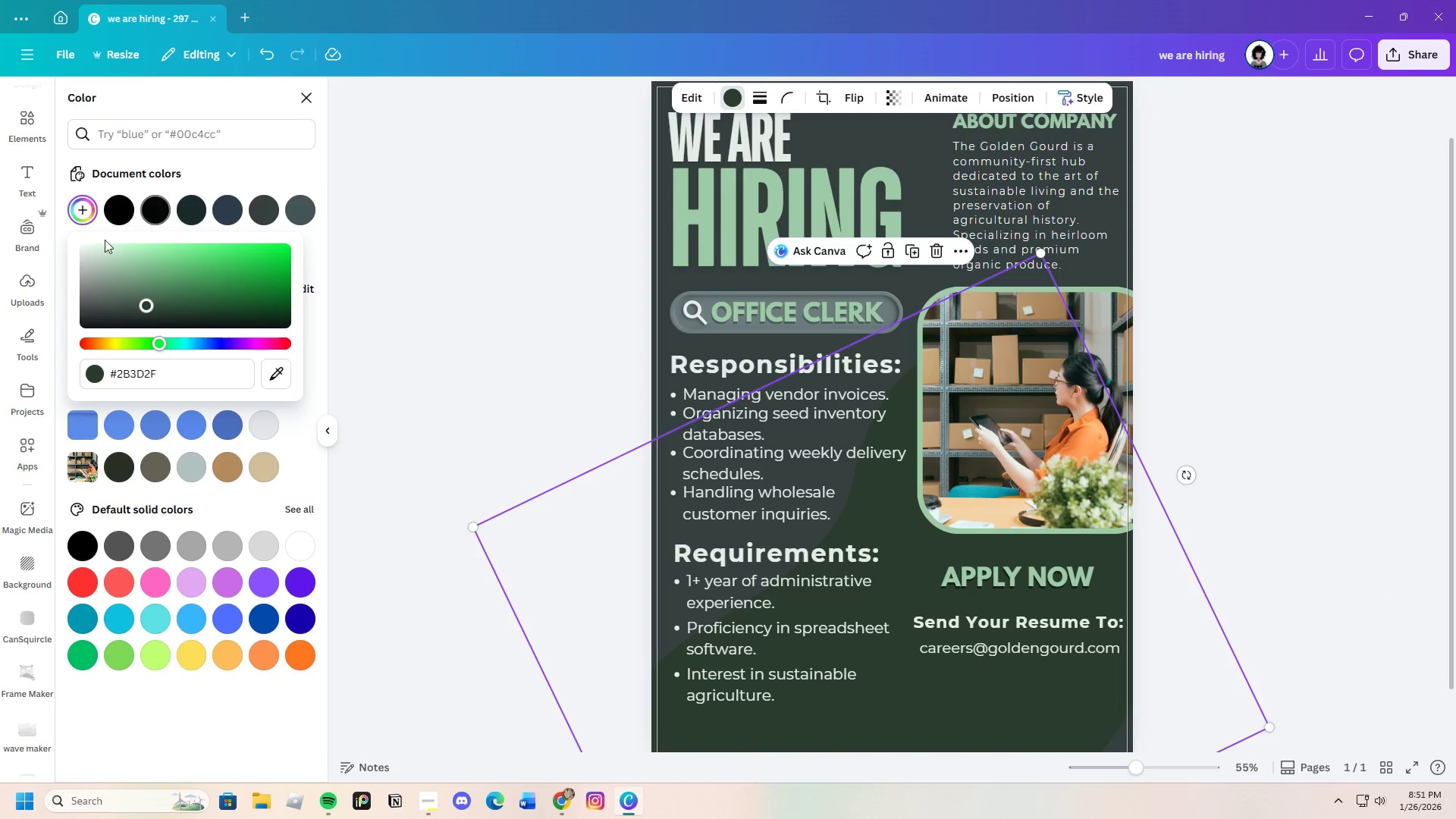 
left_click_drag(start_coordinate=[114, 275], to_coordinate=[135, 303])
 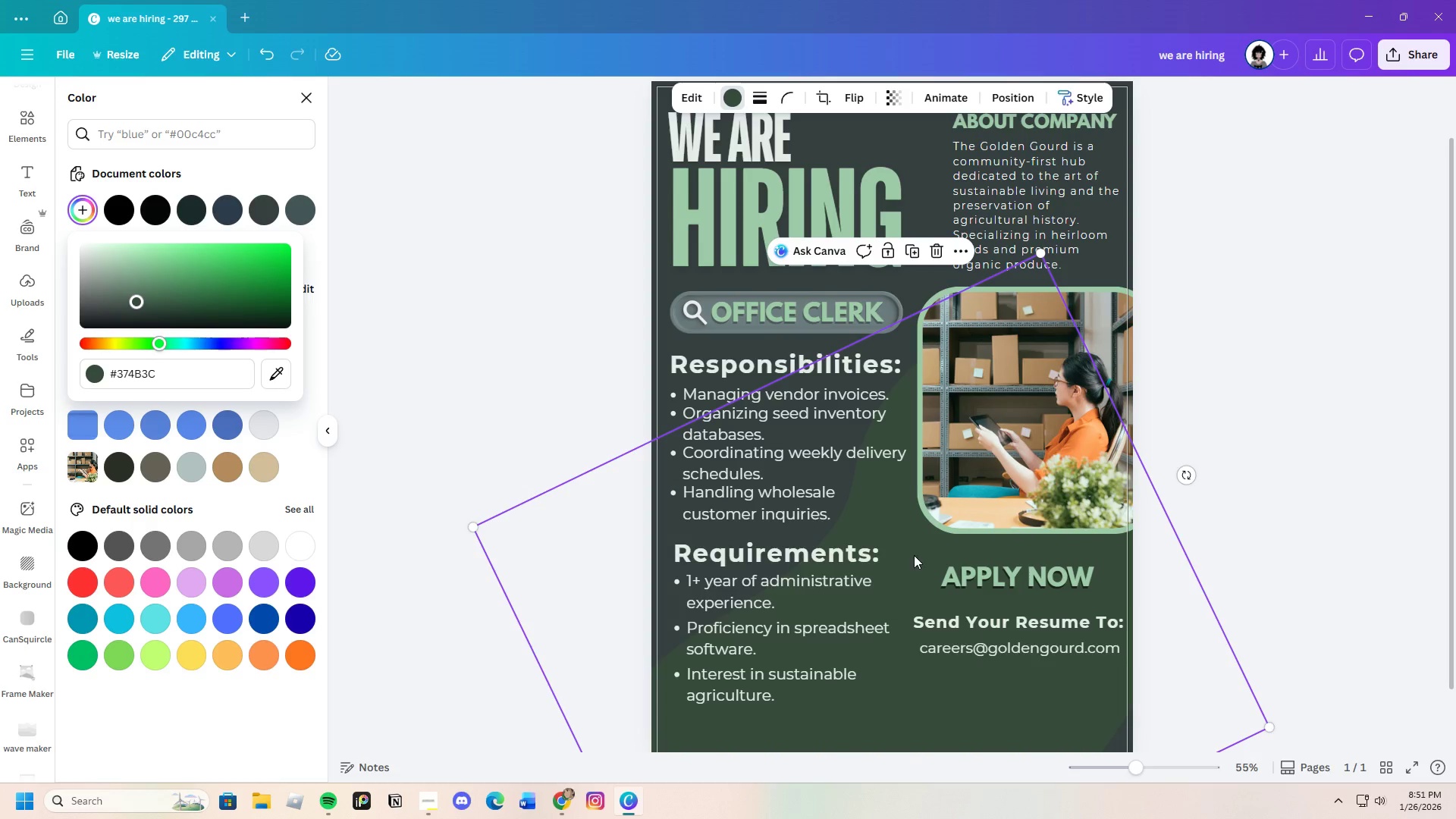 
right_click([915, 556])
 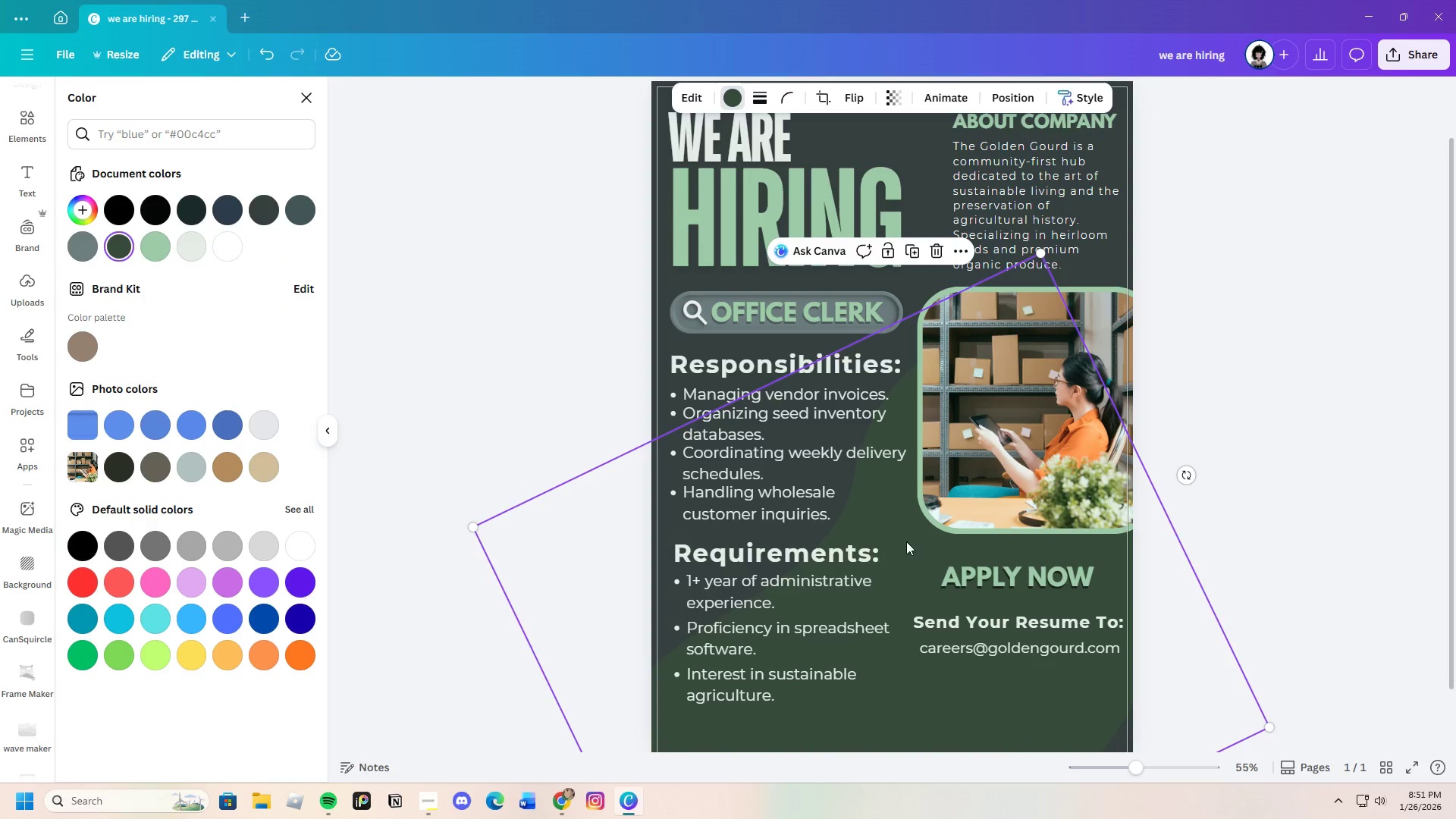 
right_click([905, 538])
 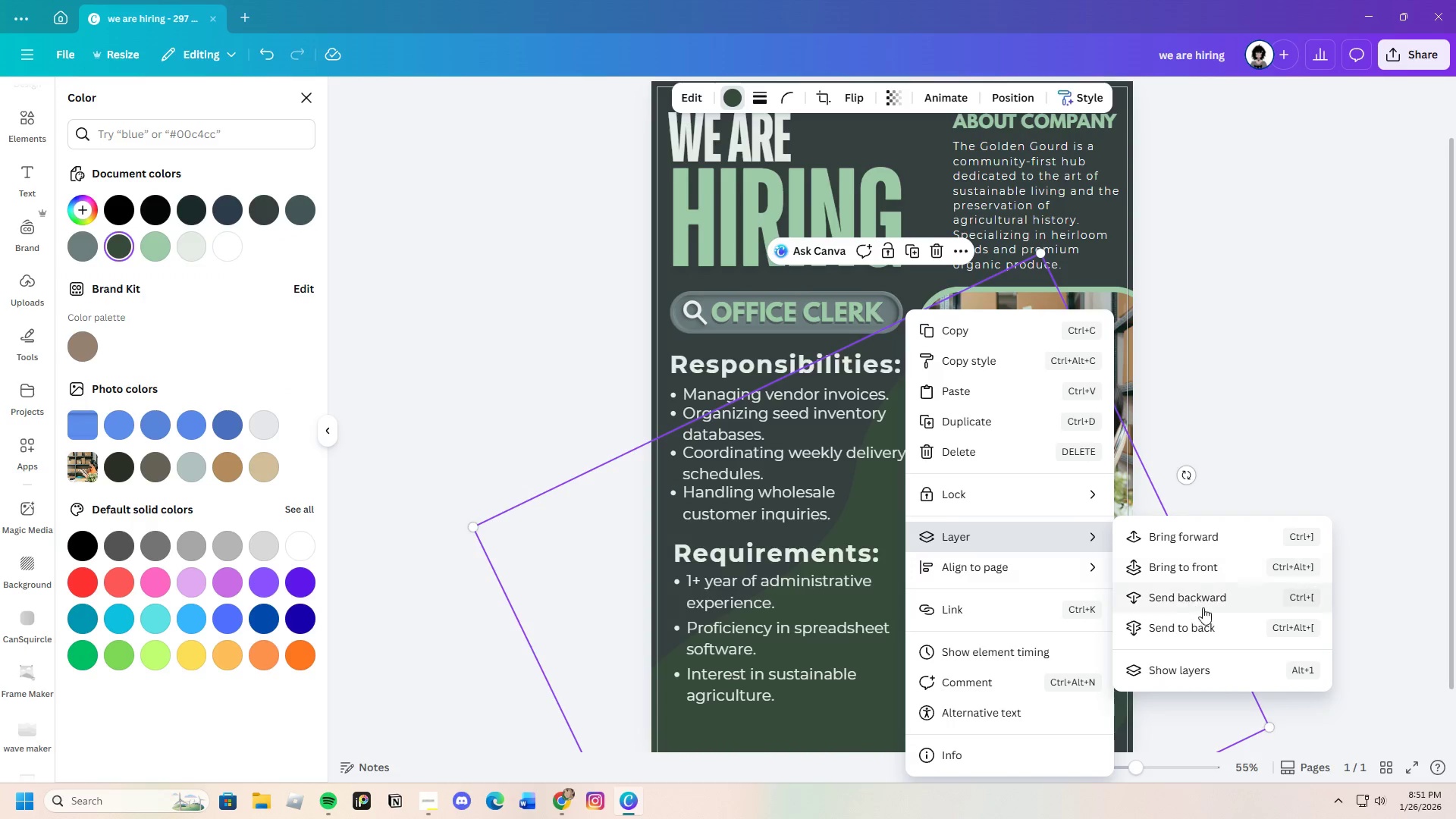 
left_click([1193, 595])
 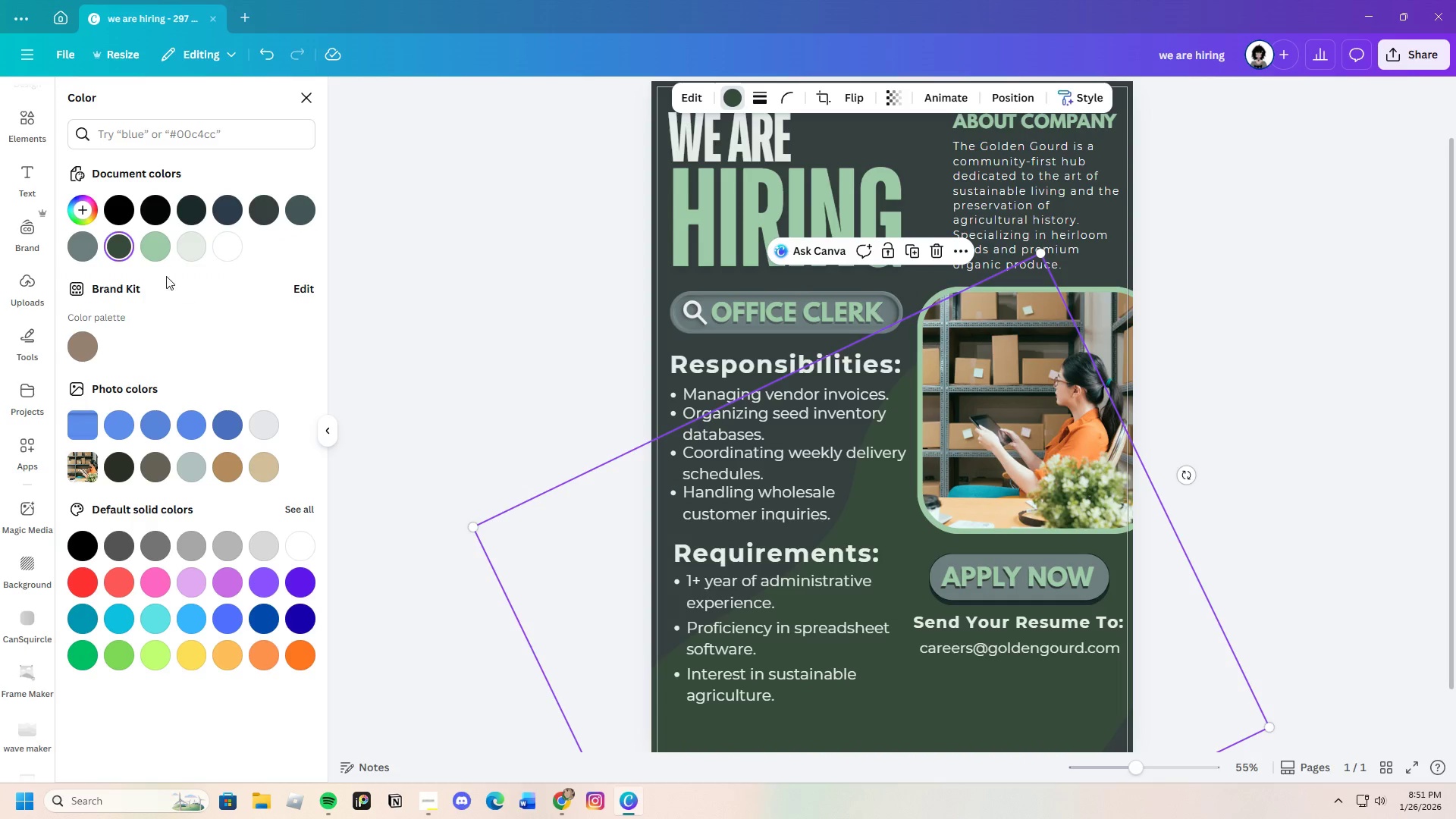 
left_click([148, 255])
 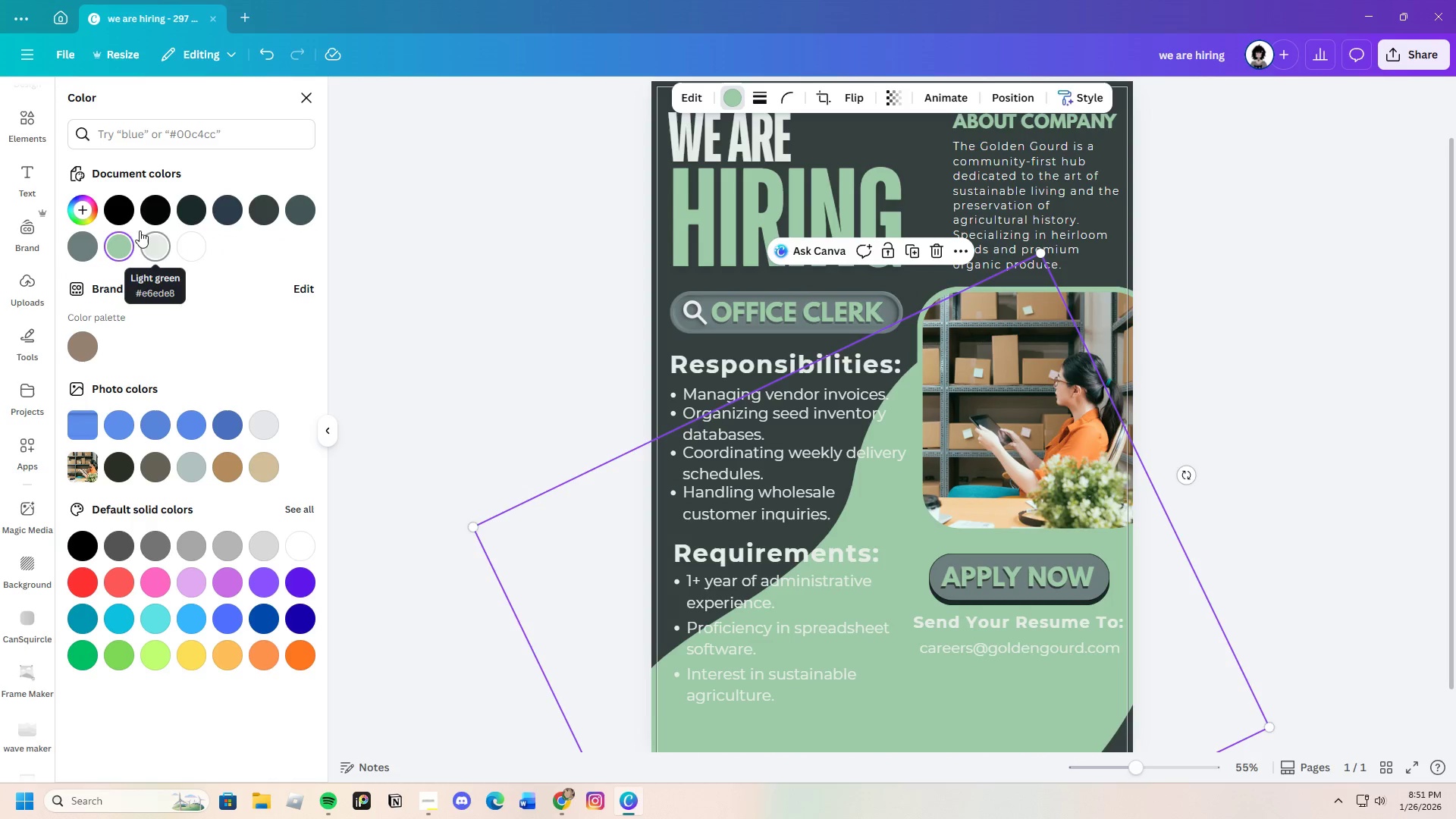 
left_click([83, 207])
 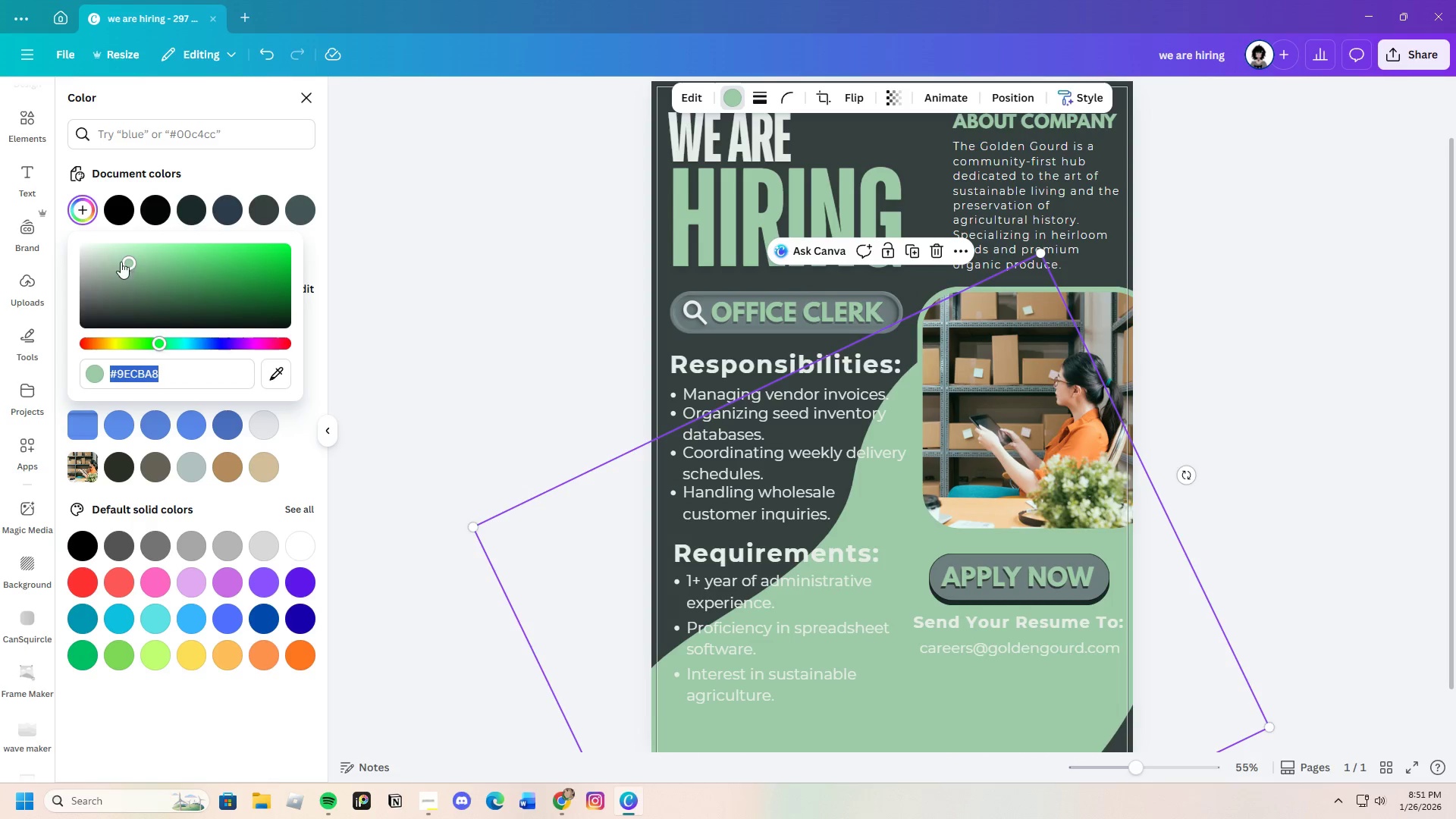 
left_click_drag(start_coordinate=[124, 265], to_coordinate=[124, 281])
 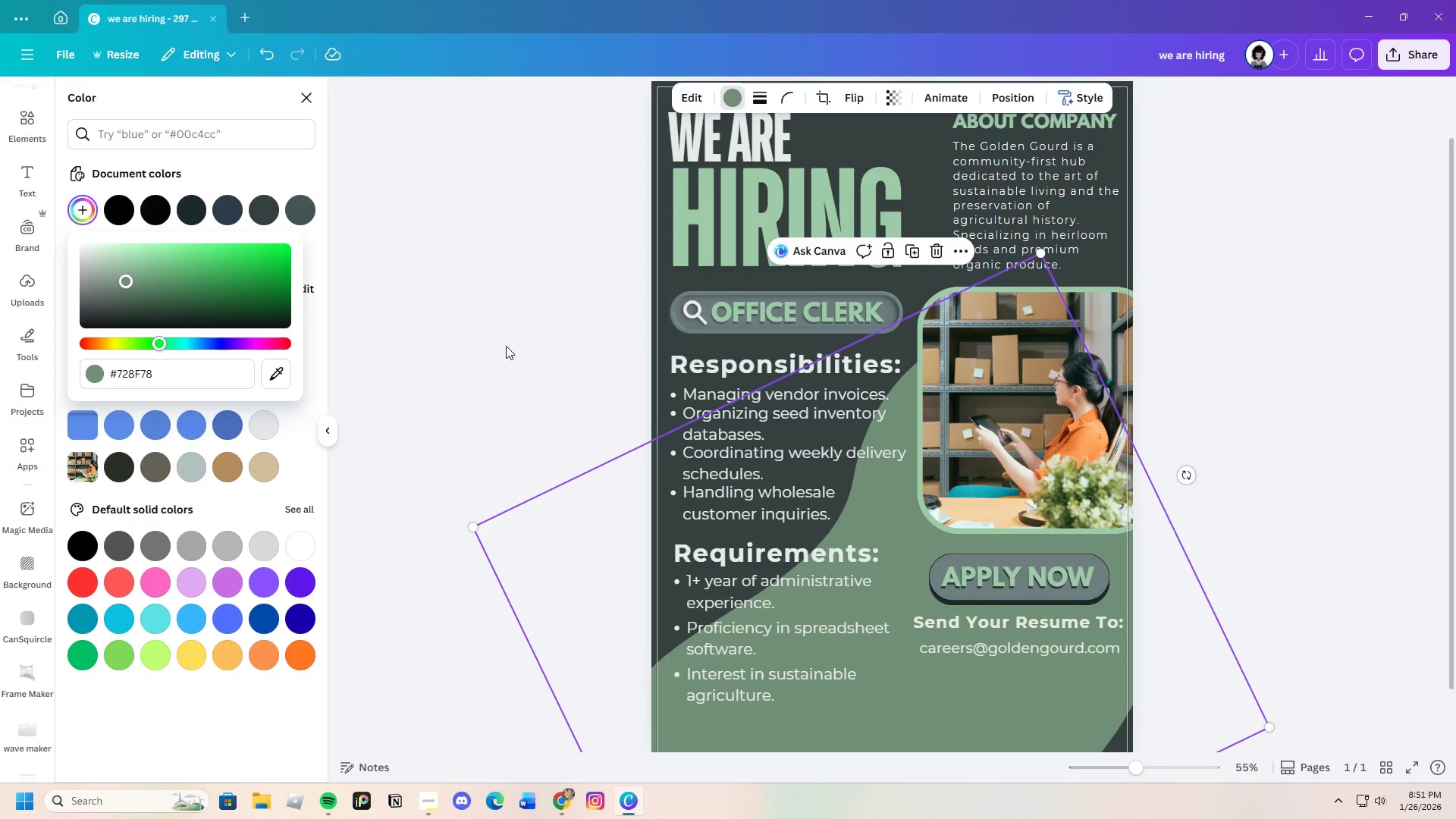 
scroll: coordinate [504, 346], scroll_direction: down, amount: 1.0
 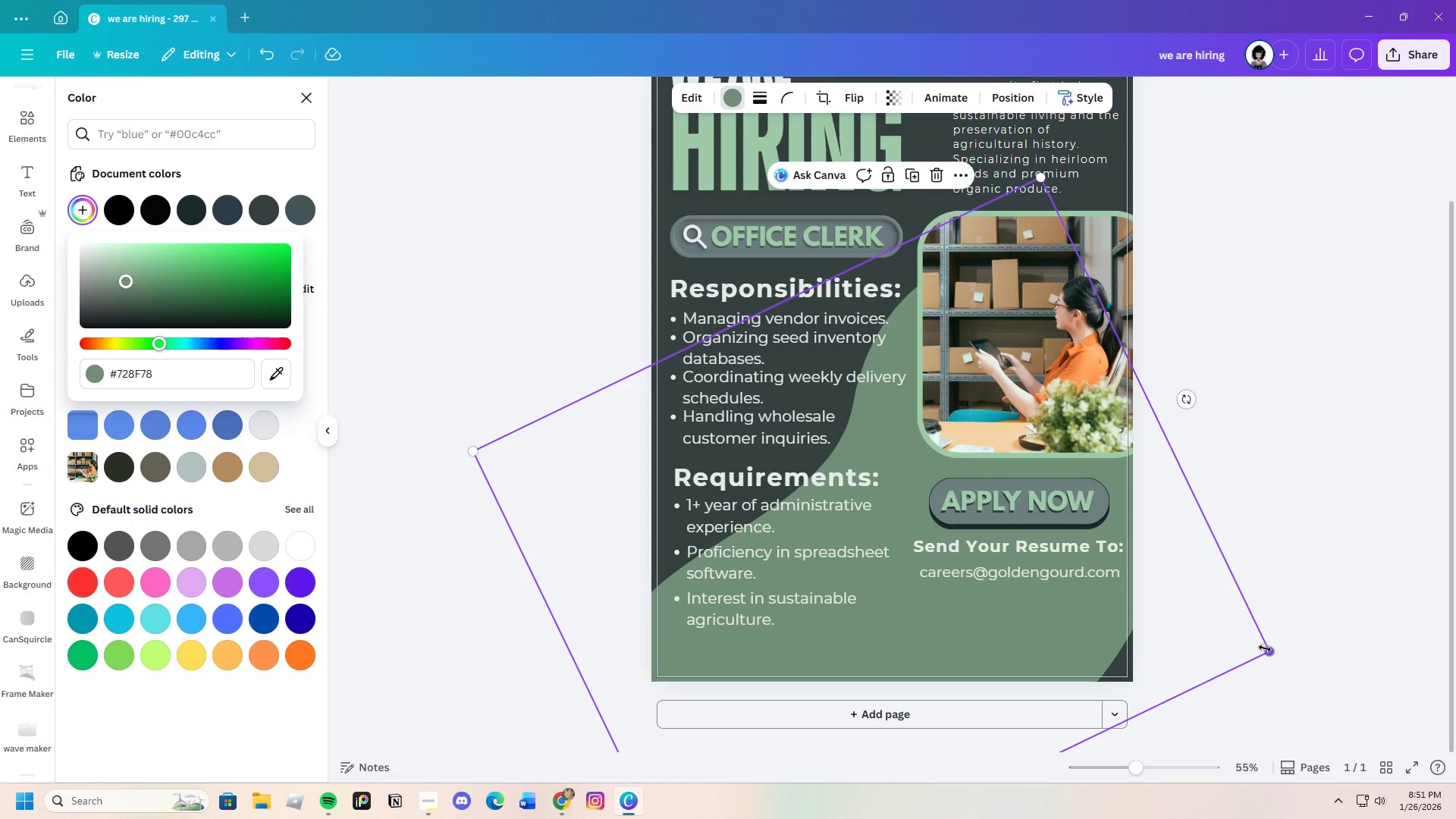 
left_click_drag(start_coordinate=[1267, 649], to_coordinate=[1326, 689])
 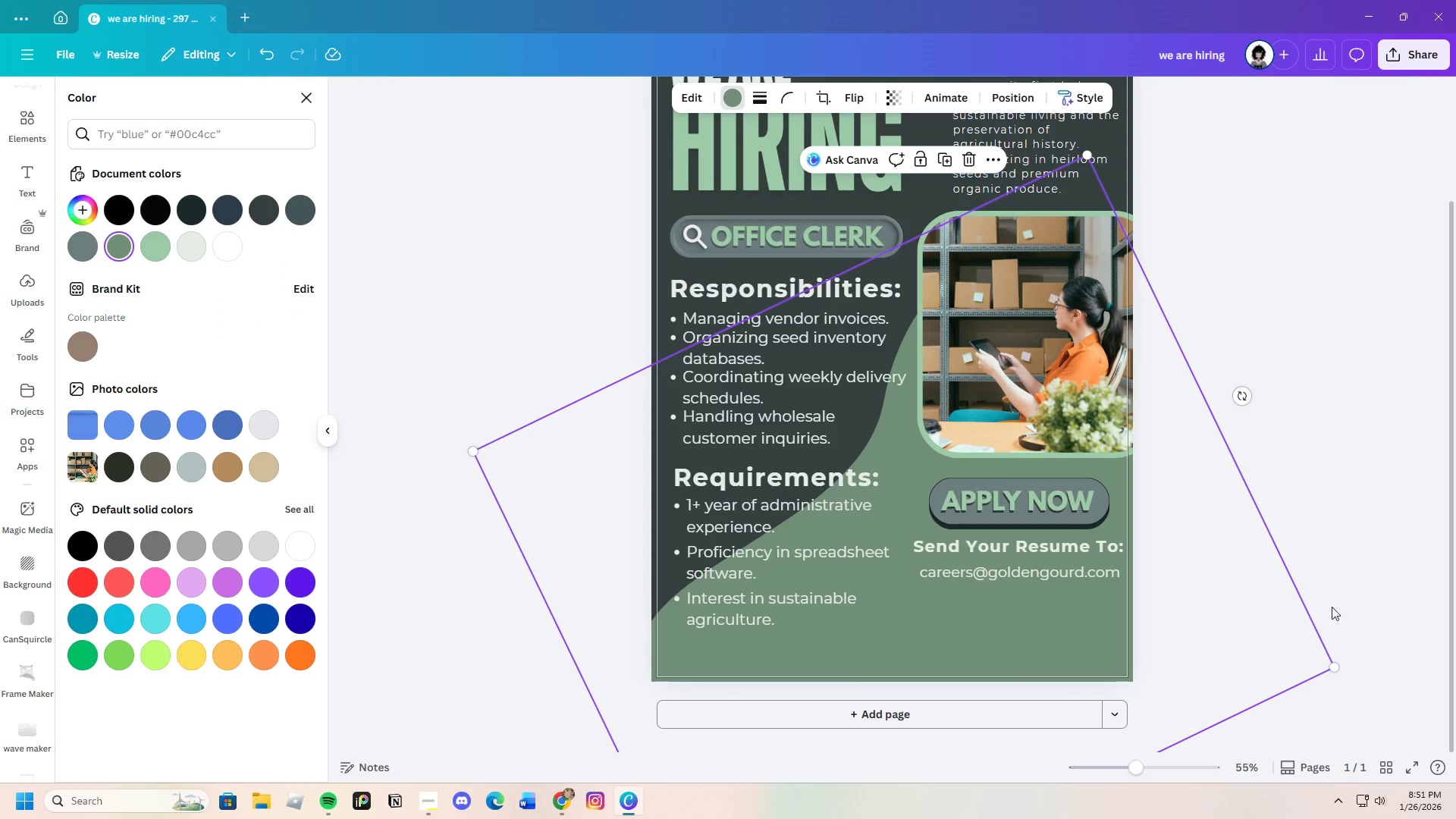 
scroll: coordinate [1341, 622], scroll_direction: up, amount: 2.0
 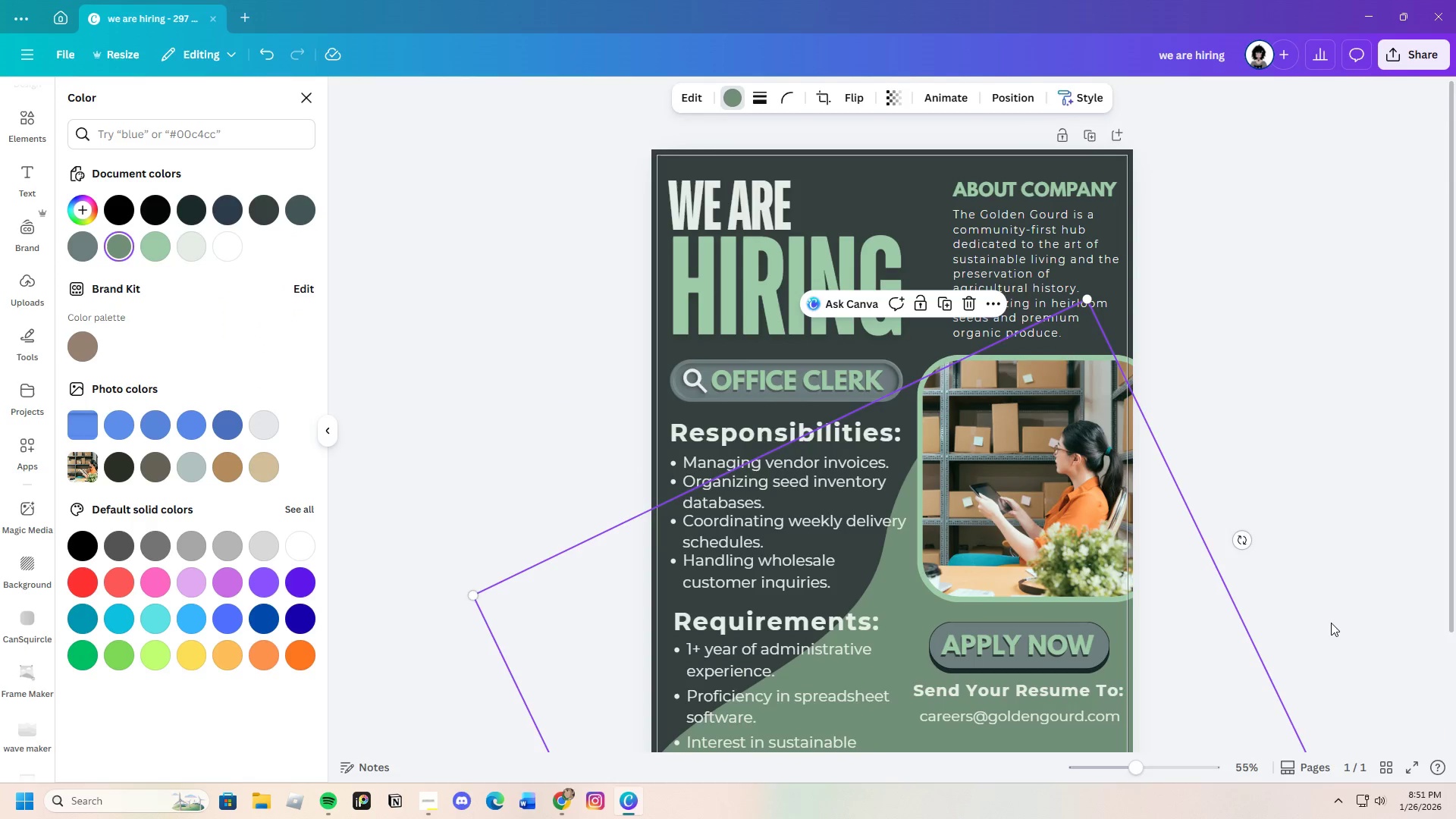 
scroll: coordinate [1329, 620], scroll_direction: down, amount: 3.0
 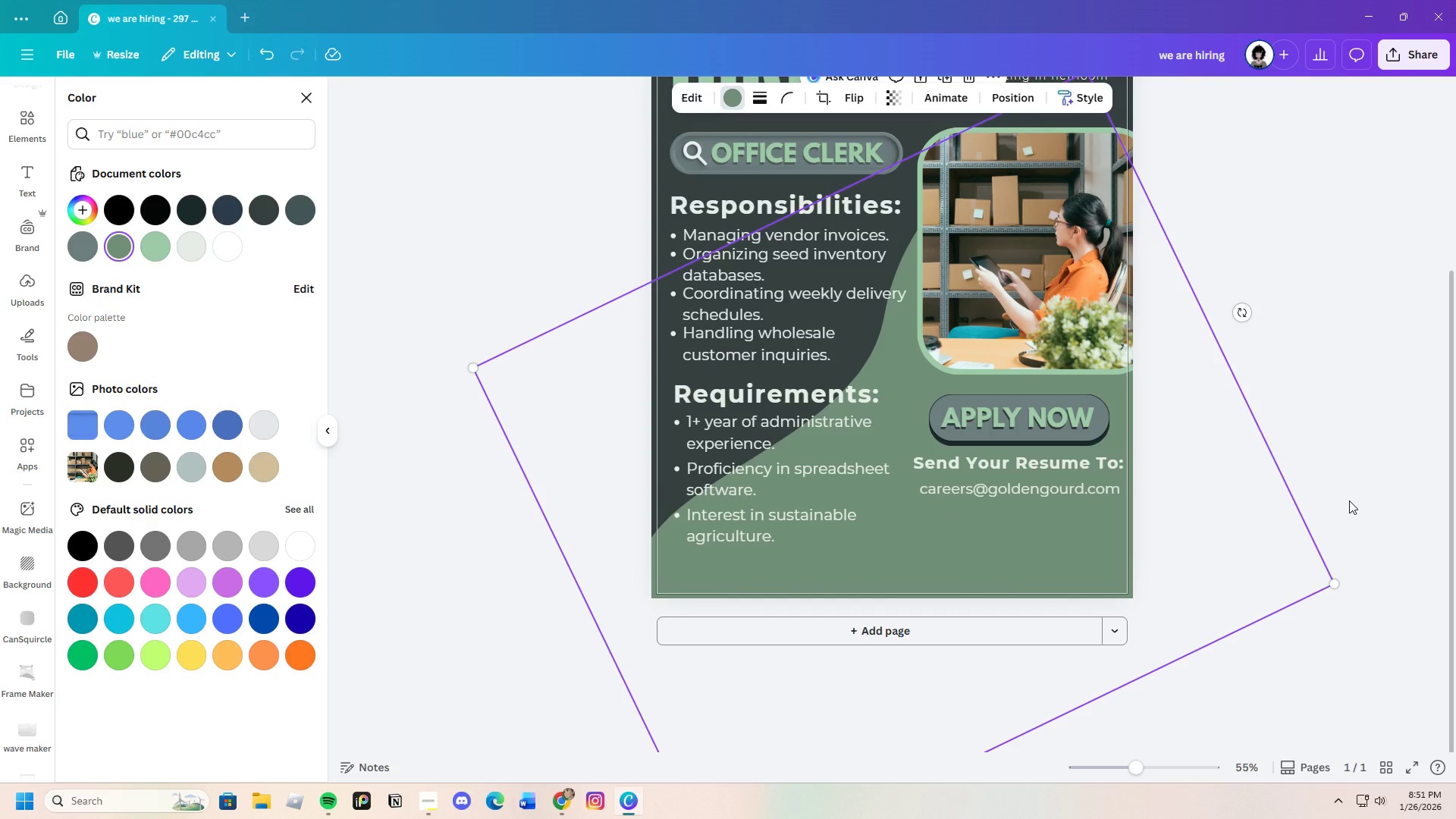 
left_click([1349, 500])
 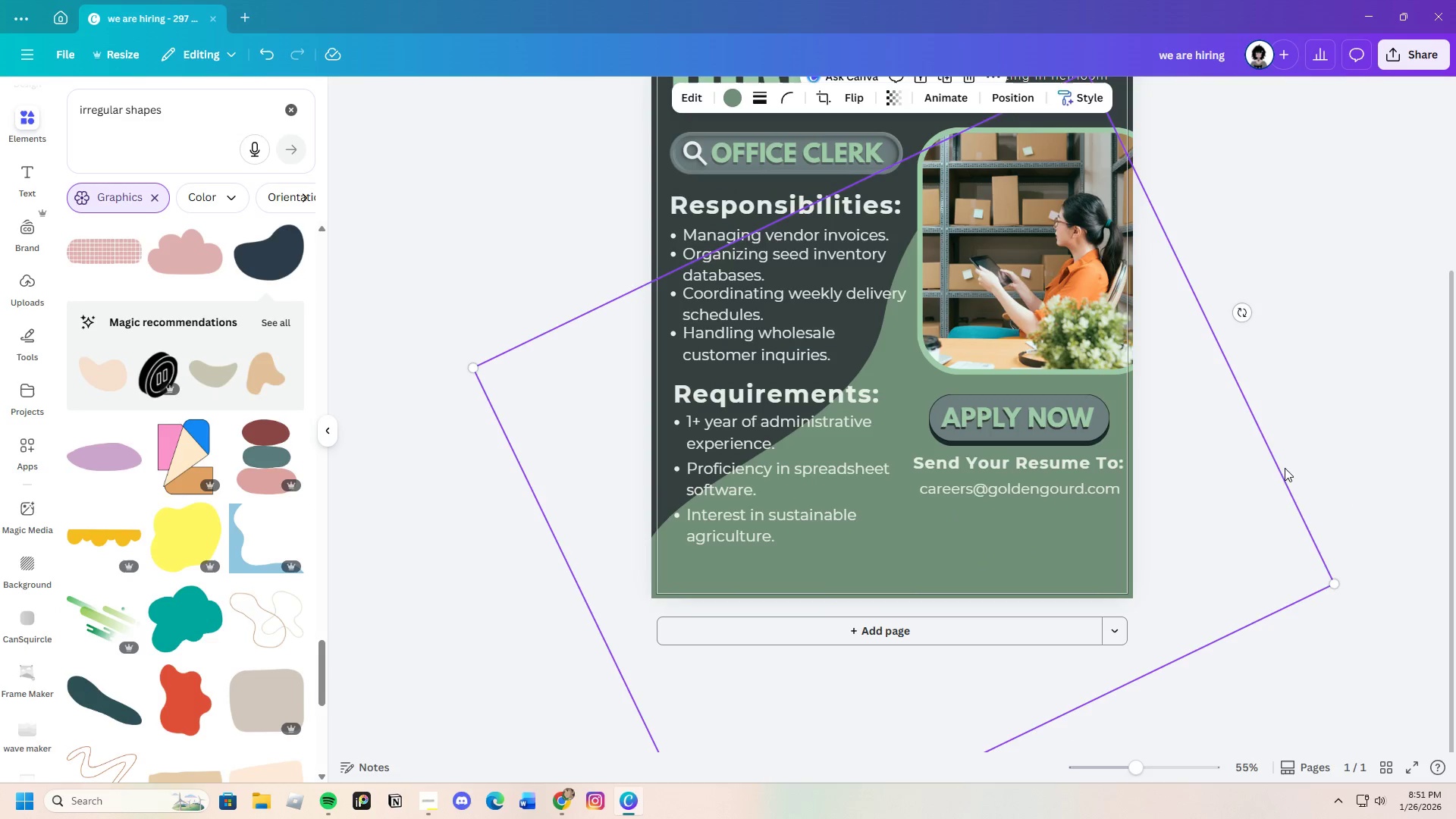 
left_click([1274, 466])
 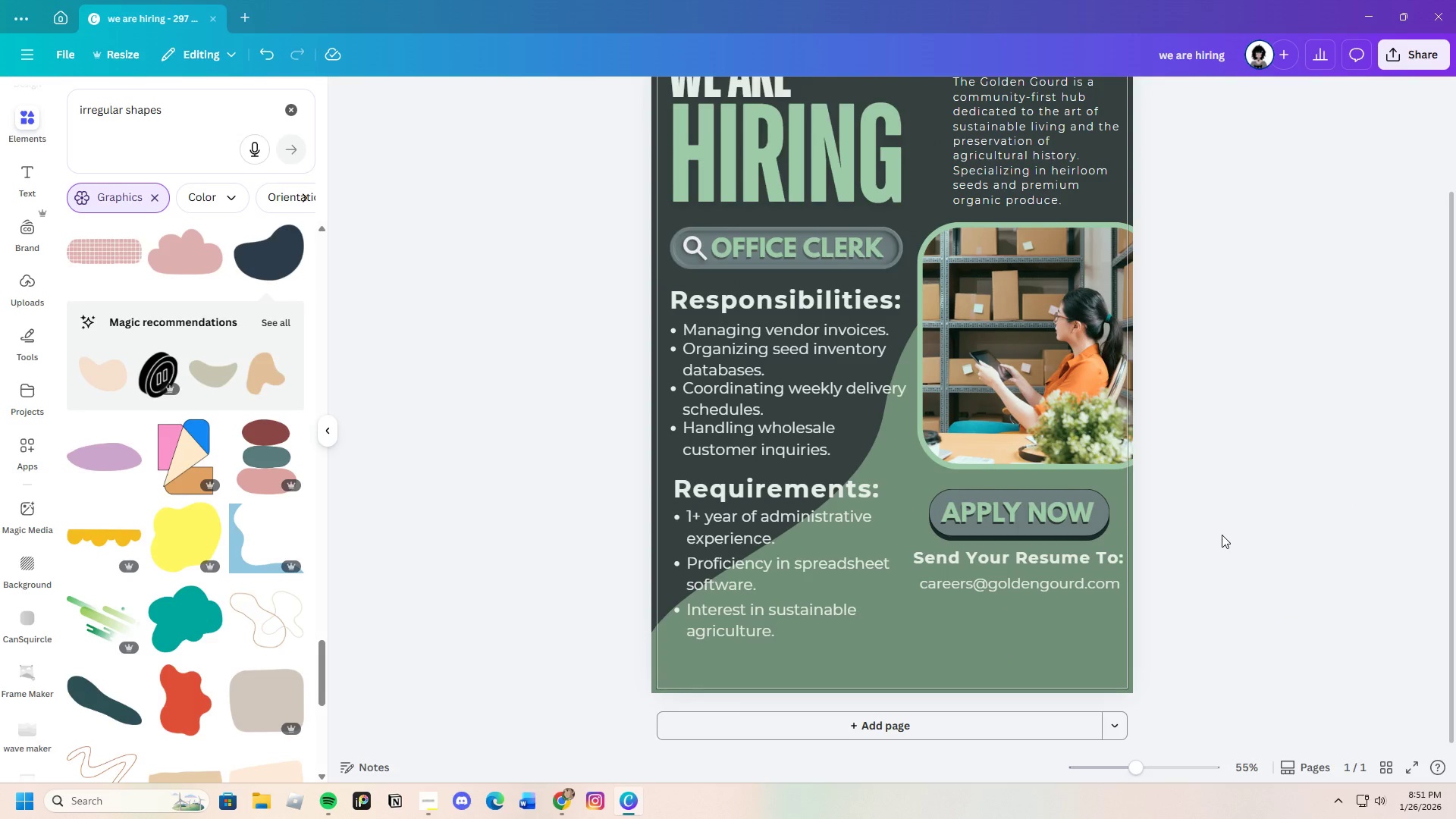 
scroll: coordinate [1229, 551], scroll_direction: up, amount: 2.0
 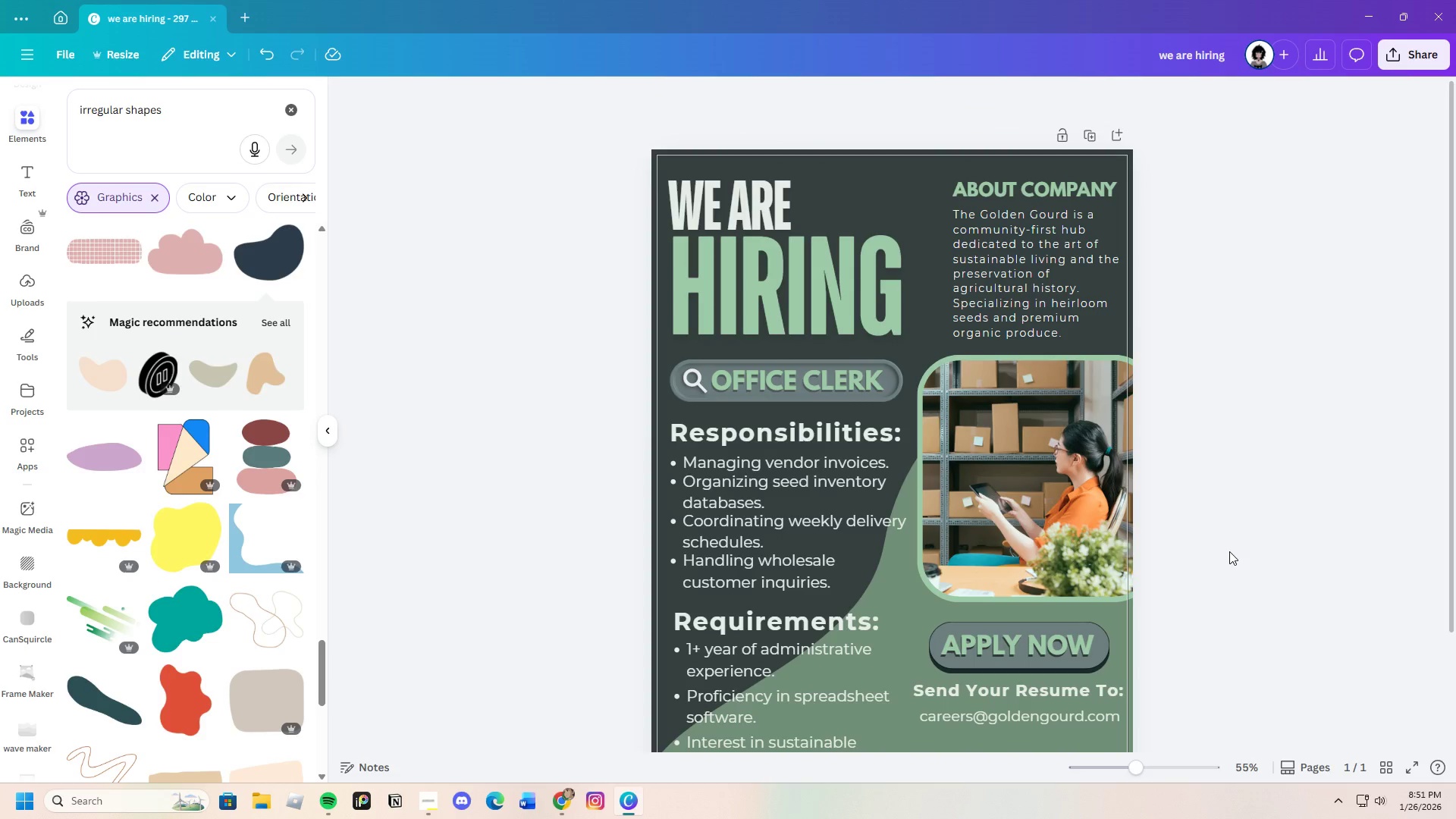 
scroll: coordinate [1229, 551], scroll_direction: down, amount: 4.0
 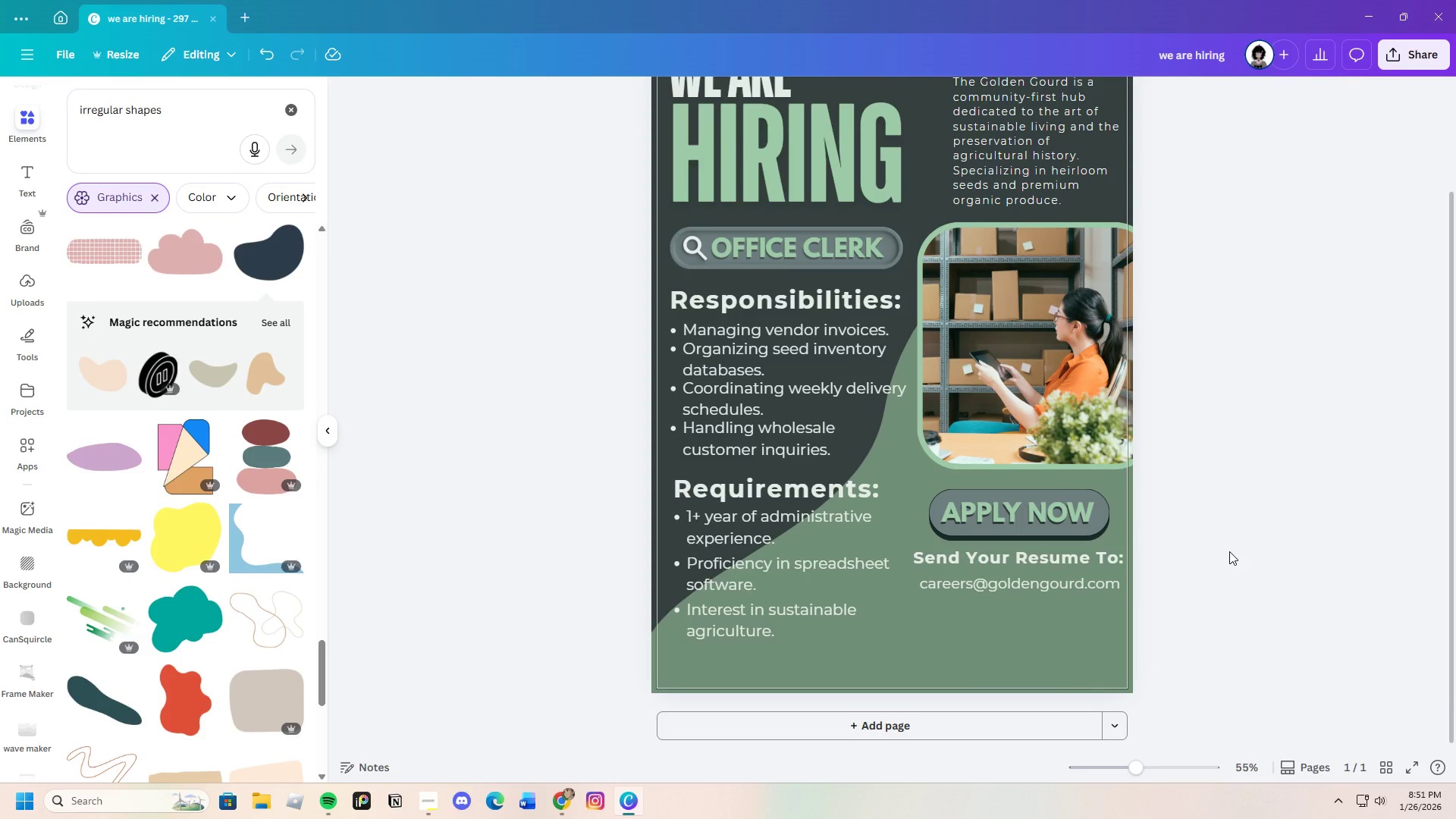 
scroll: coordinate [1219, 556], scroll_direction: none, amount: 0.0
 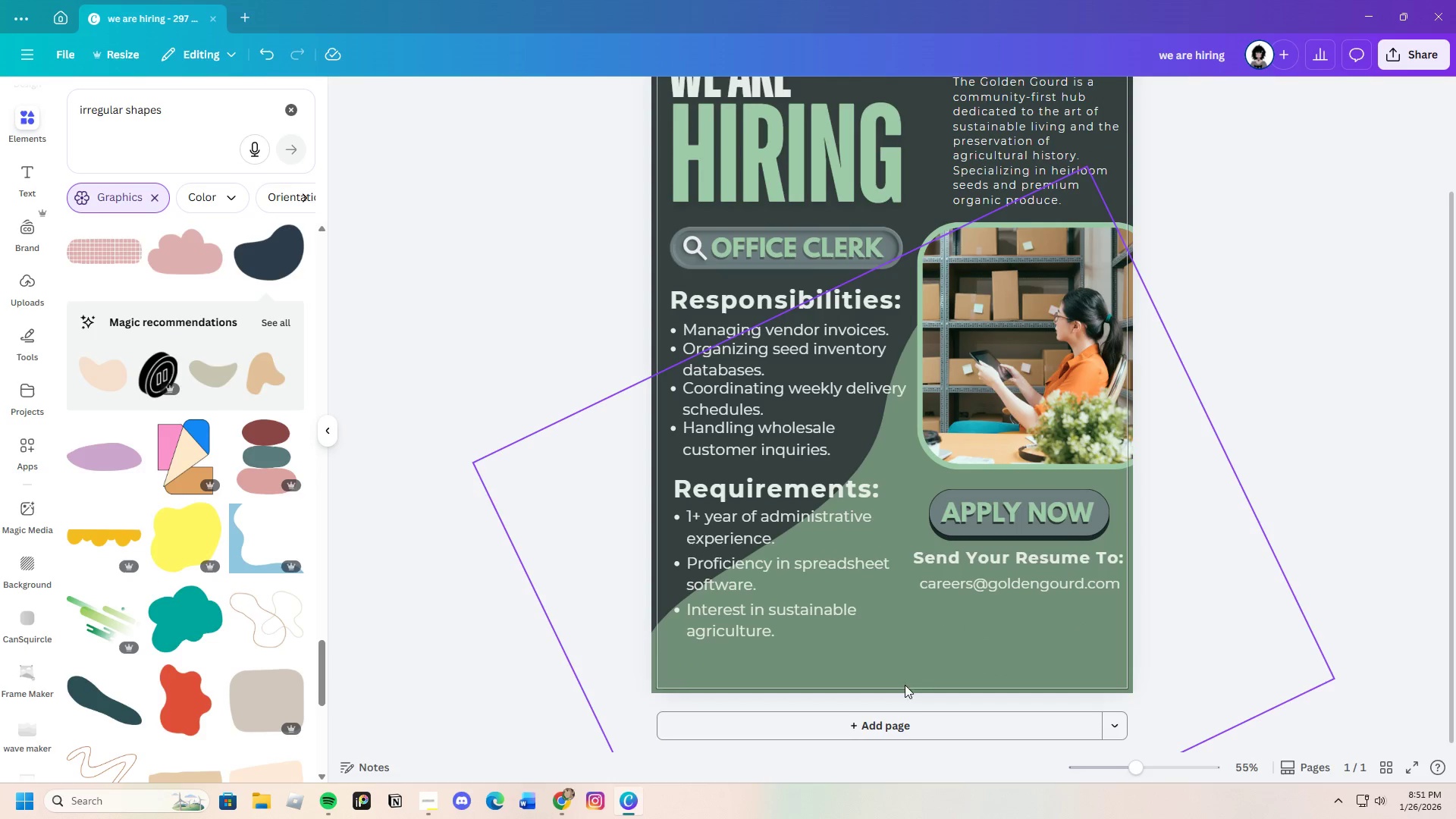 
left_click([934, 665])
 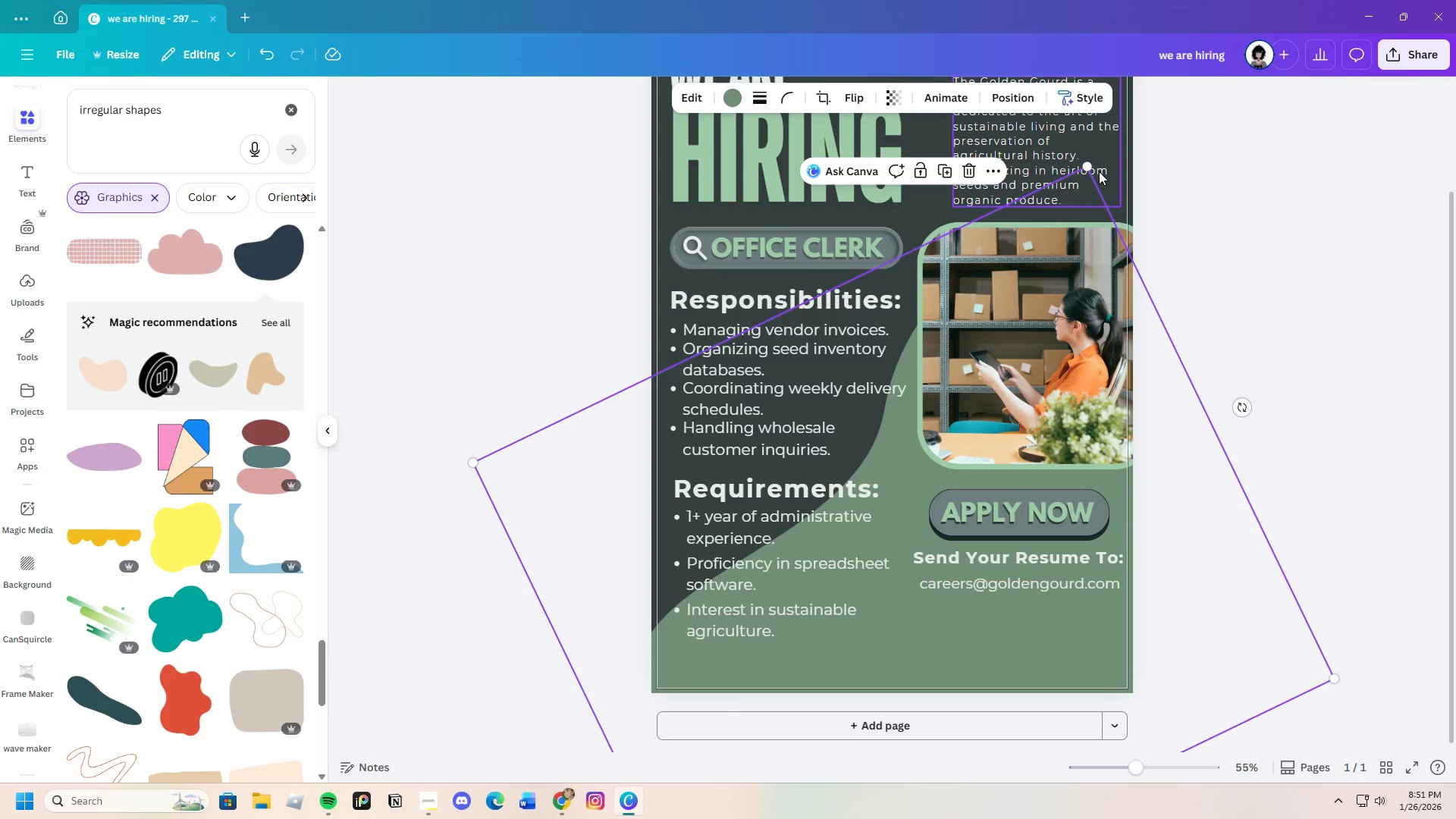 
left_click_drag(start_coordinate=[1089, 162], to_coordinate=[1217, 186])
 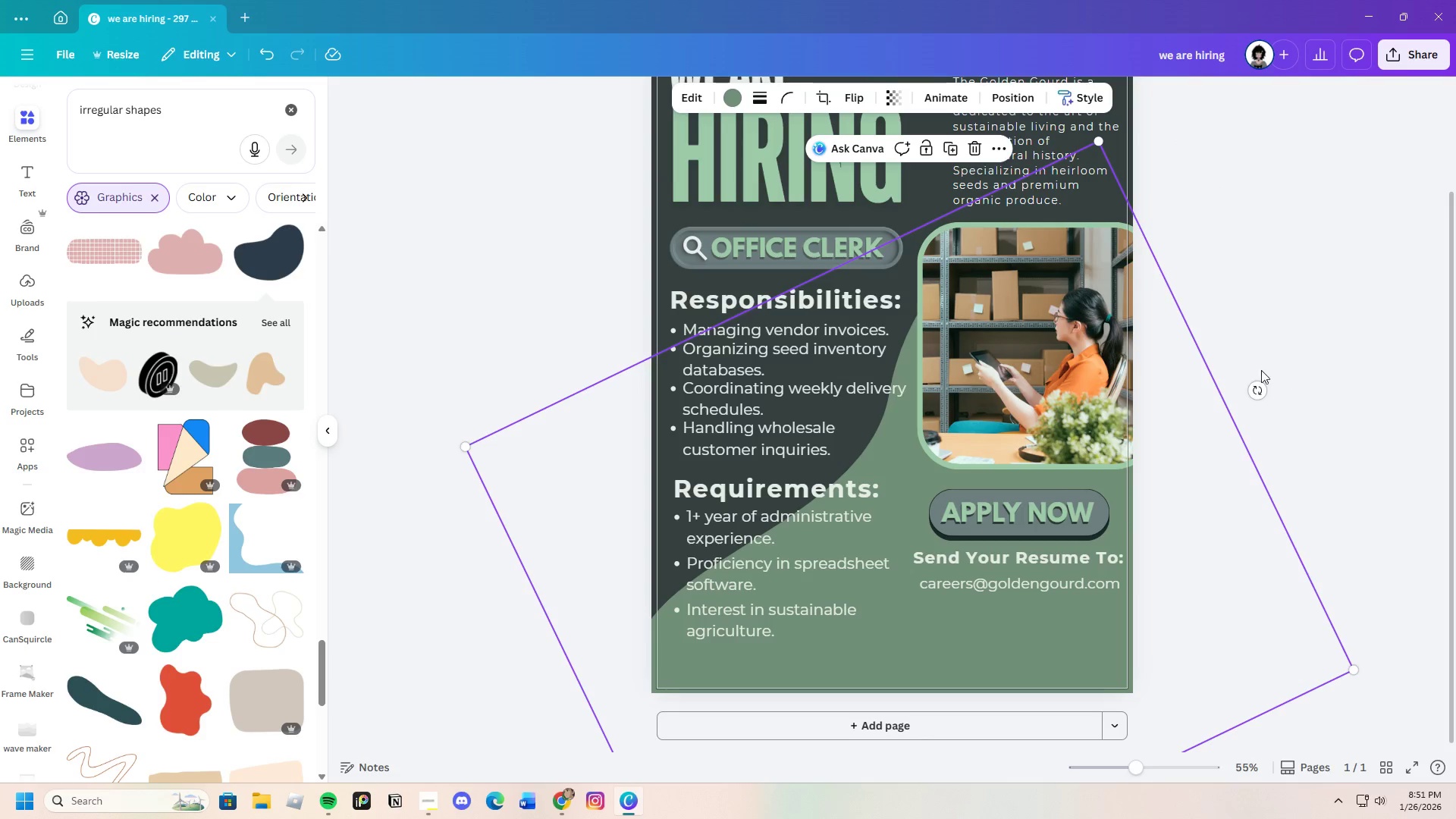 
left_click_drag(start_coordinate=[1257, 391], to_coordinate=[1263, 358])
 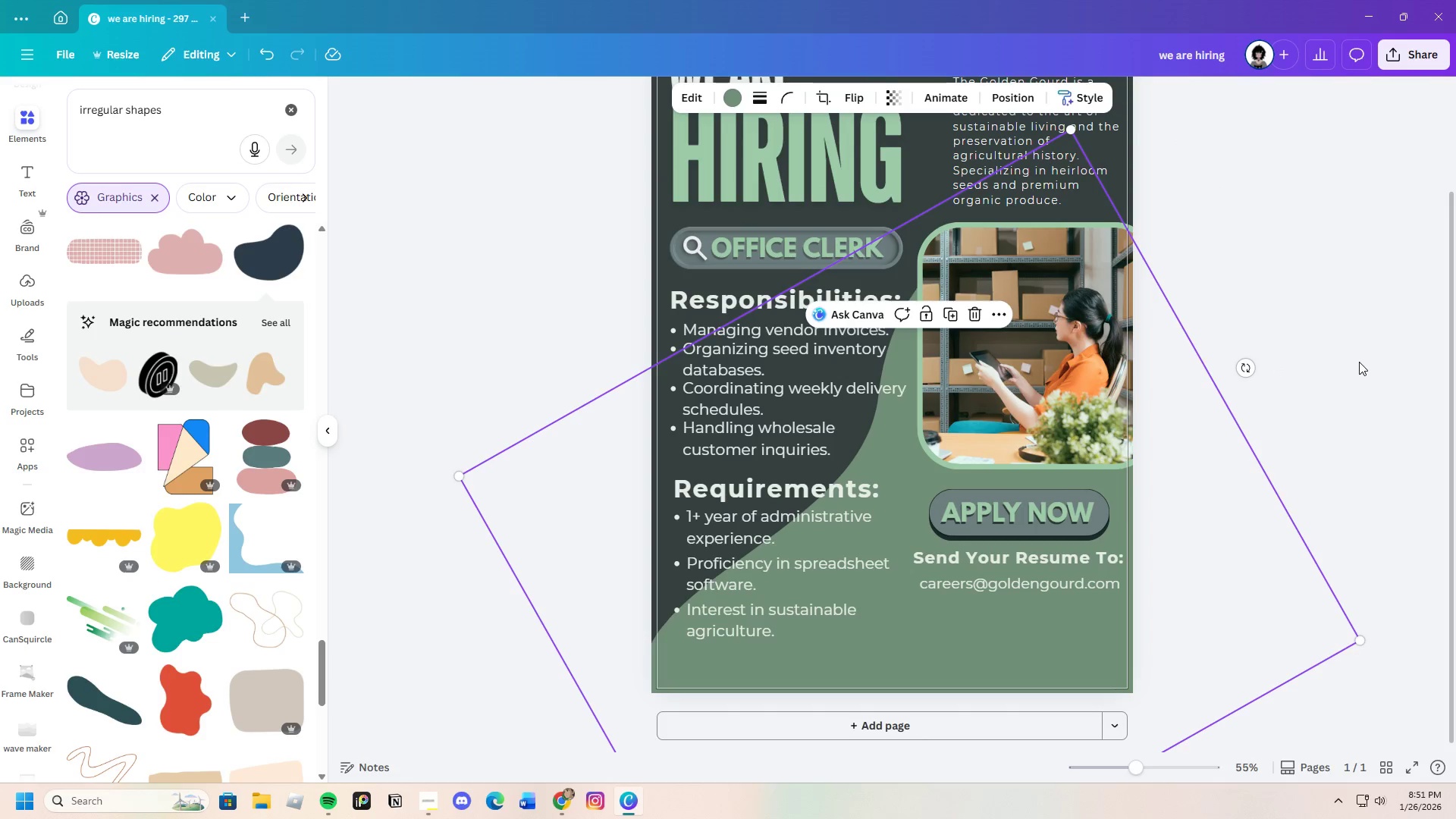 
left_click([1359, 362])
 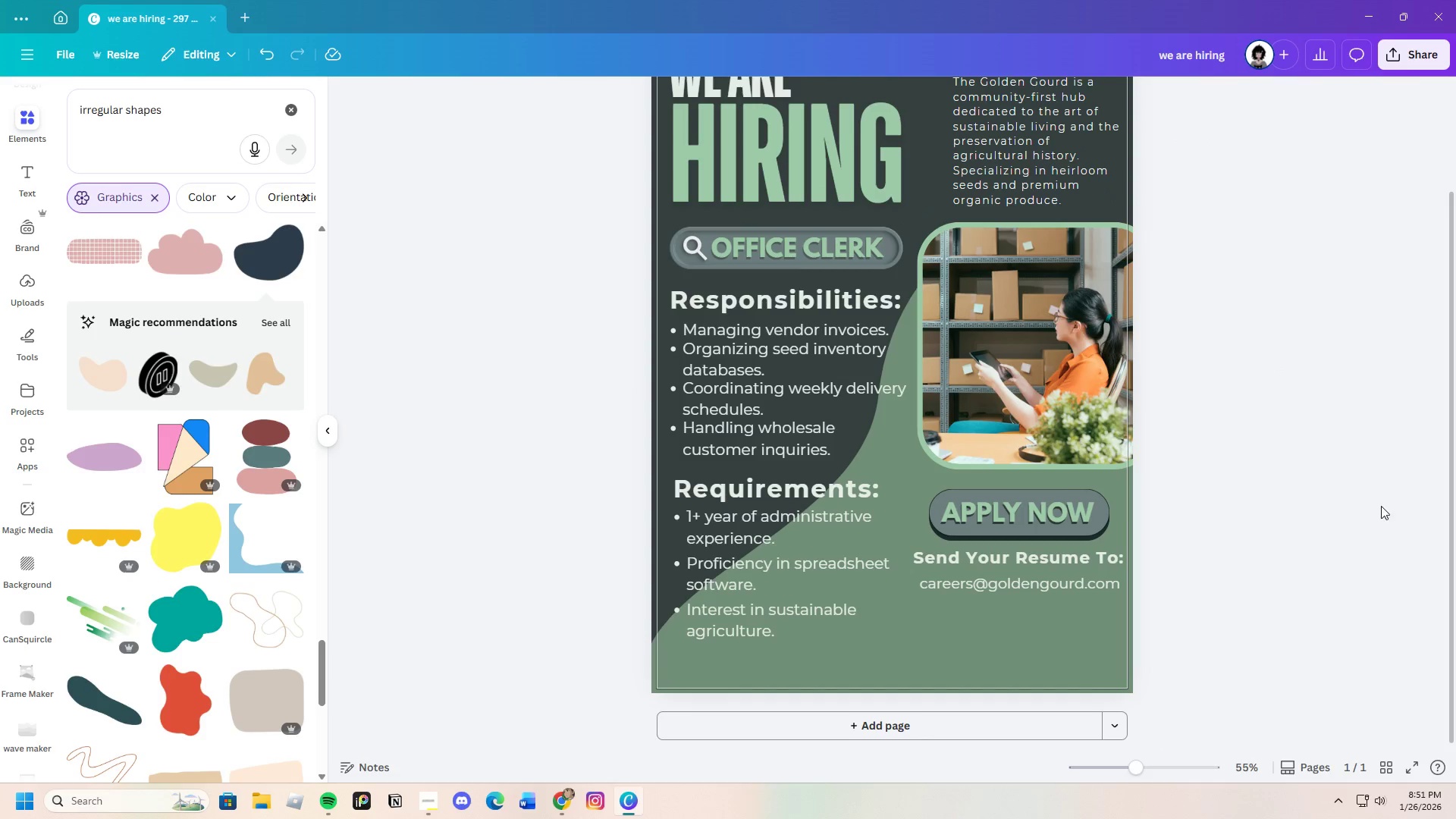 
scroll: coordinate [1375, 538], scroll_direction: down, amount: 3.0
 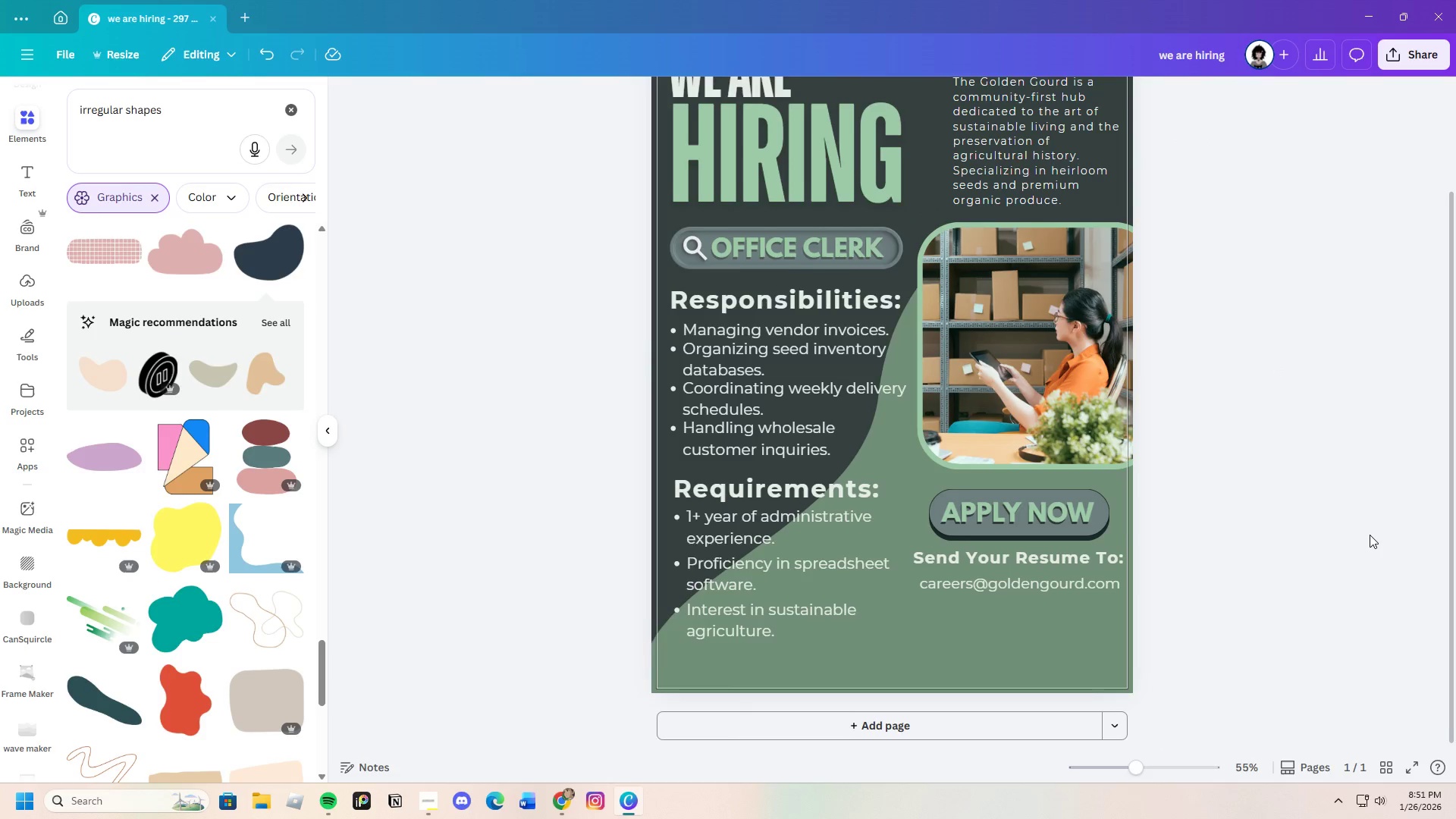 
scroll: coordinate [1370, 535], scroll_direction: up, amount: 3.0
 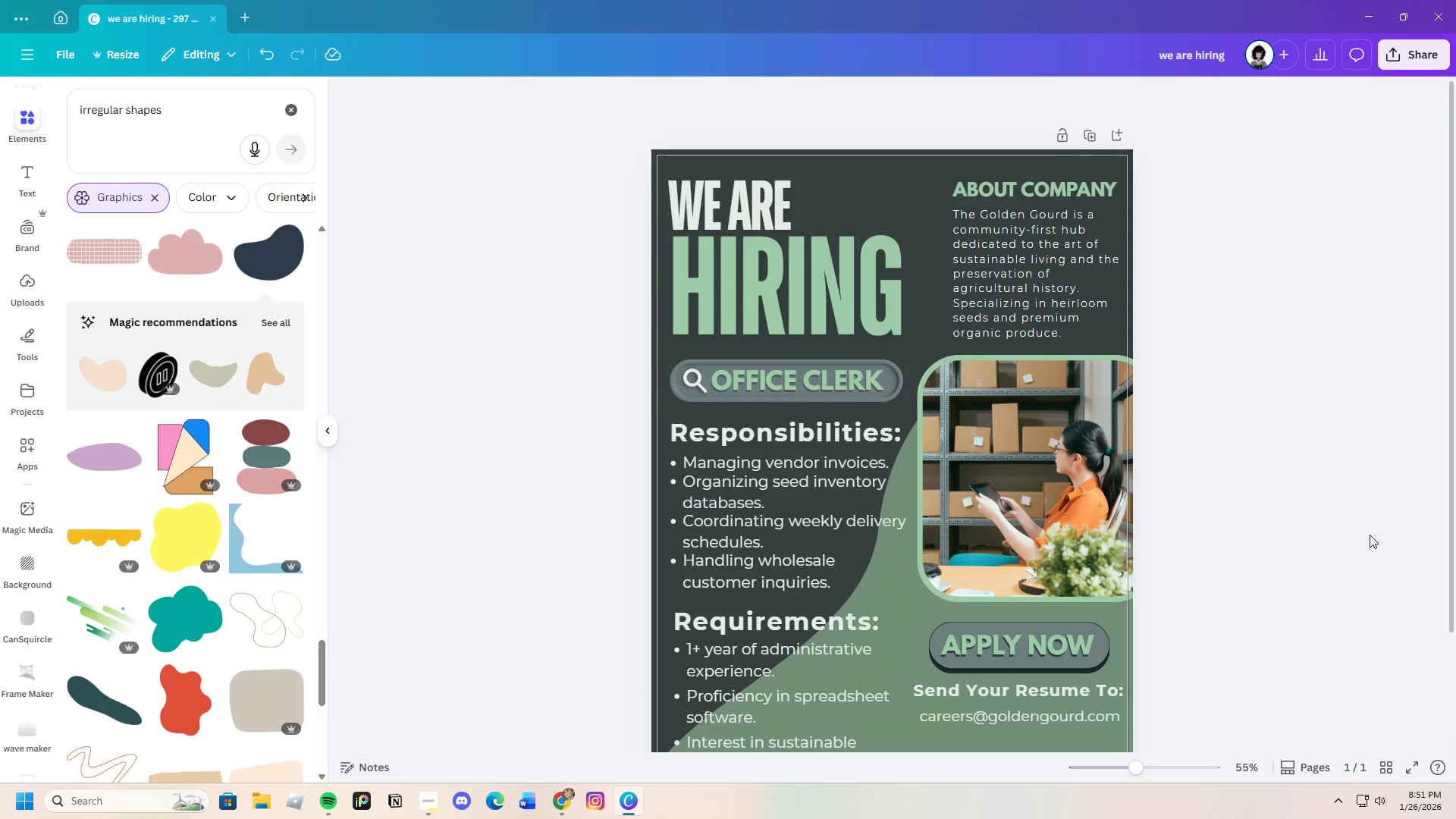 
scroll: coordinate [1196, 611], scroll_direction: down, amount: 7.0
 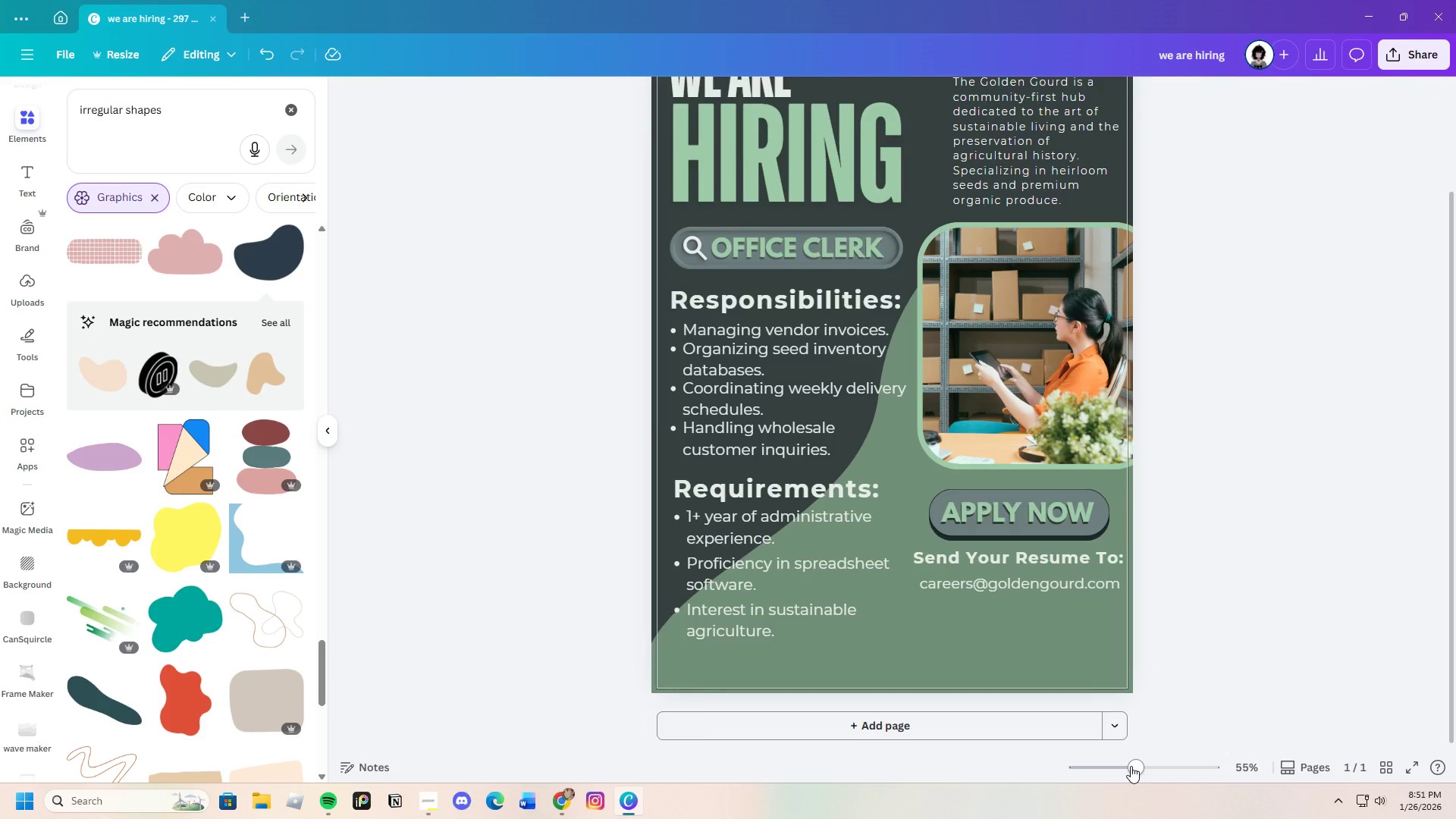 
left_click_drag(start_coordinate=[1131, 766], to_coordinate=[1132, 771])
 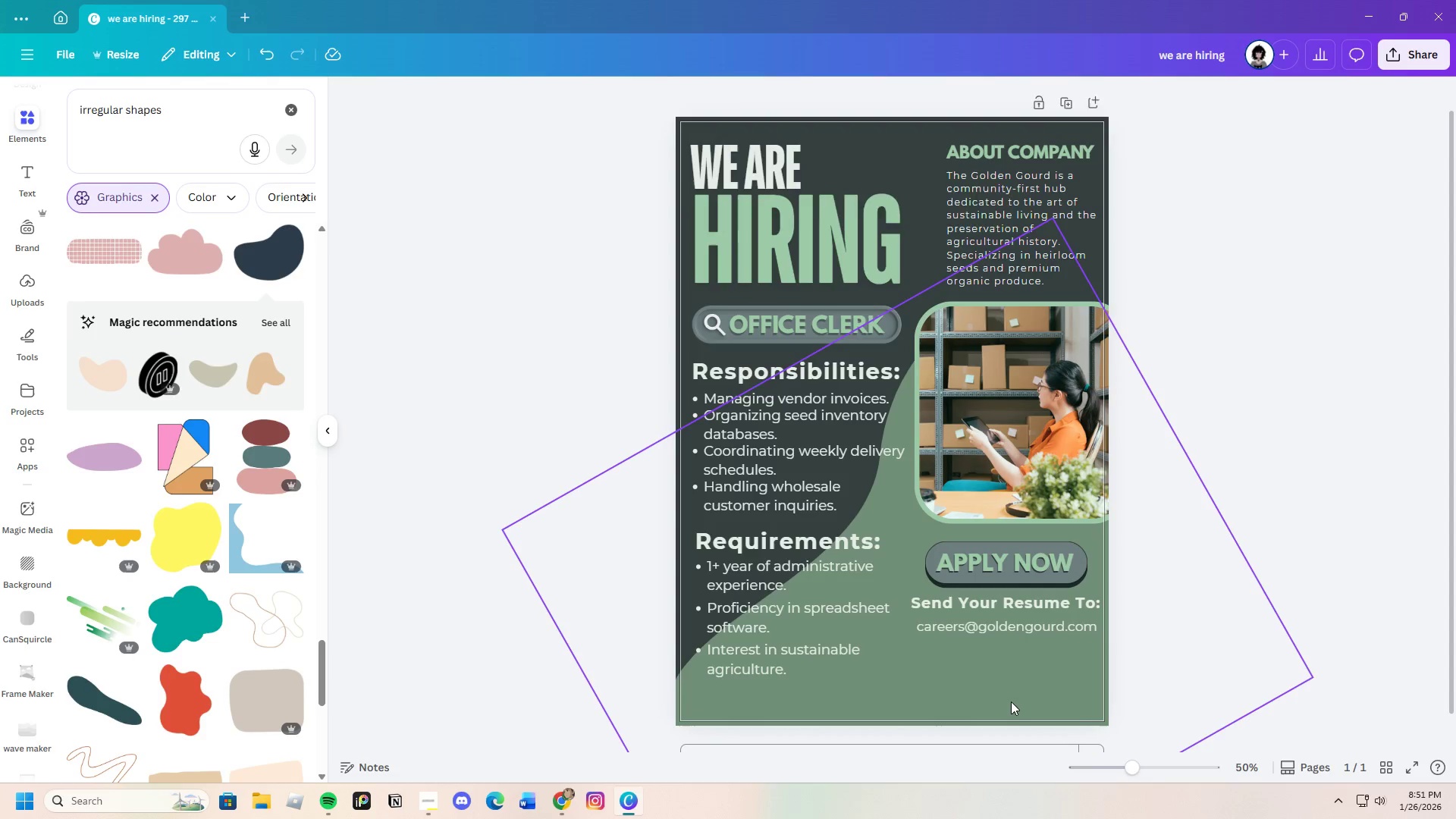 
left_click([1011, 701])
 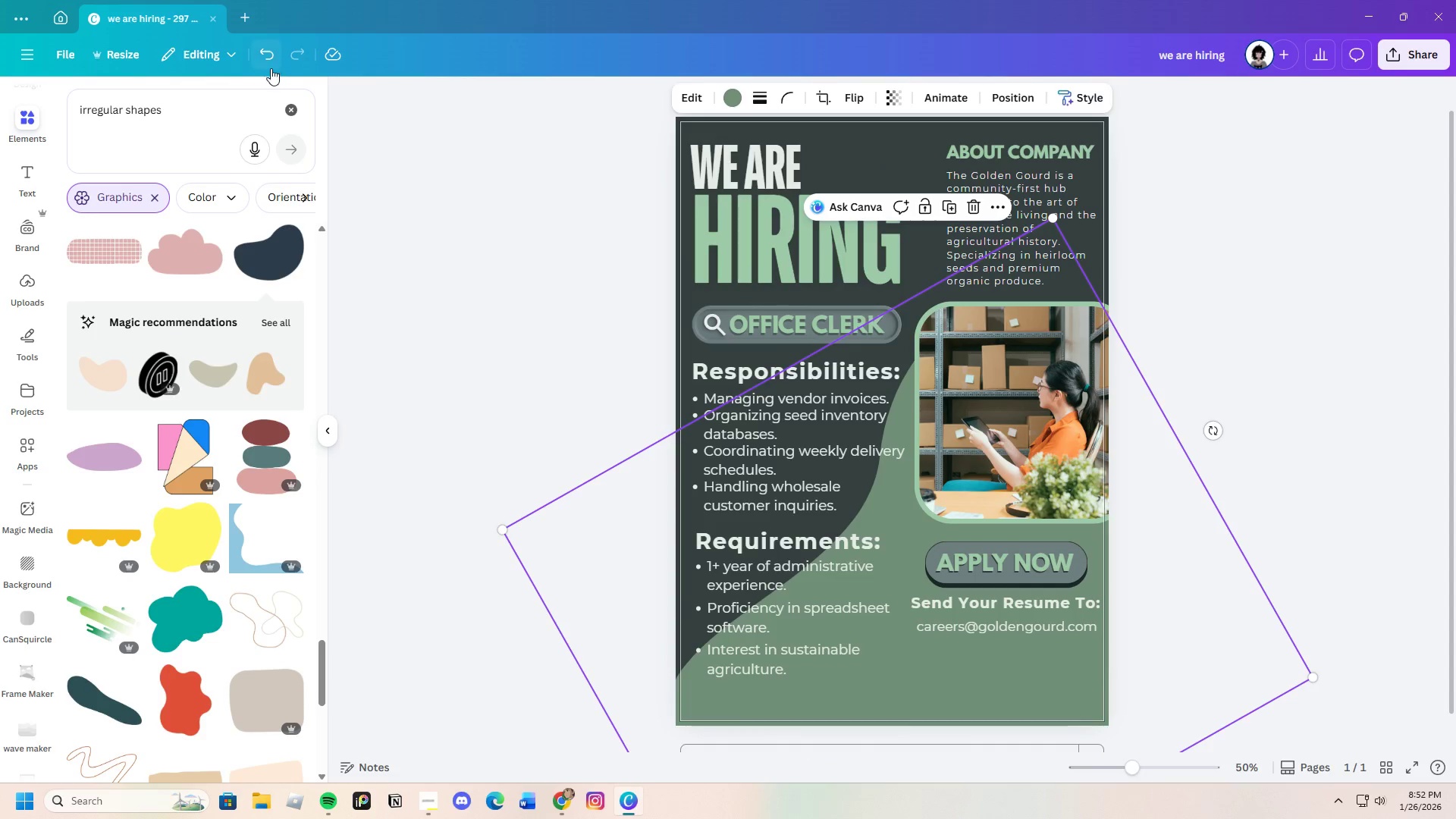 
left_click([736, 102])
 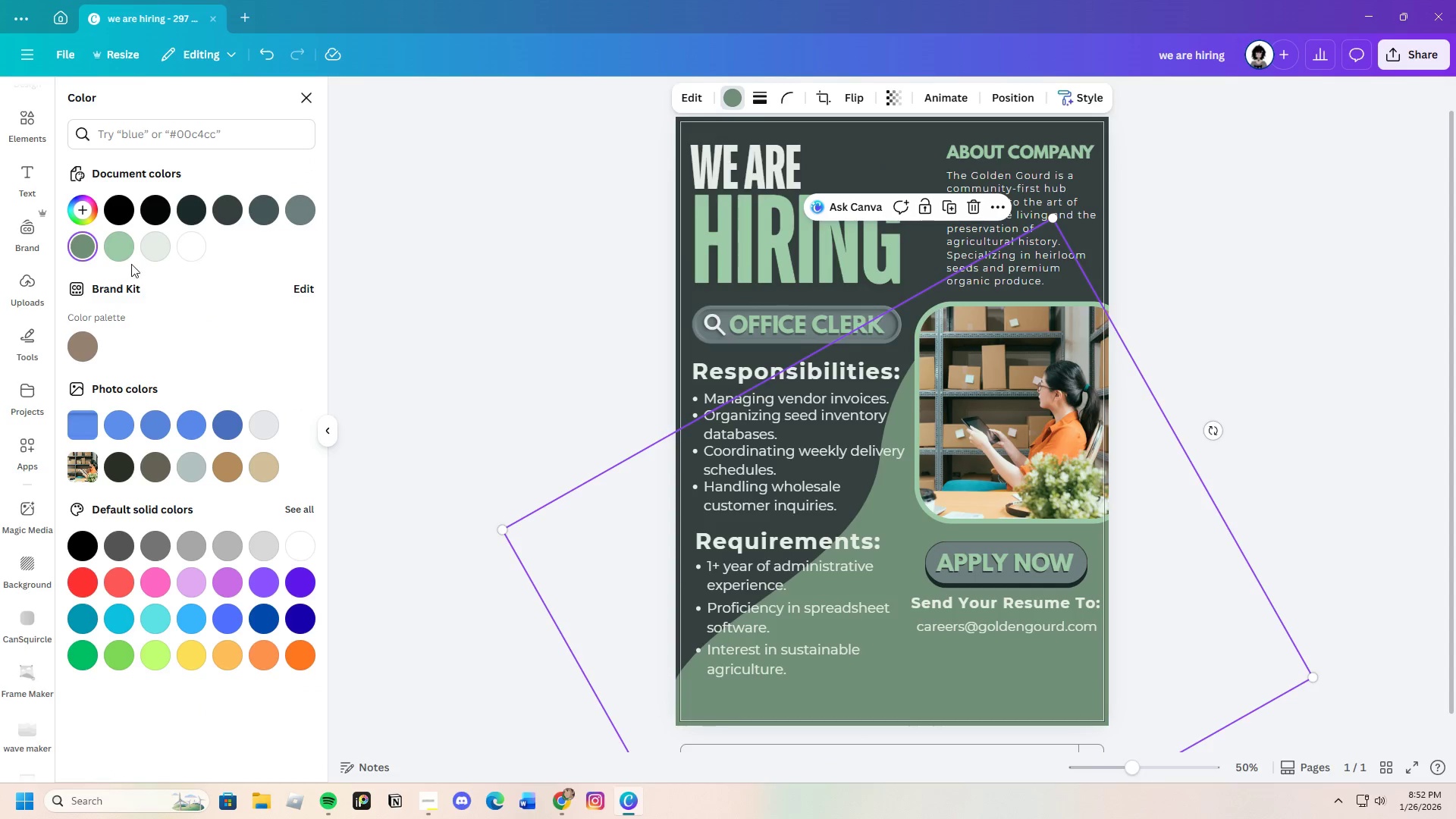 
left_click([127, 242])
 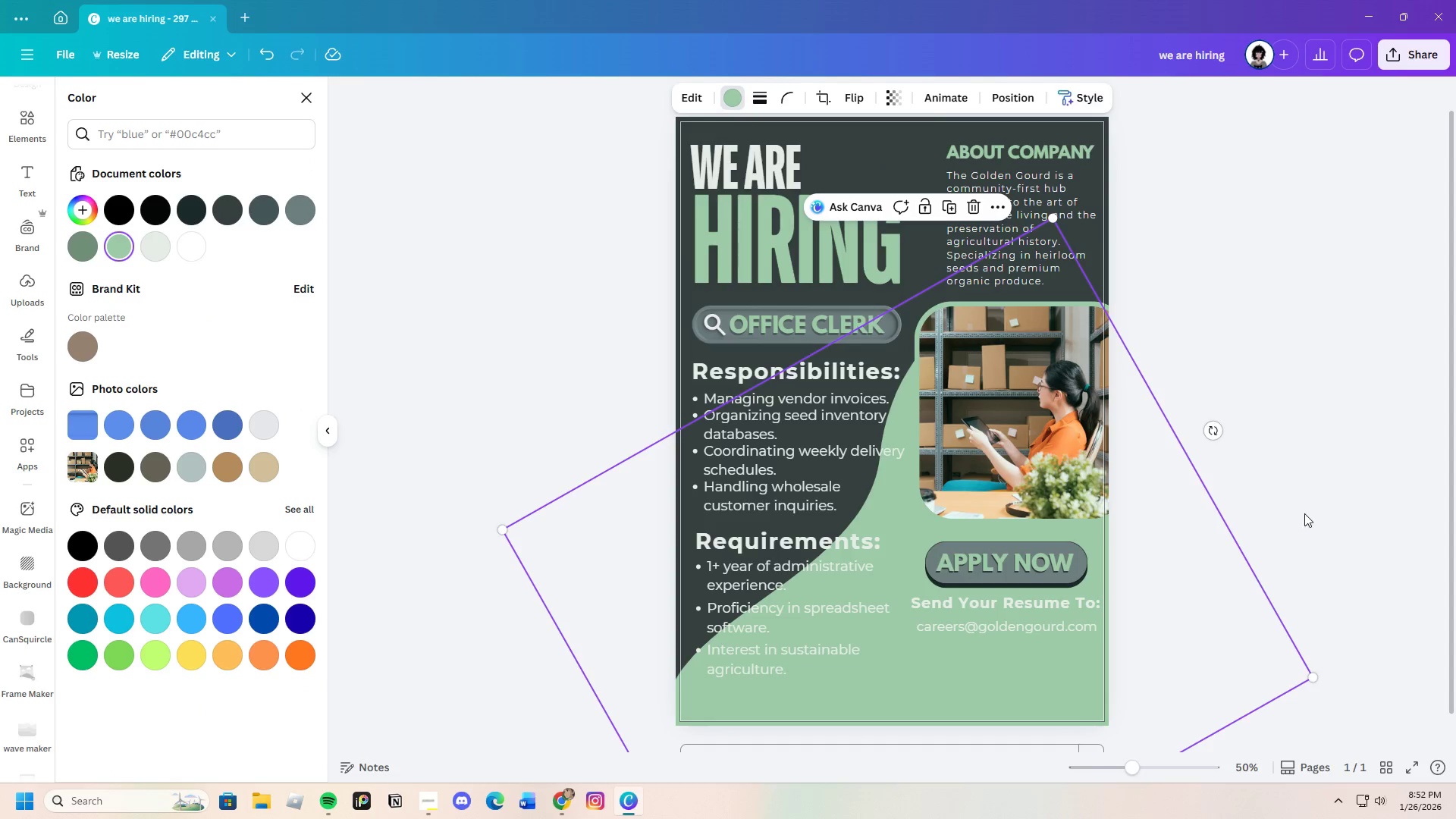 
left_click([1310, 509])
 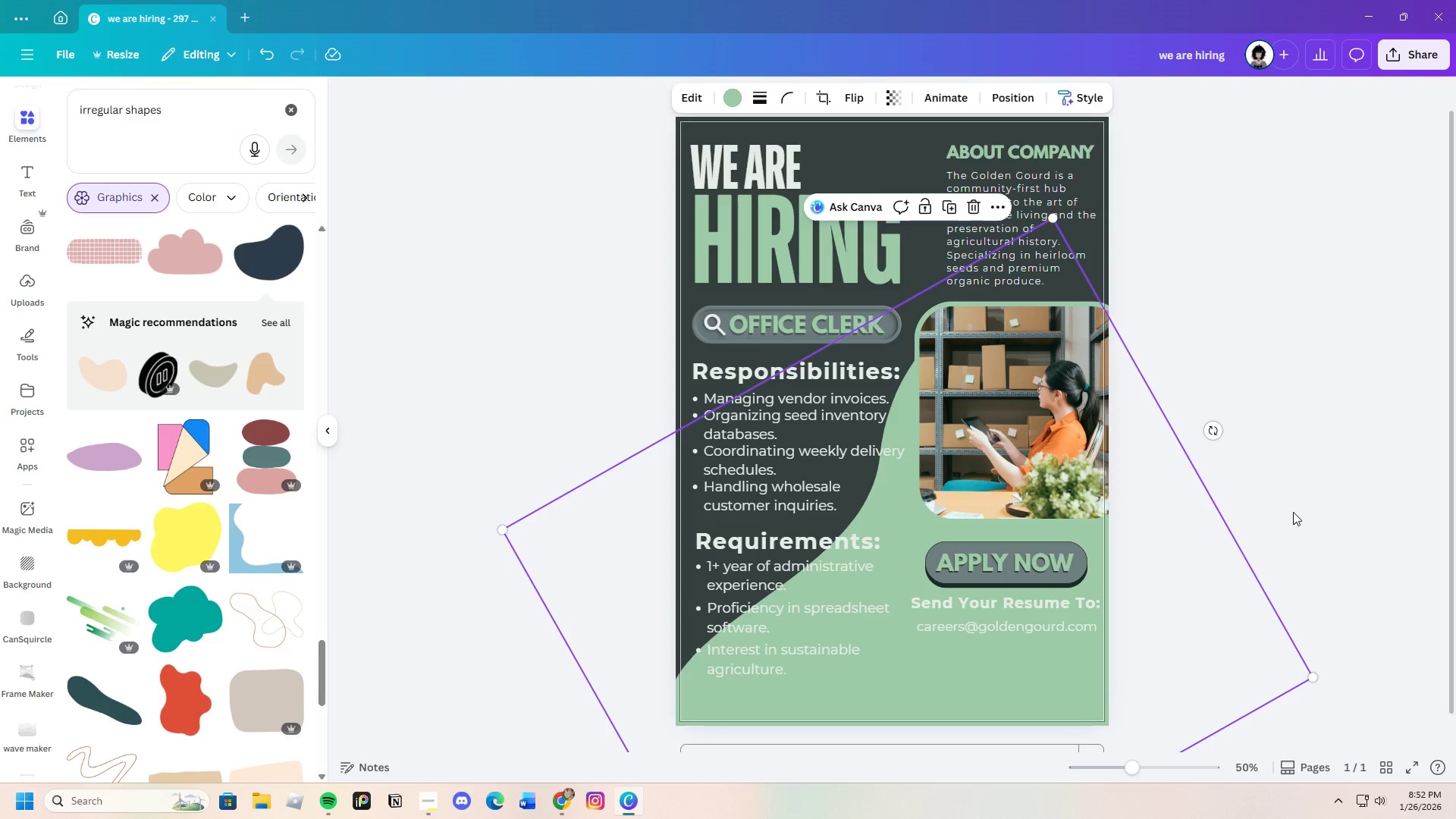 
left_click([1285, 515])
 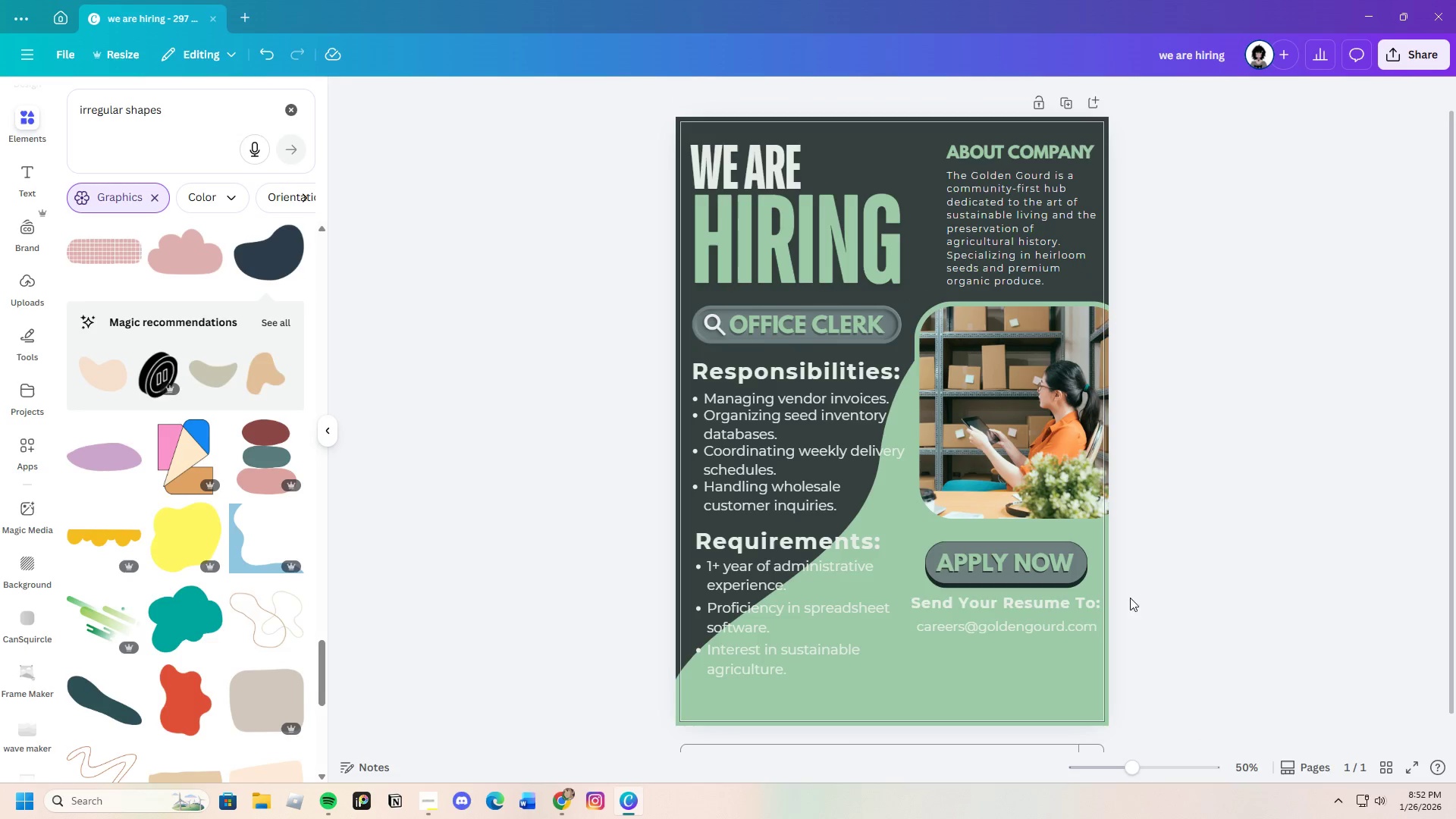 
scroll: coordinate [1070, 616], scroll_direction: down, amount: 2.0
 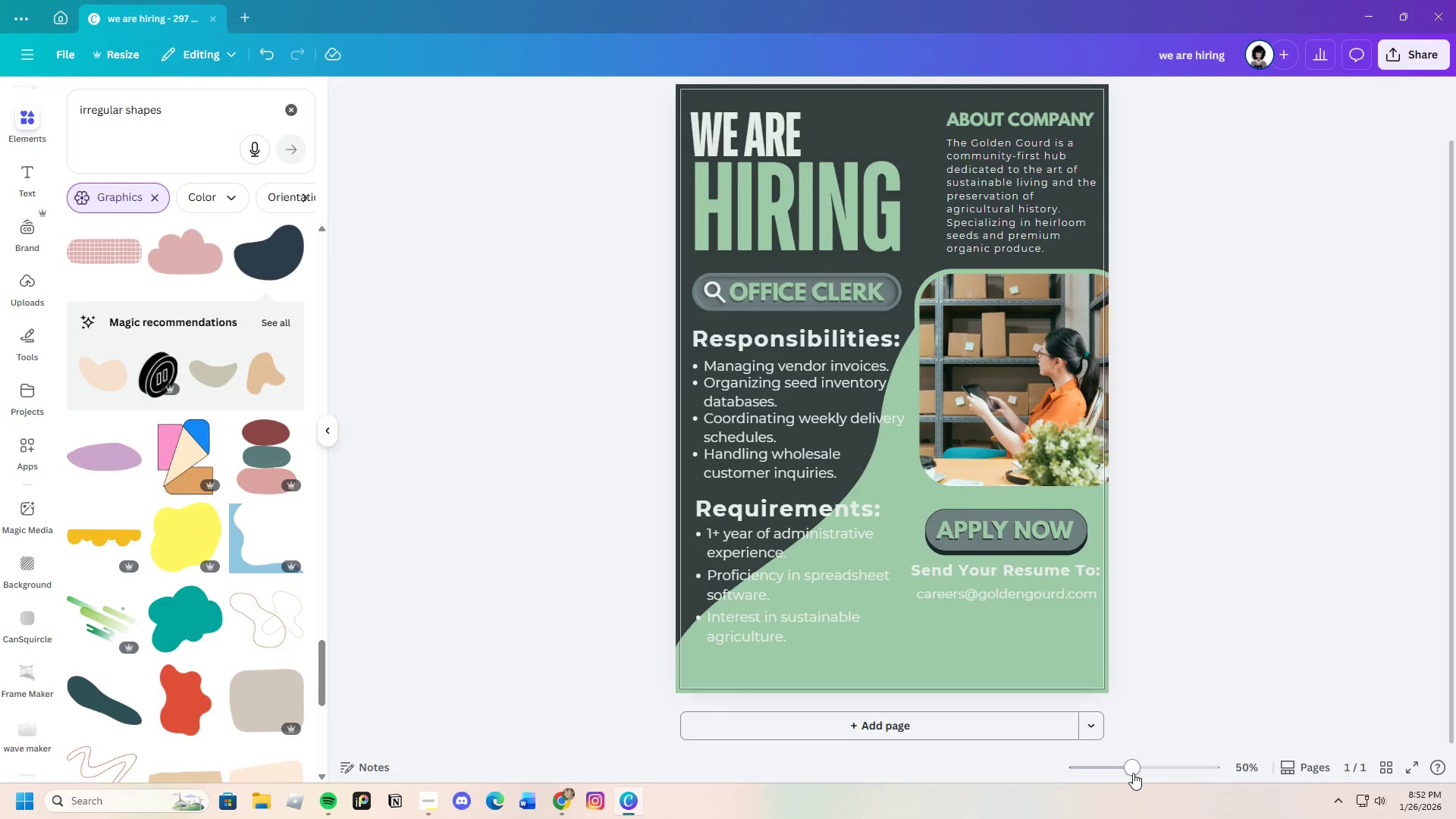 
left_click_drag(start_coordinate=[1137, 773], to_coordinate=[1144, 773])
 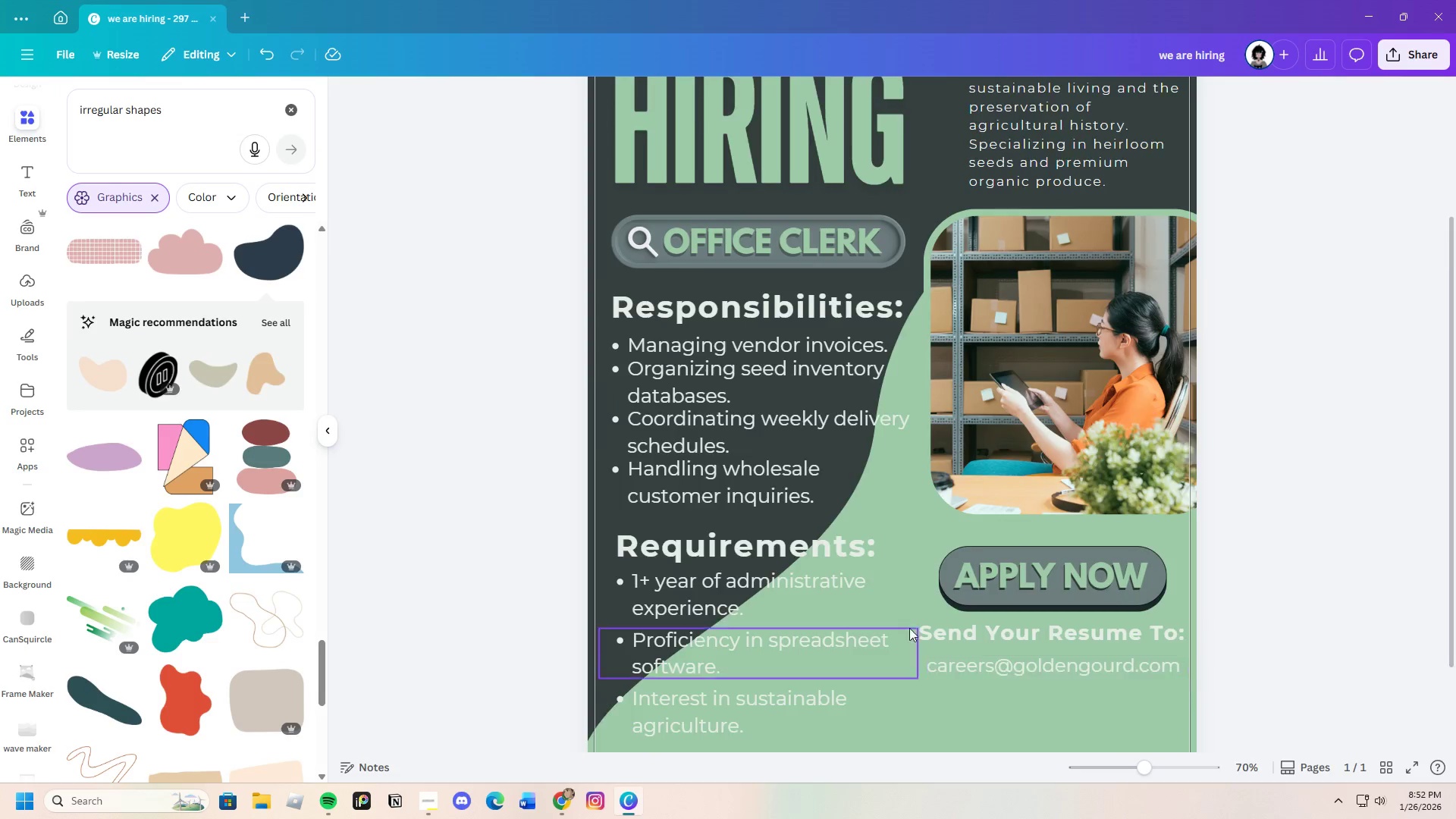 
scroll: coordinate [233, 542], scroll_direction: down, amount: 12.0
 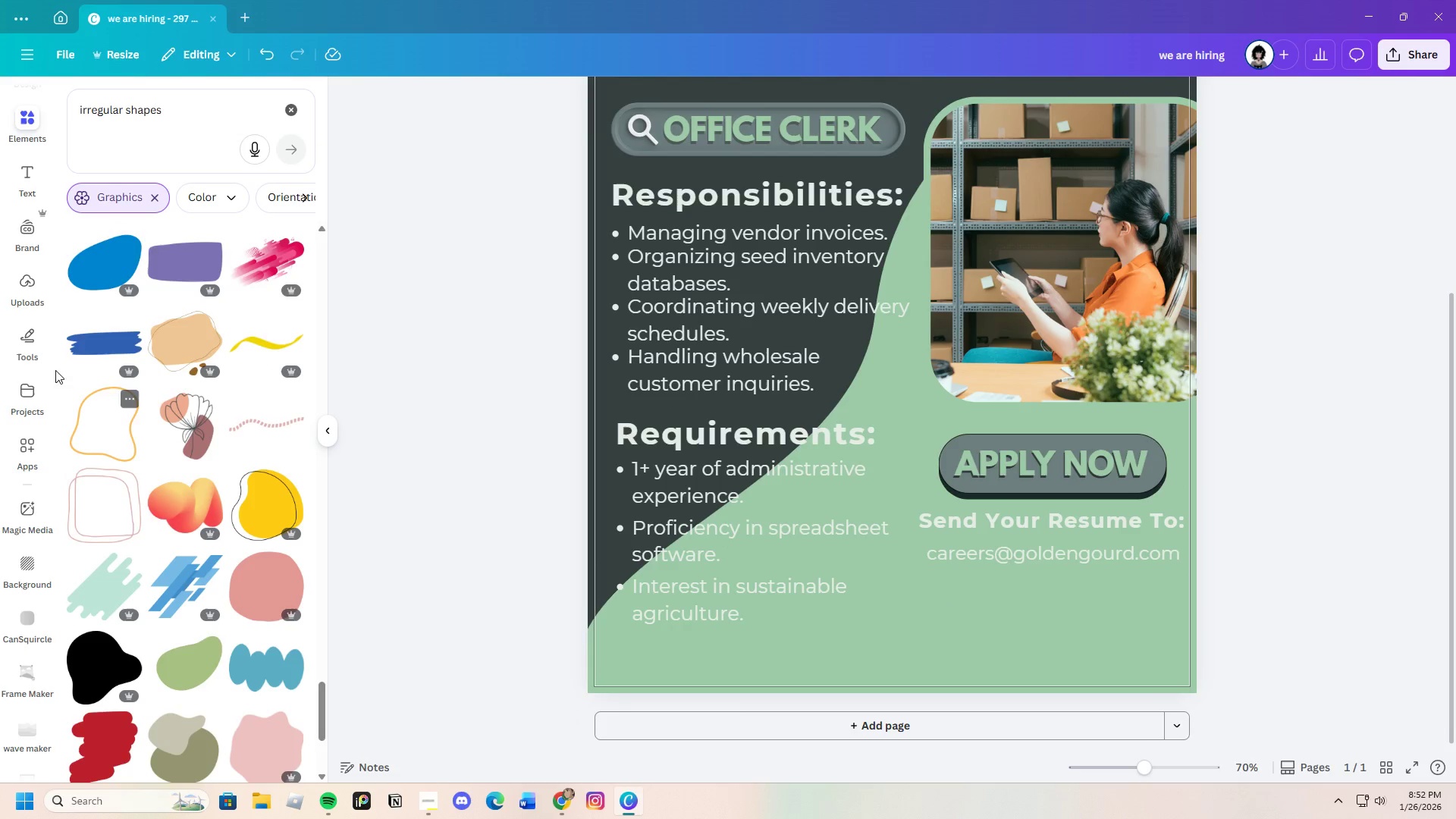 
left_click([33, 344])
 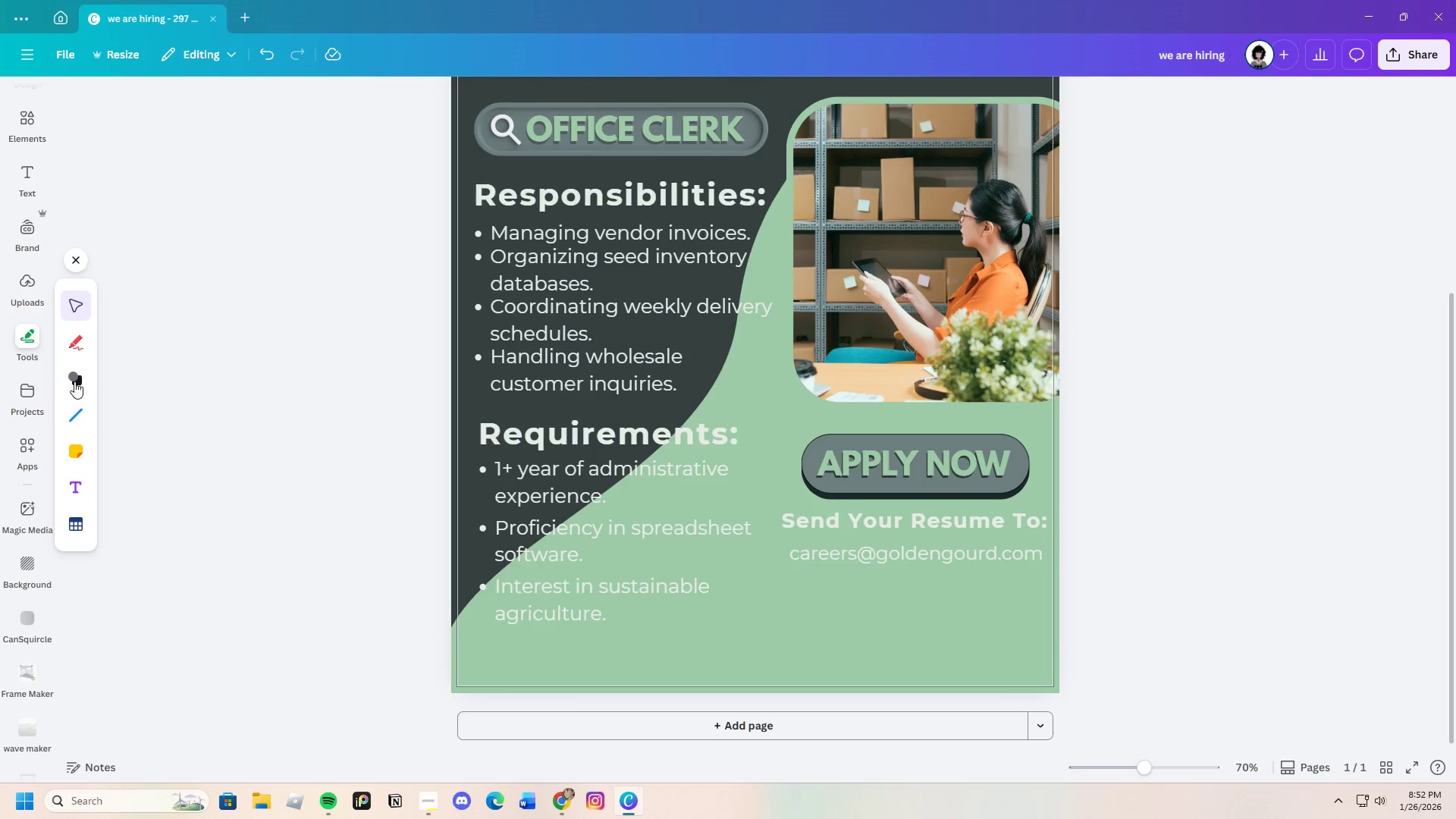 
left_click([63, 375])
 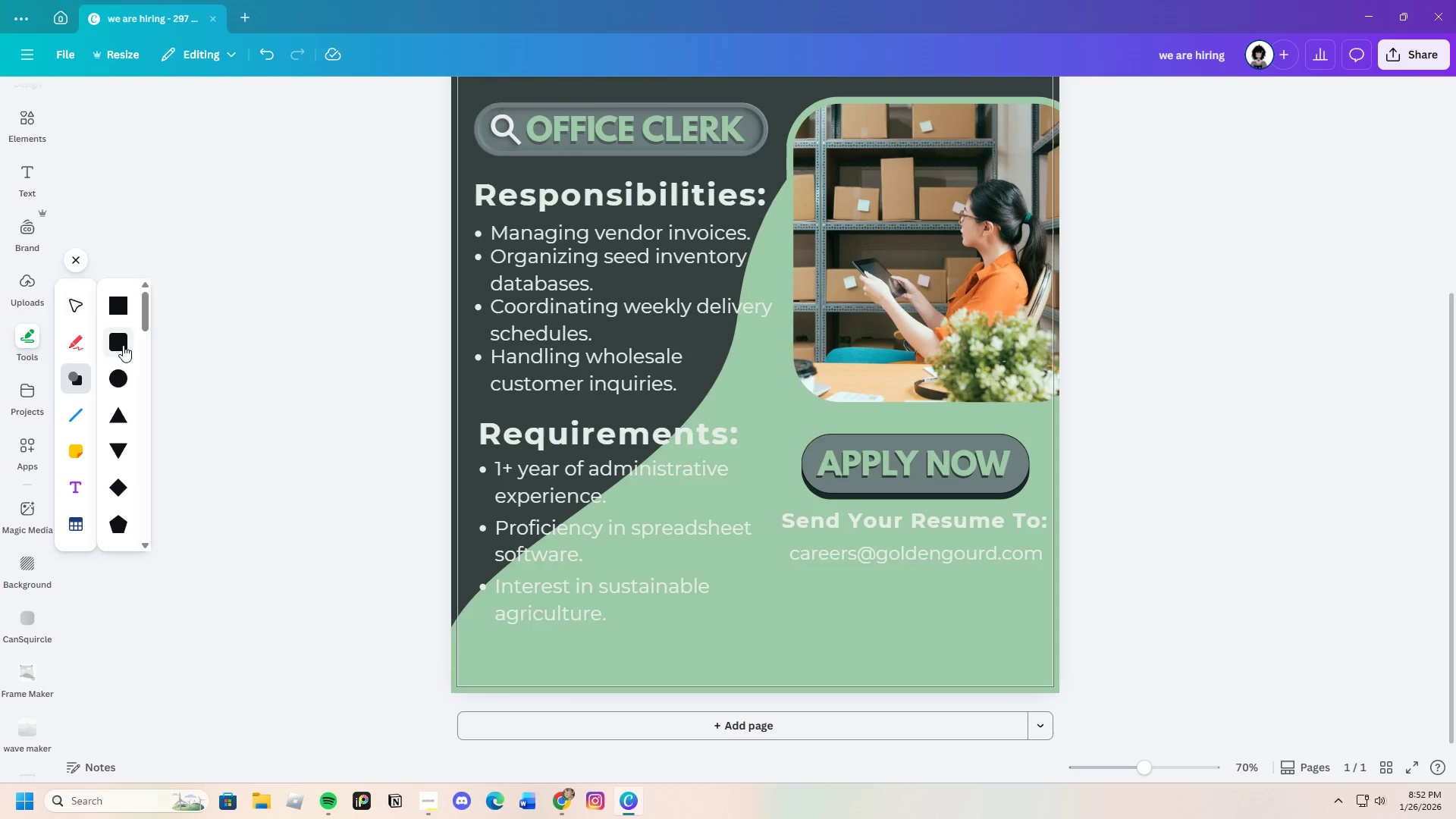 
left_click([126, 337])
 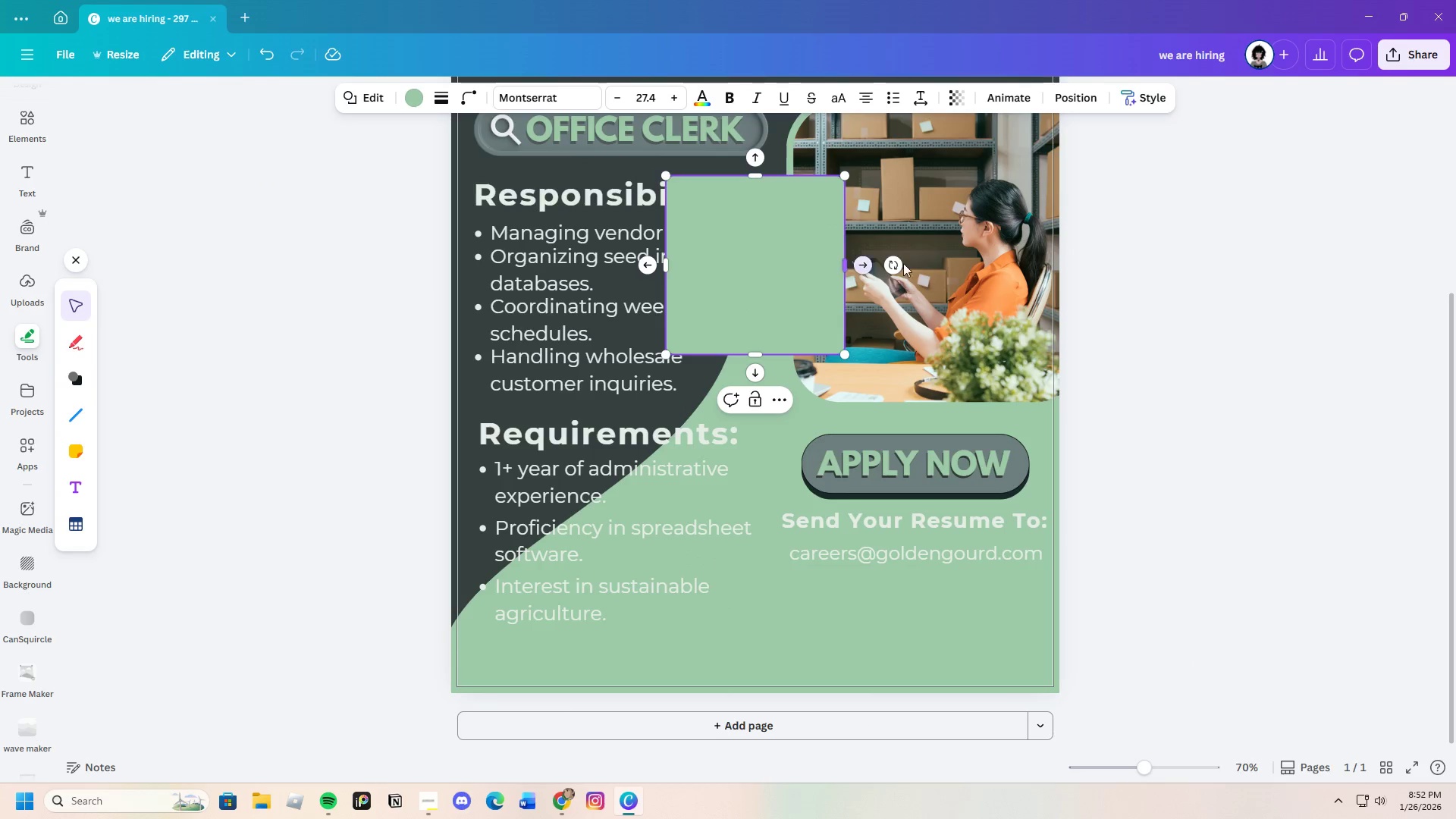 
left_click([1240, 262])
 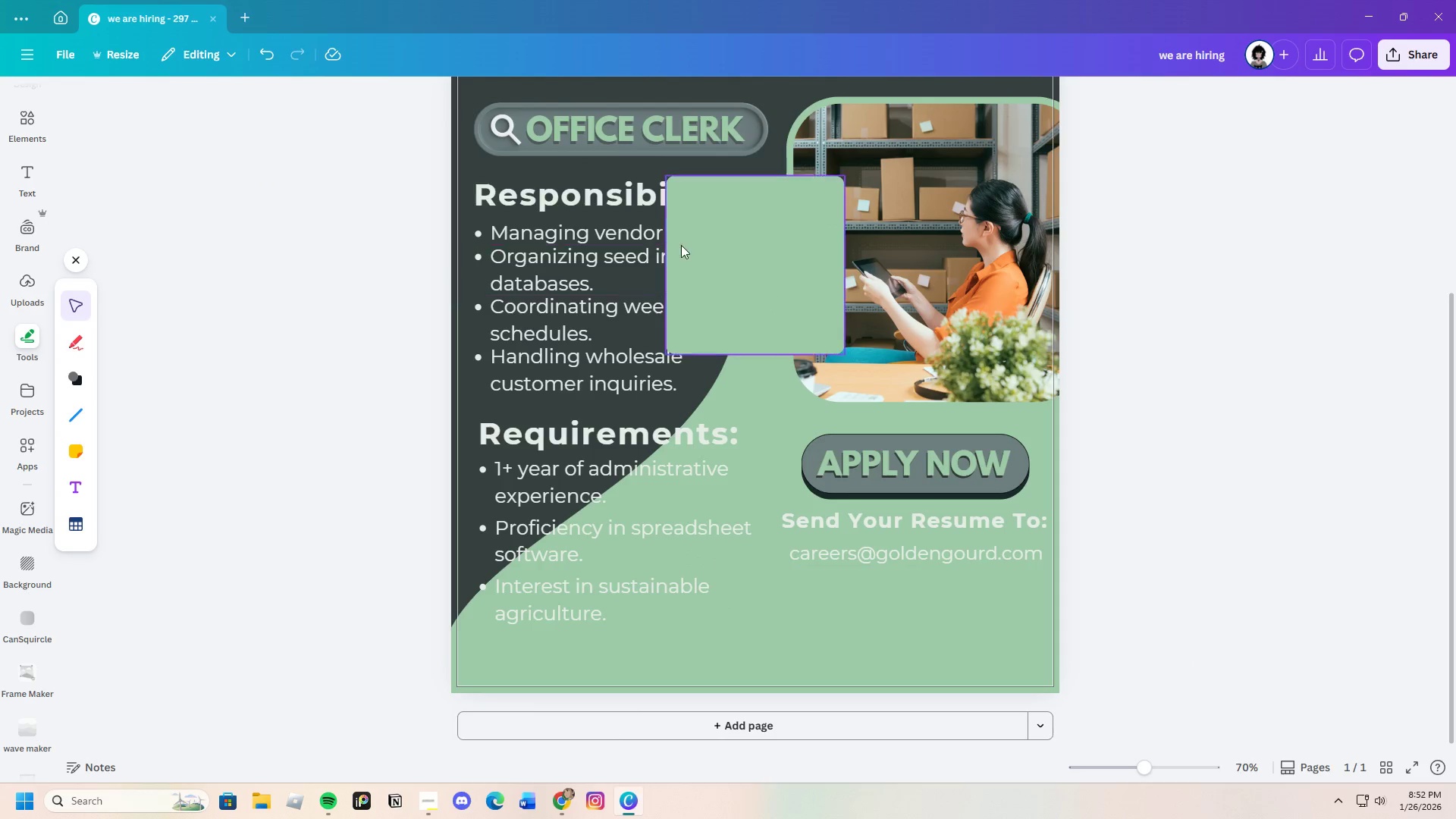 
left_click([747, 240])
 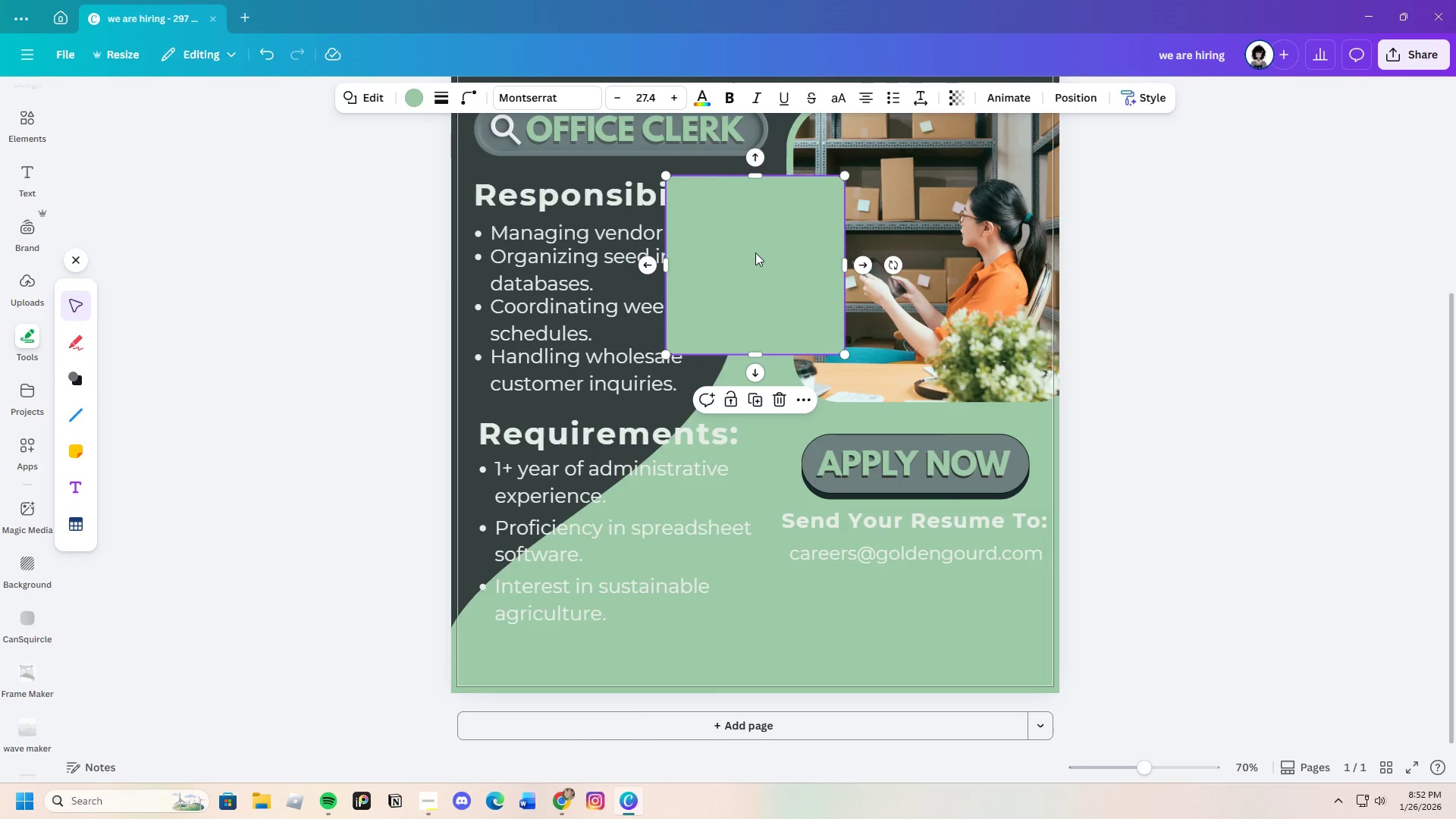 
left_click_drag(start_coordinate=[747, 240], to_coordinate=[761, 416])
 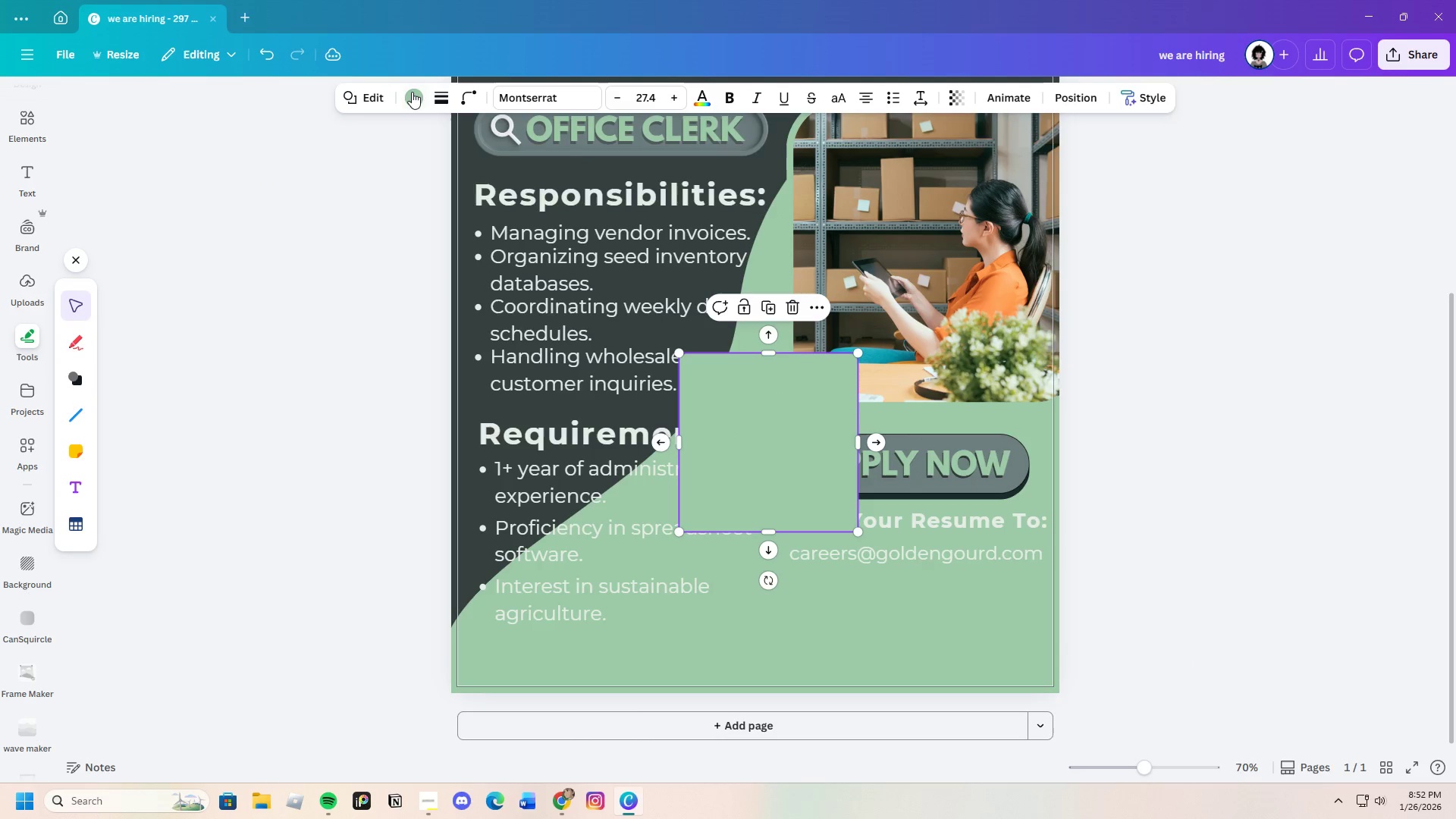 
left_click([415, 93])
 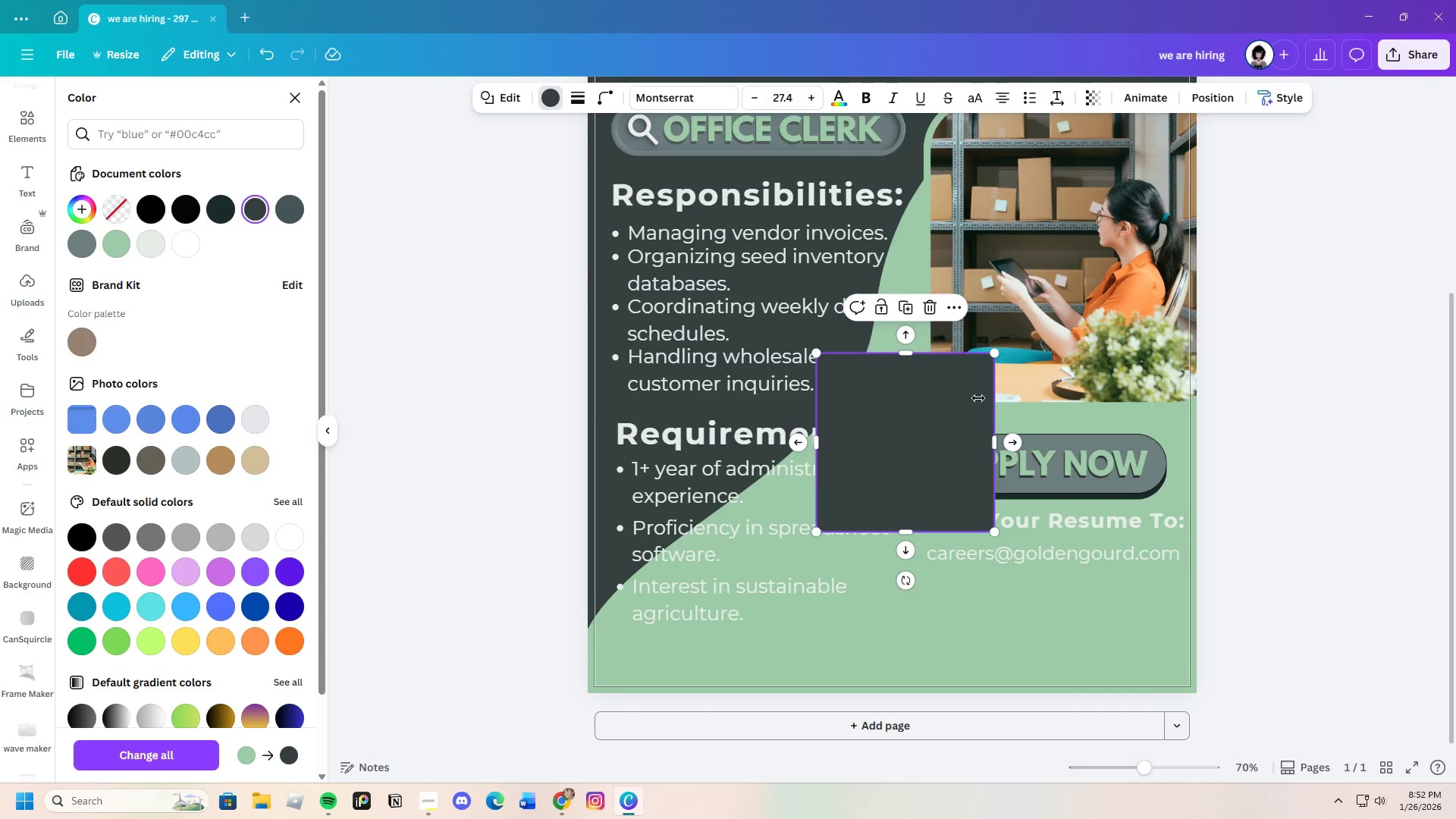 
left_click_drag(start_coordinate=[902, 353], to_coordinate=[940, 456])
 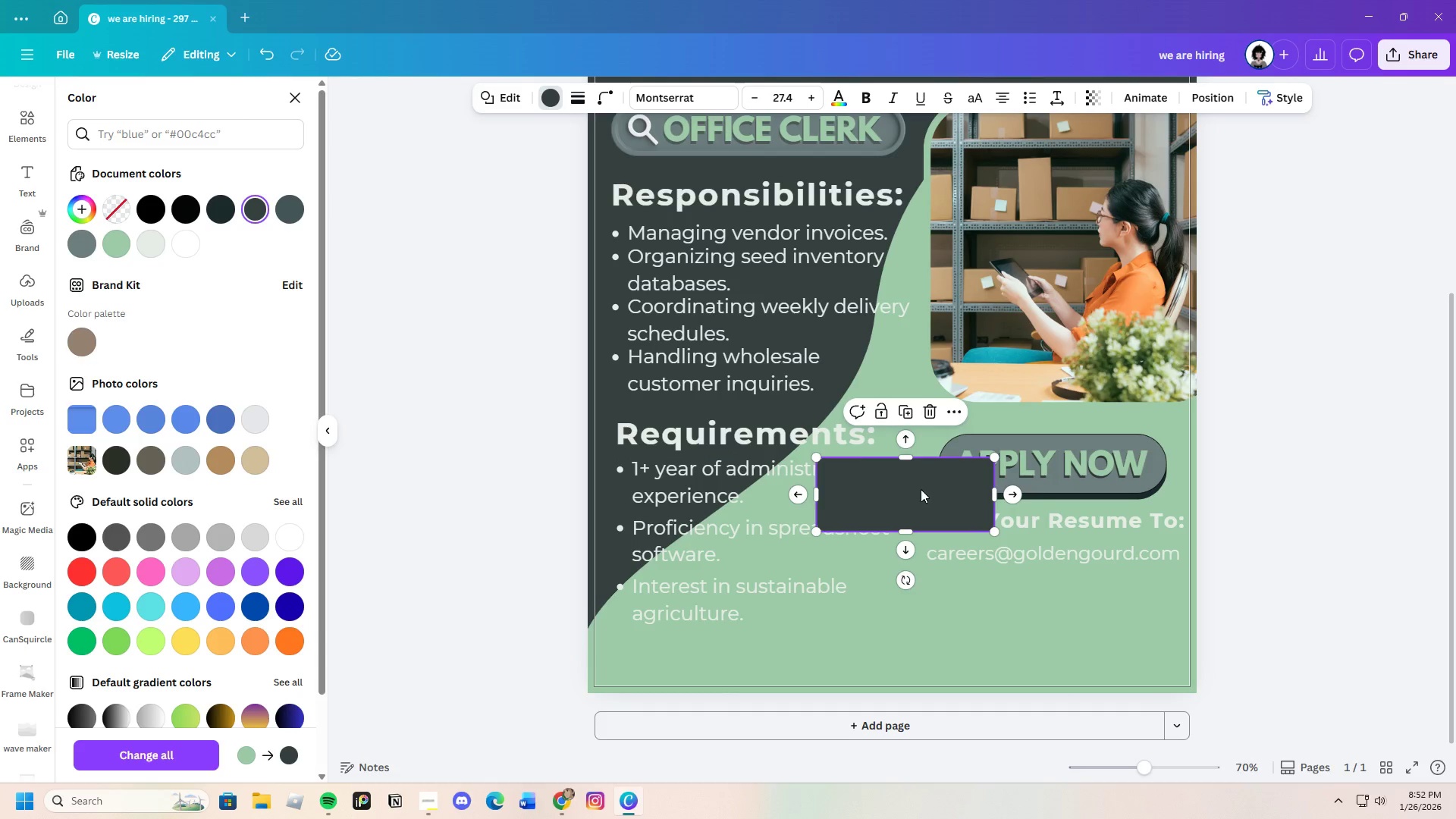 
left_click_drag(start_coordinate=[921, 489], to_coordinate=[1014, 543])
 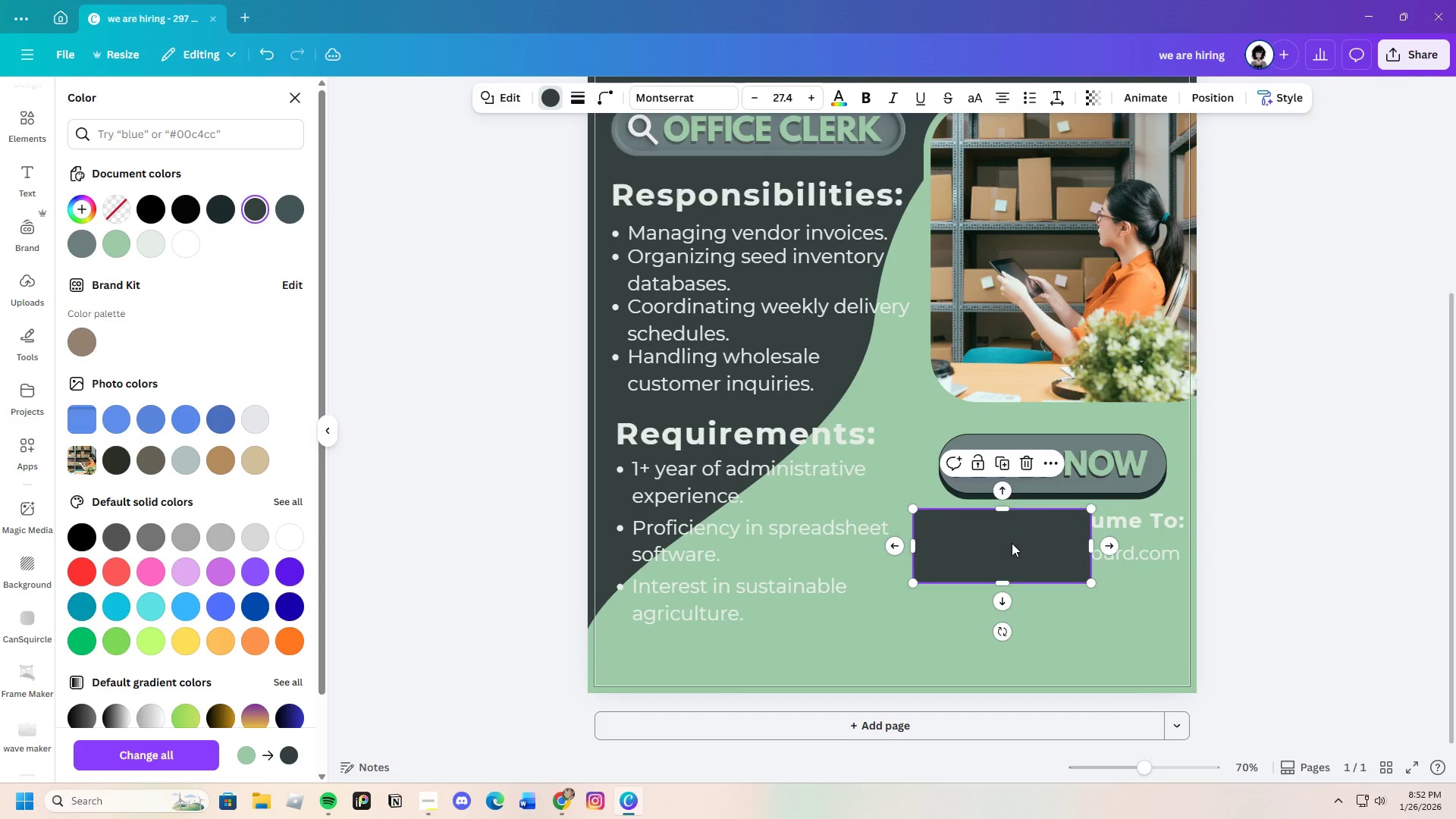 
right_click([1012, 543])
 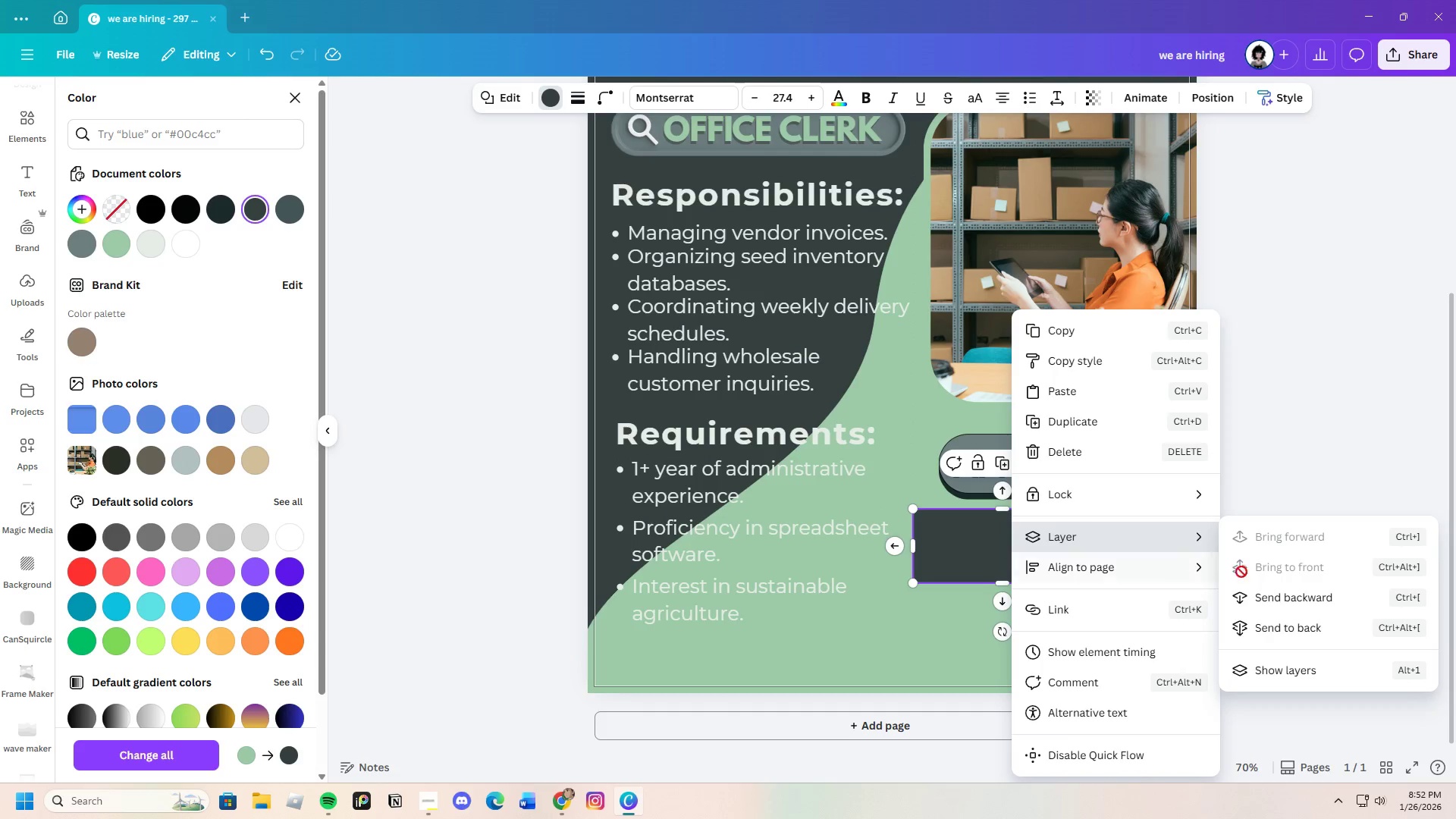 
left_click([1290, 598])
 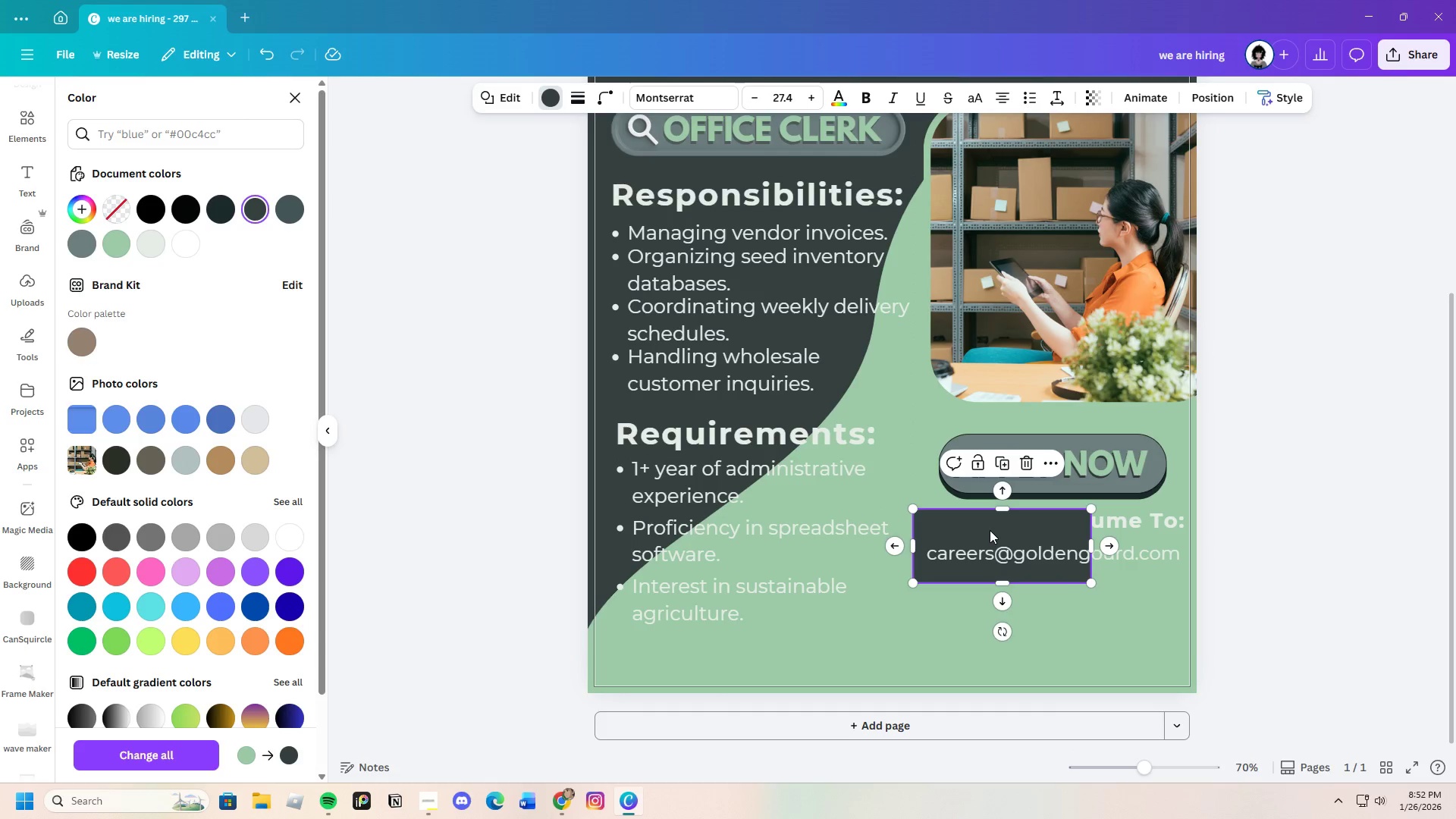 
right_click([990, 529])
 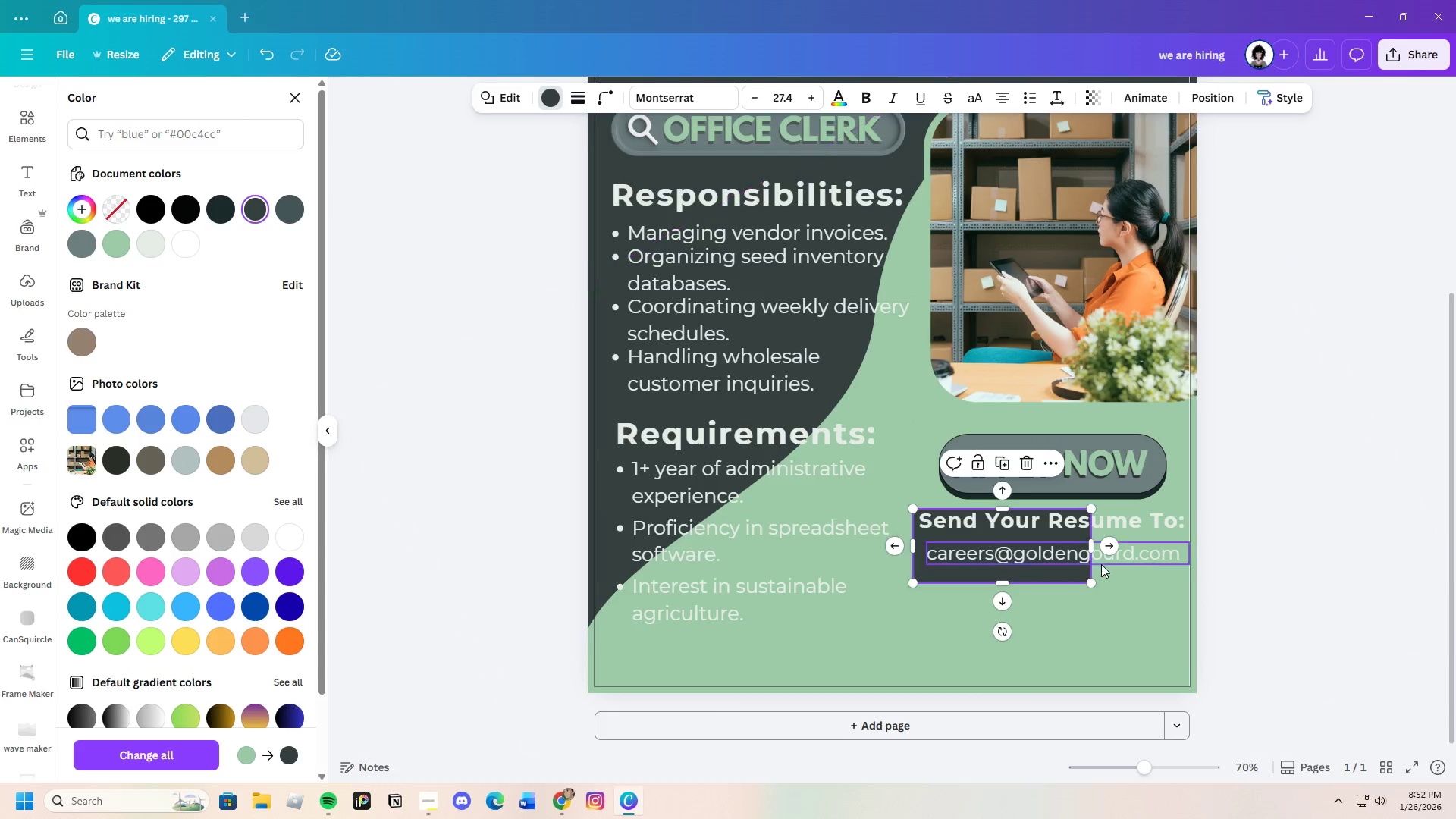 
left_click_drag(start_coordinate=[1094, 543], to_coordinate=[1190, 551])
 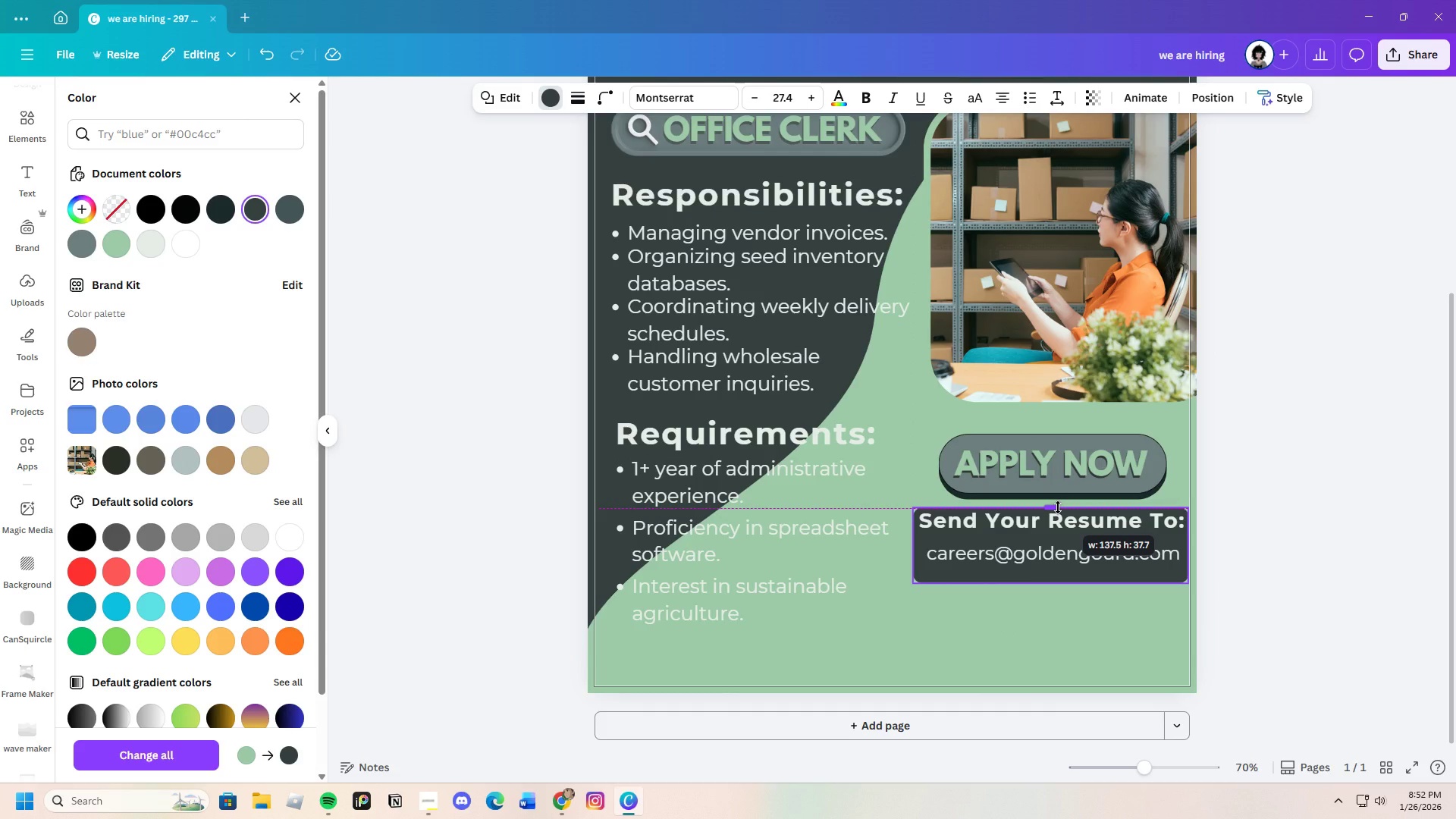 
left_click([1241, 559])
 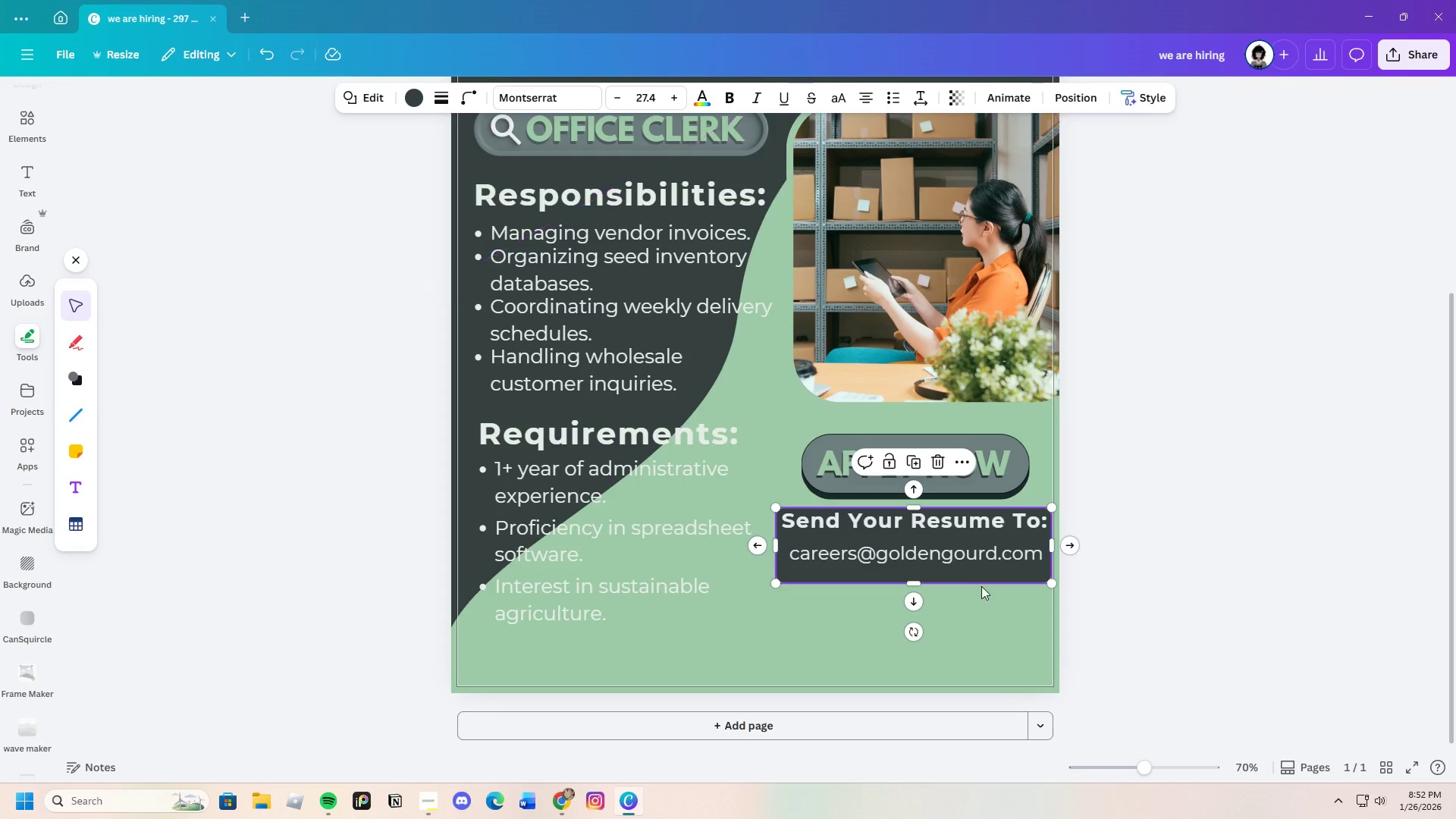 
left_click([973, 581])
 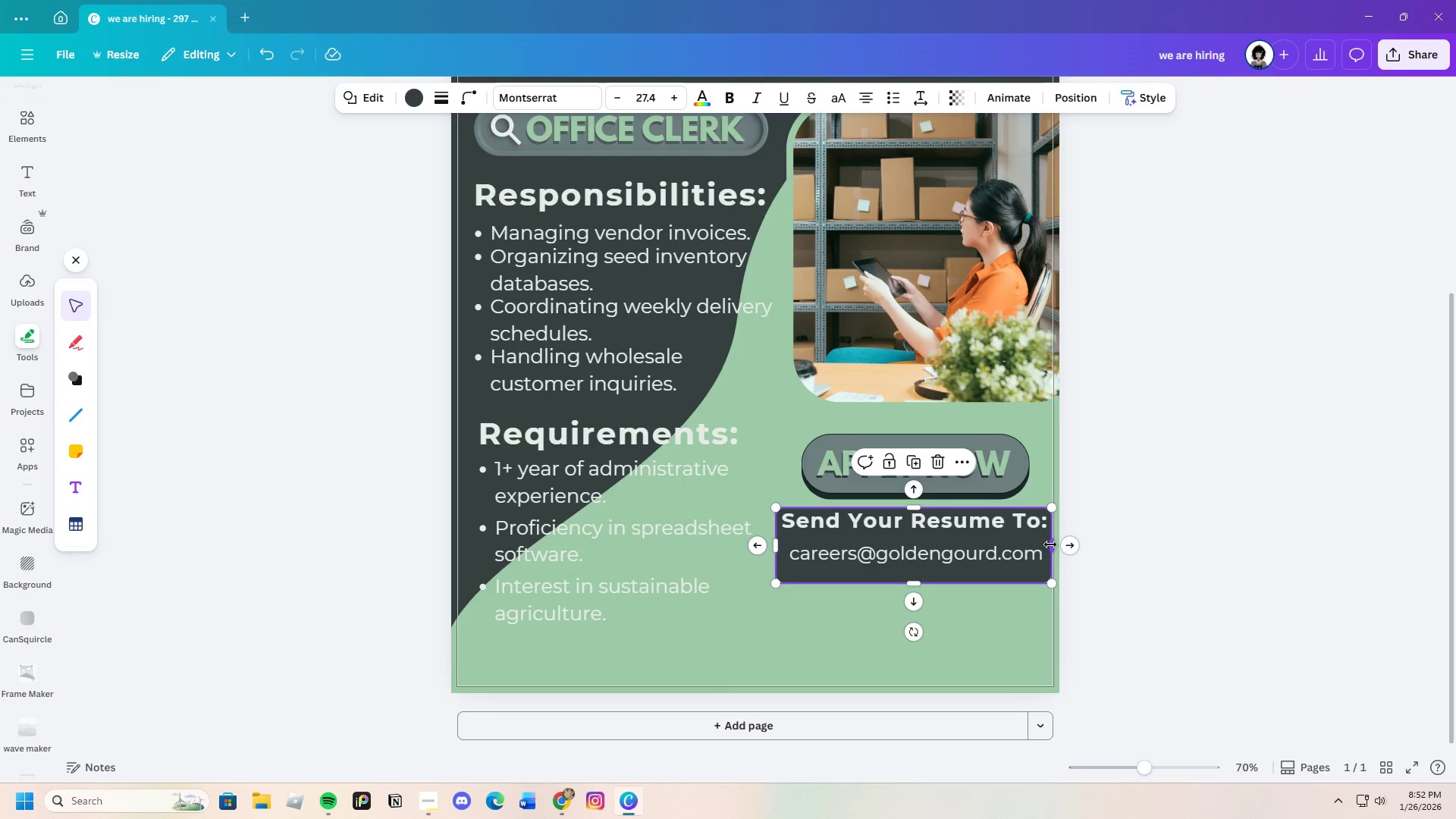 
left_click_drag(start_coordinate=[1050, 544], to_coordinate=[1072, 541])
 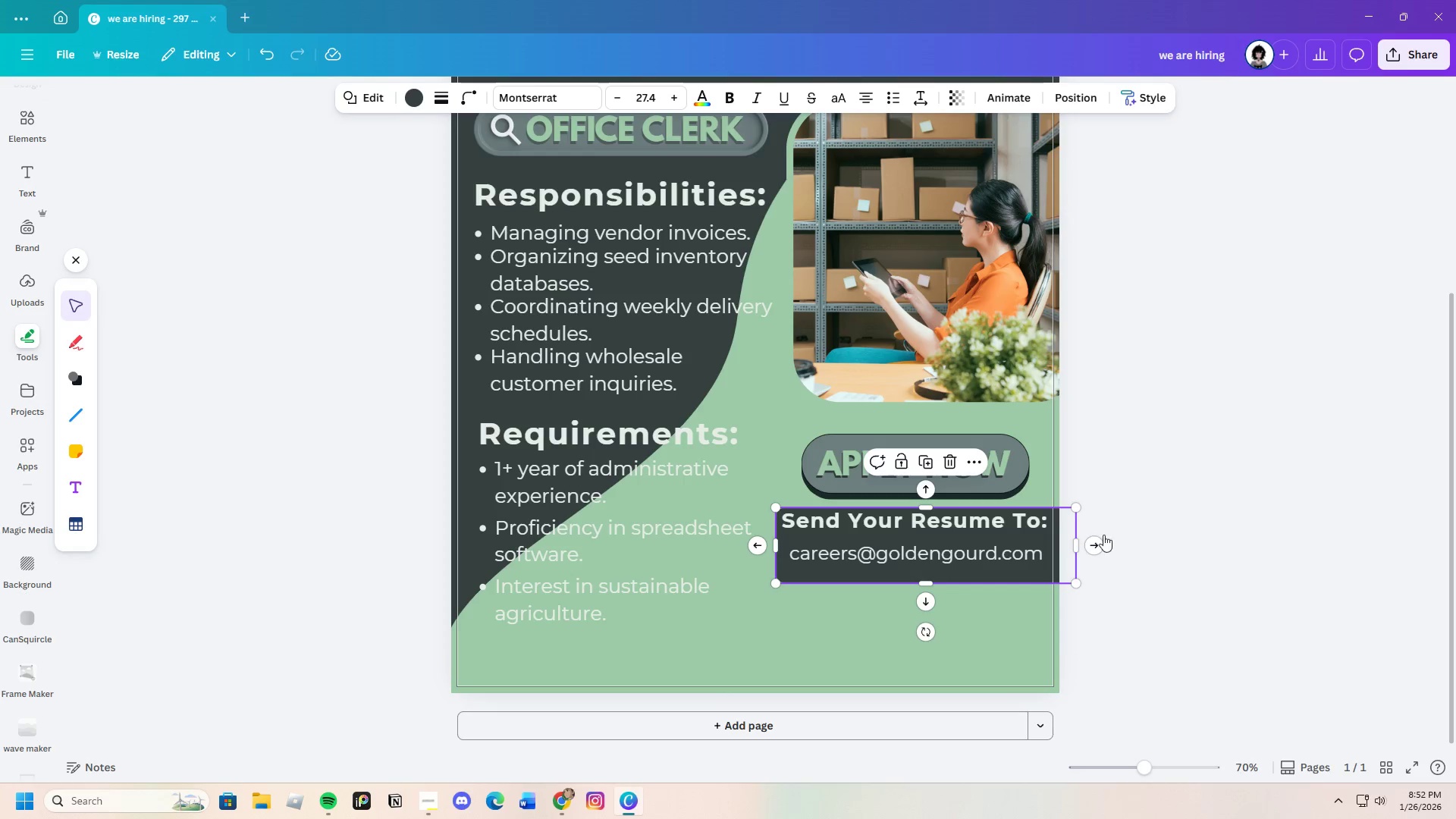 
left_click([1123, 526])
 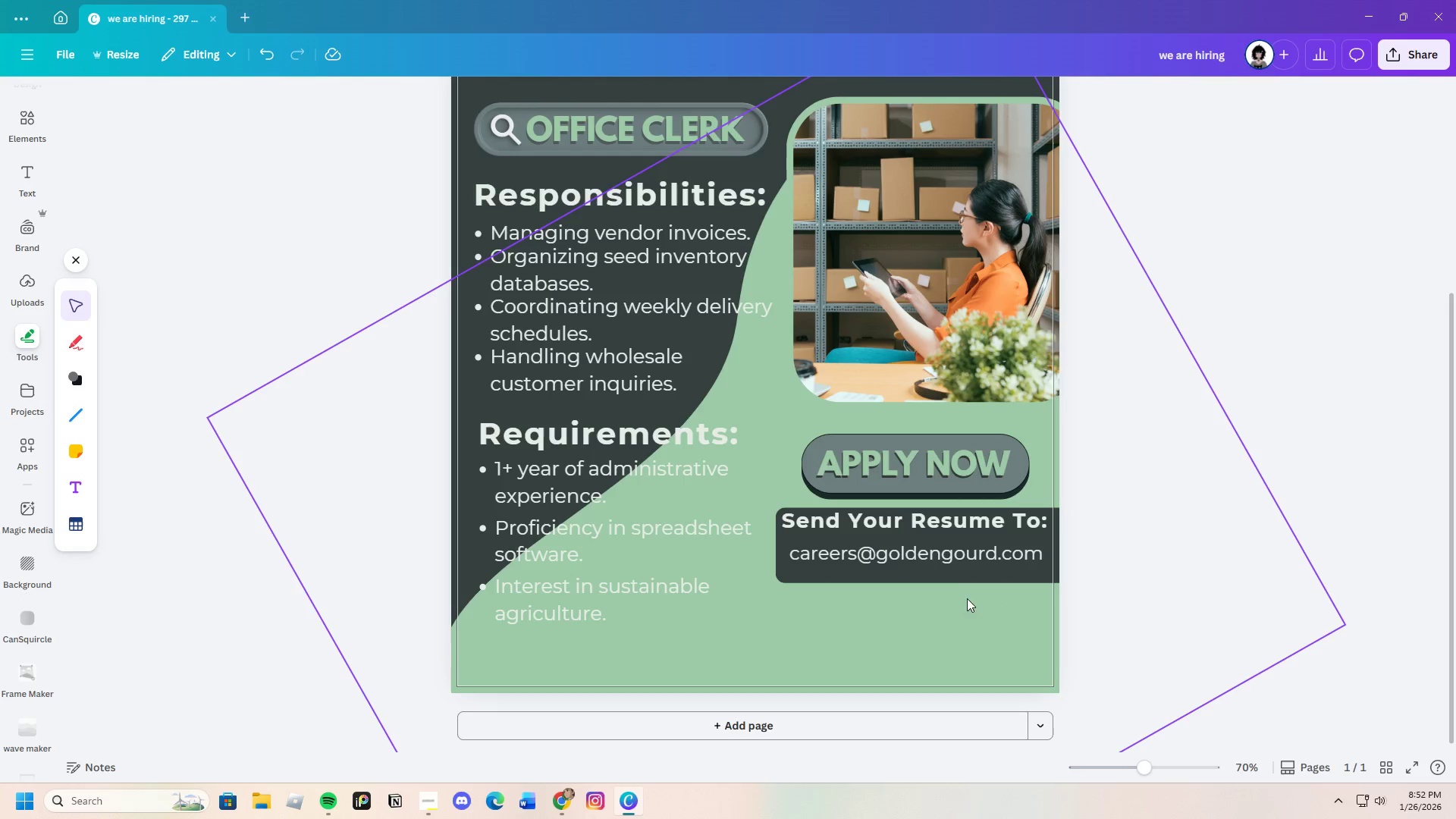 
left_click([946, 574])
 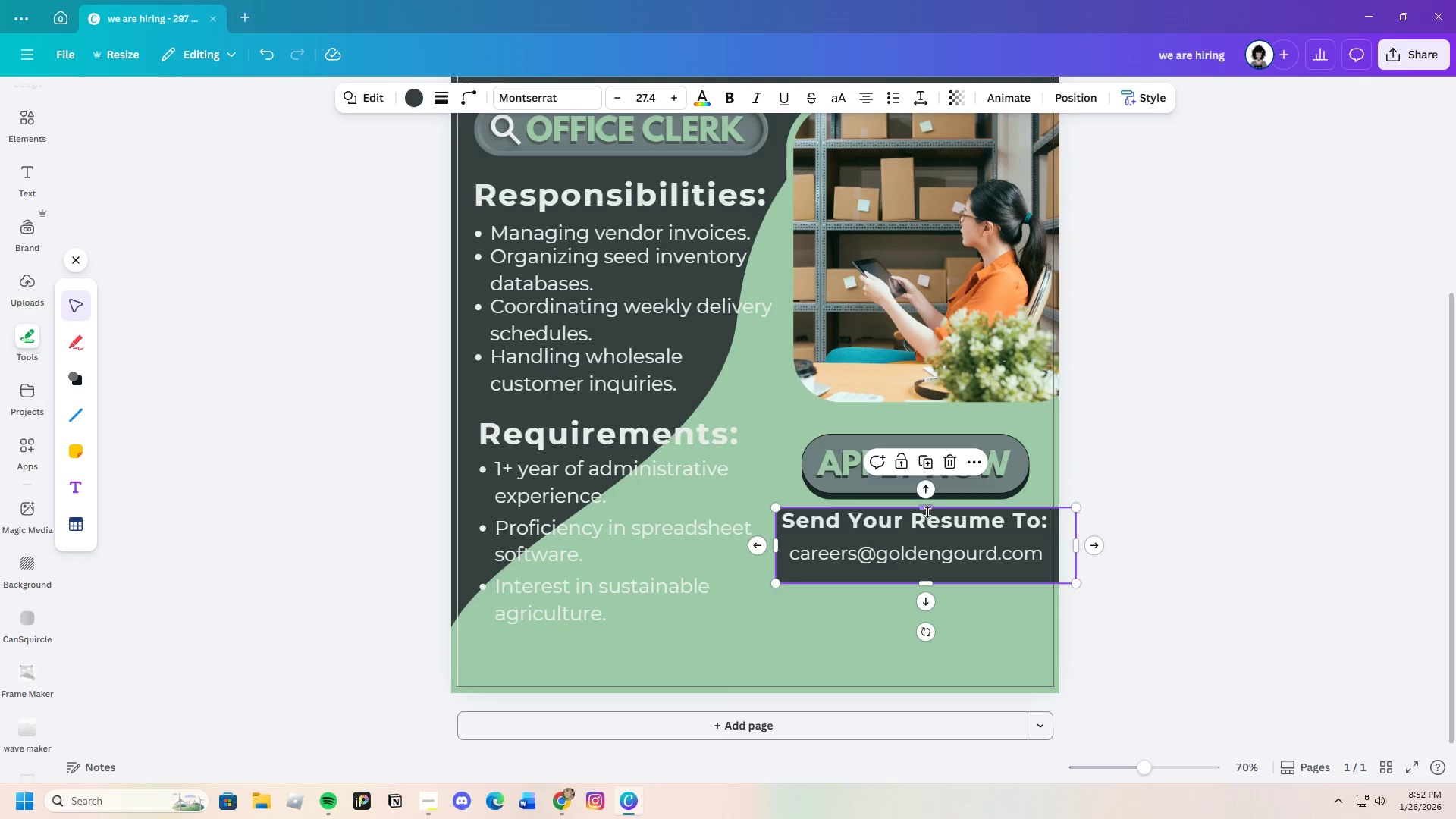 
left_click_drag(start_coordinate=[927, 511], to_coordinate=[936, 544])
 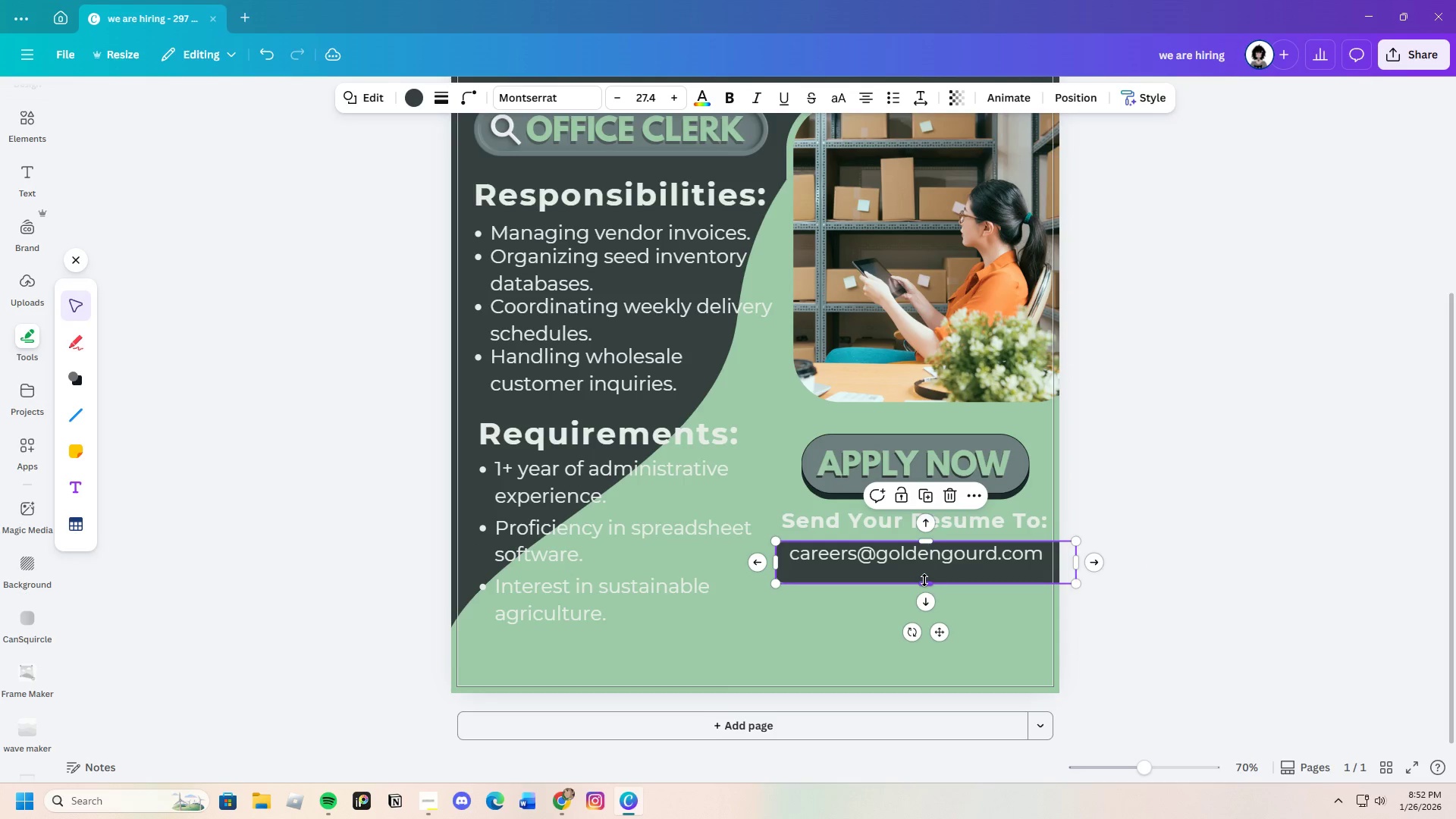 
left_click_drag(start_coordinate=[924, 580], to_coordinate=[929, 570])
 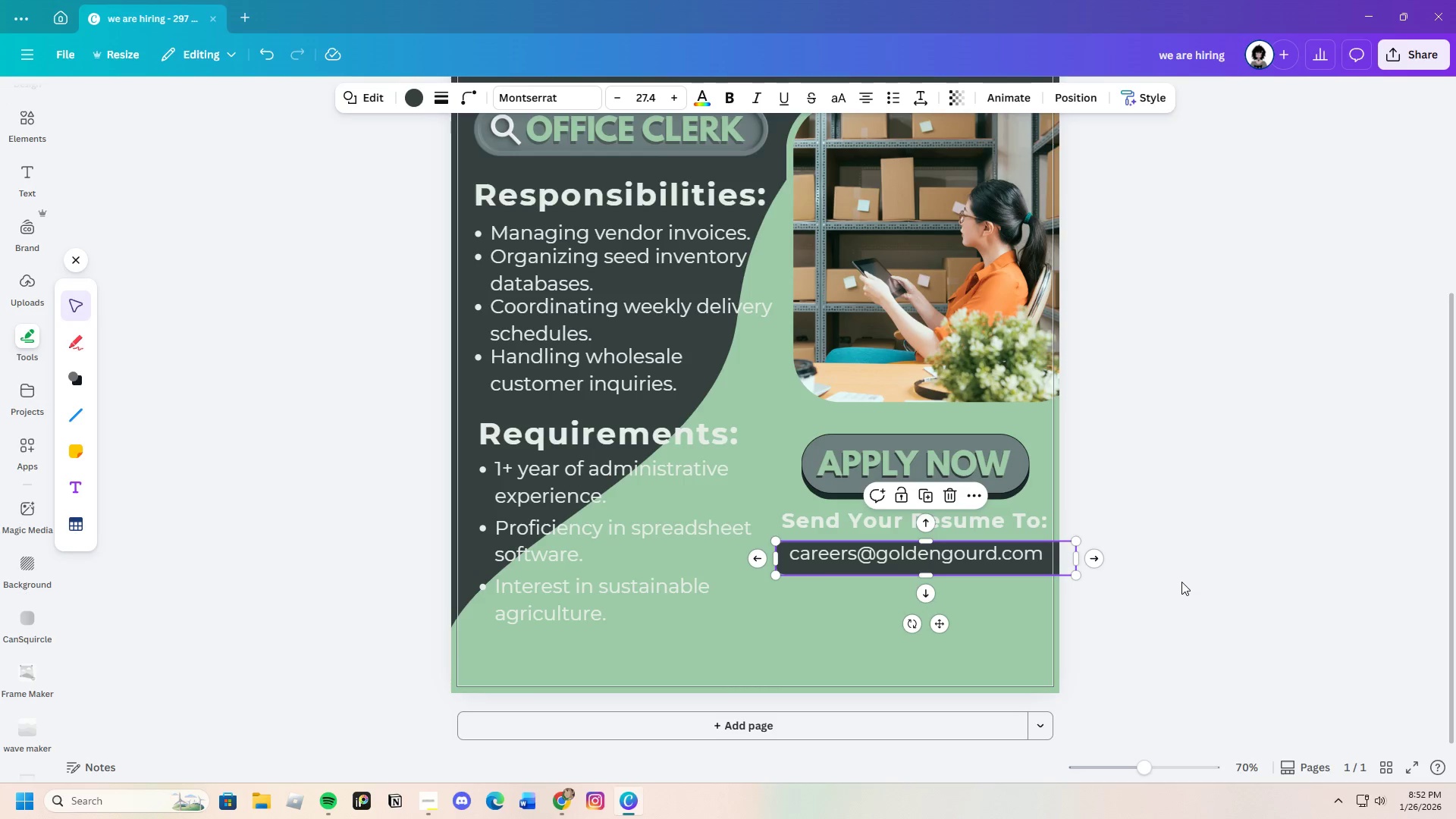 
left_click([1181, 582])
 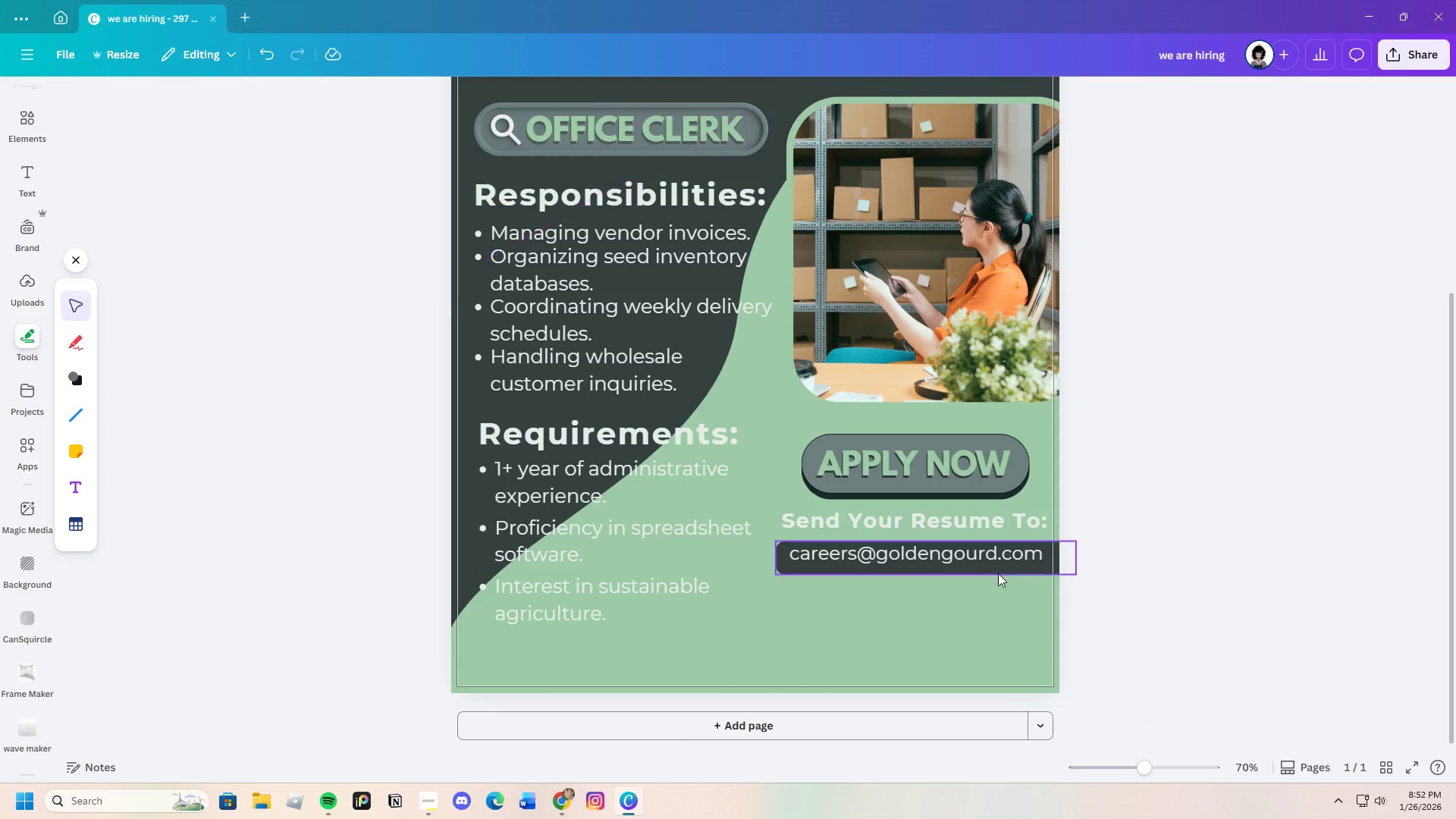 
left_click([996, 571])
 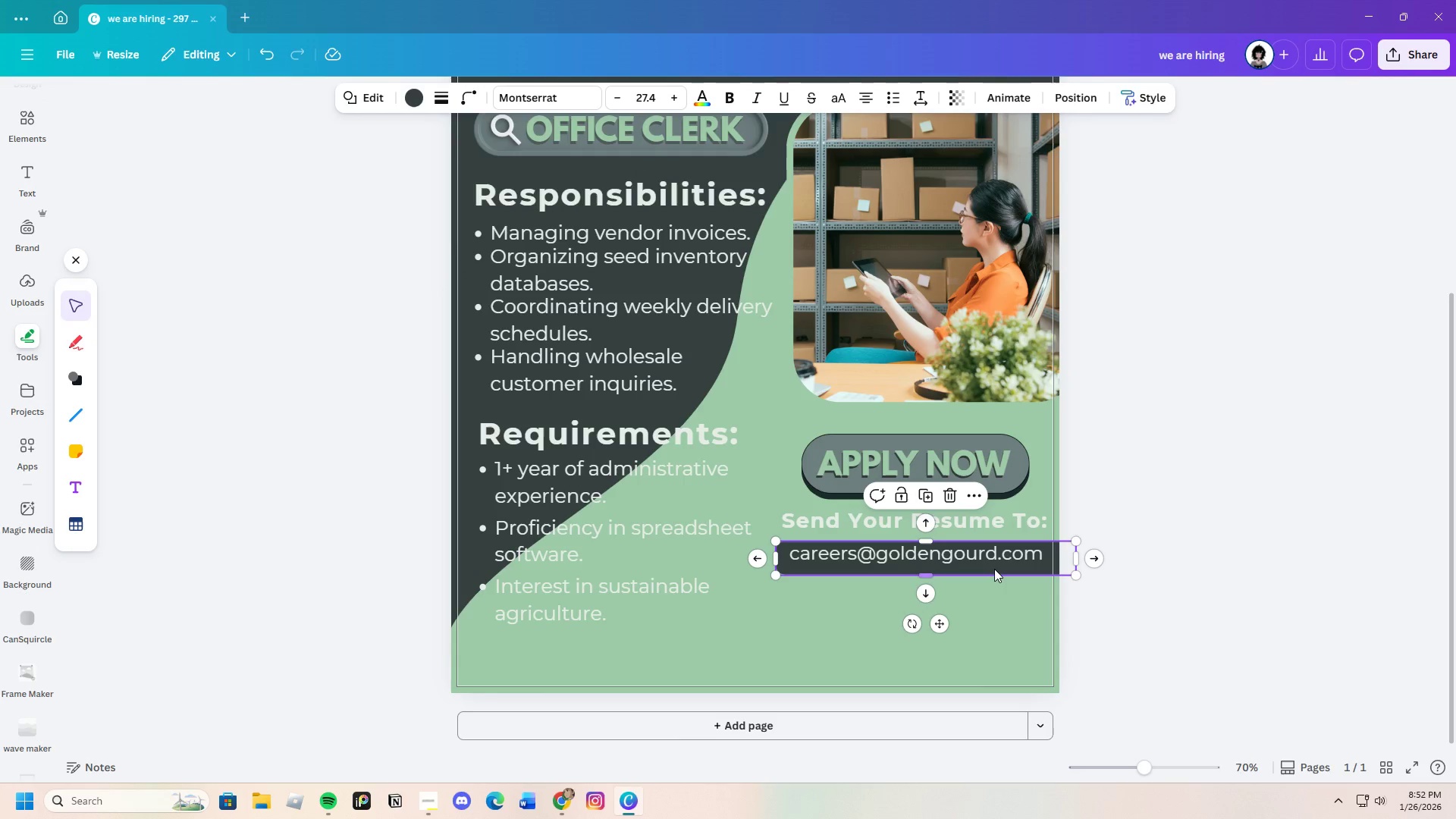 
key(Control+C)
 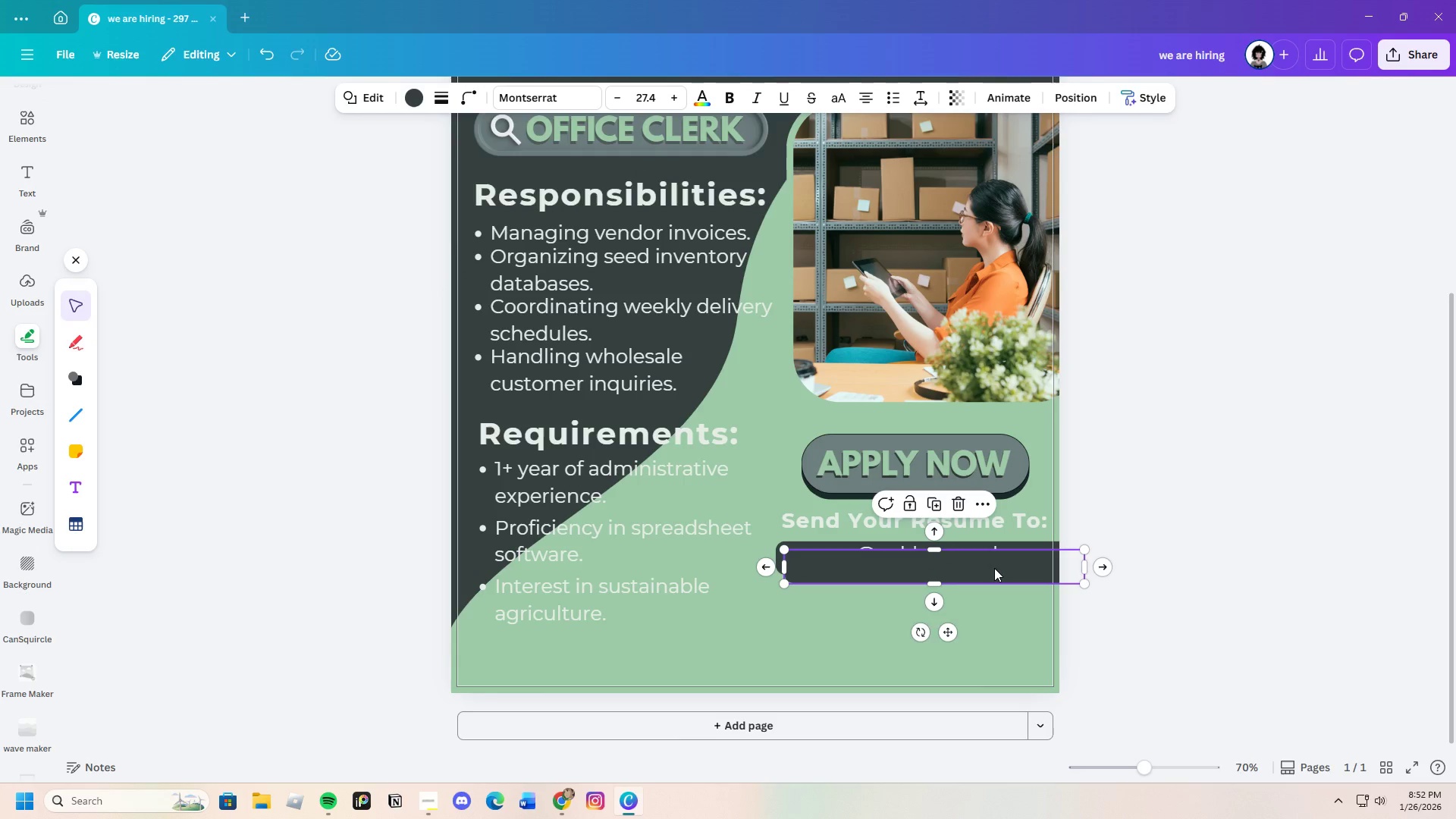 
key(Control+V)
 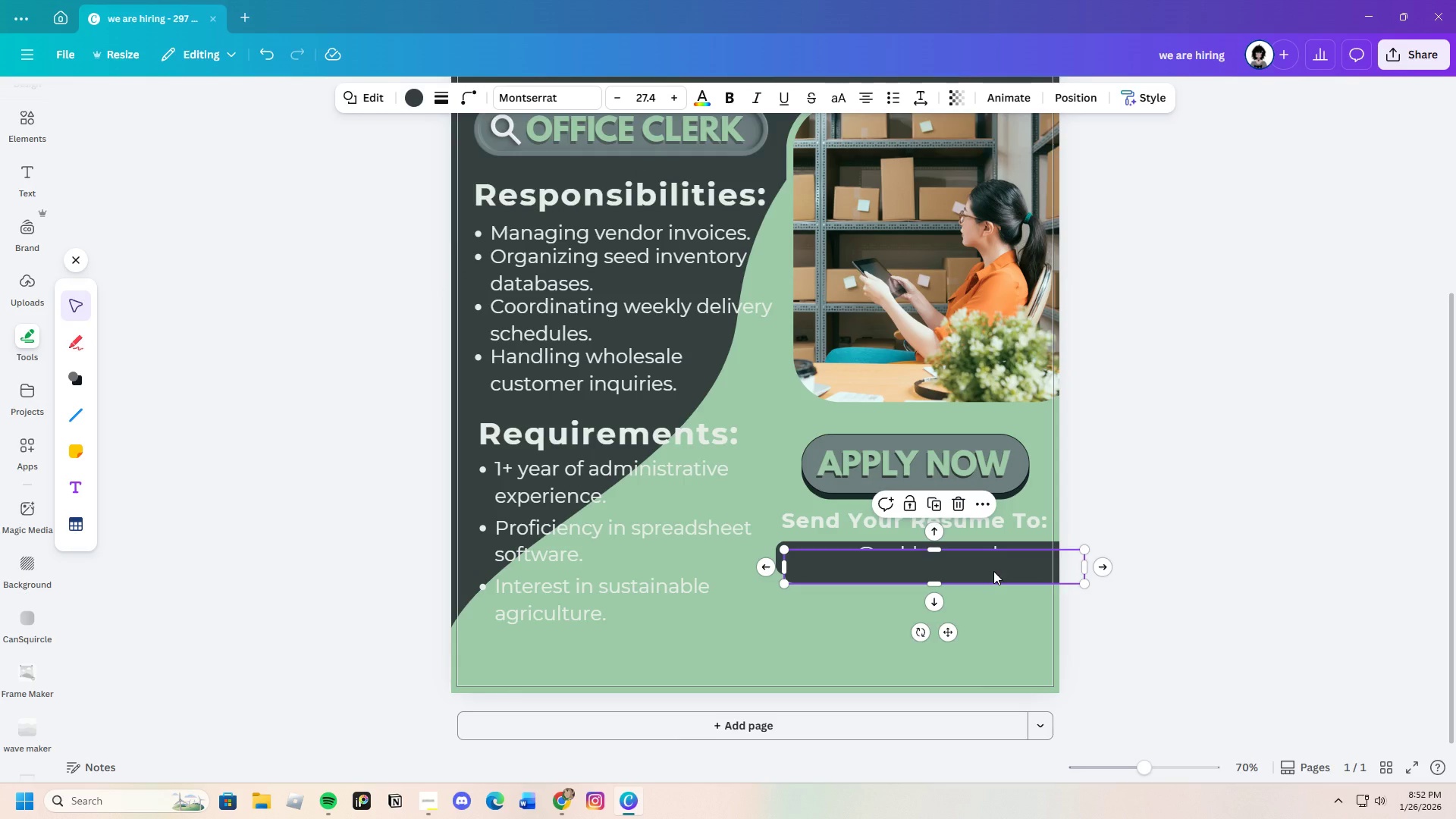 
left_click_drag(start_coordinate=[993, 571], to_coordinate=[978, 526])
 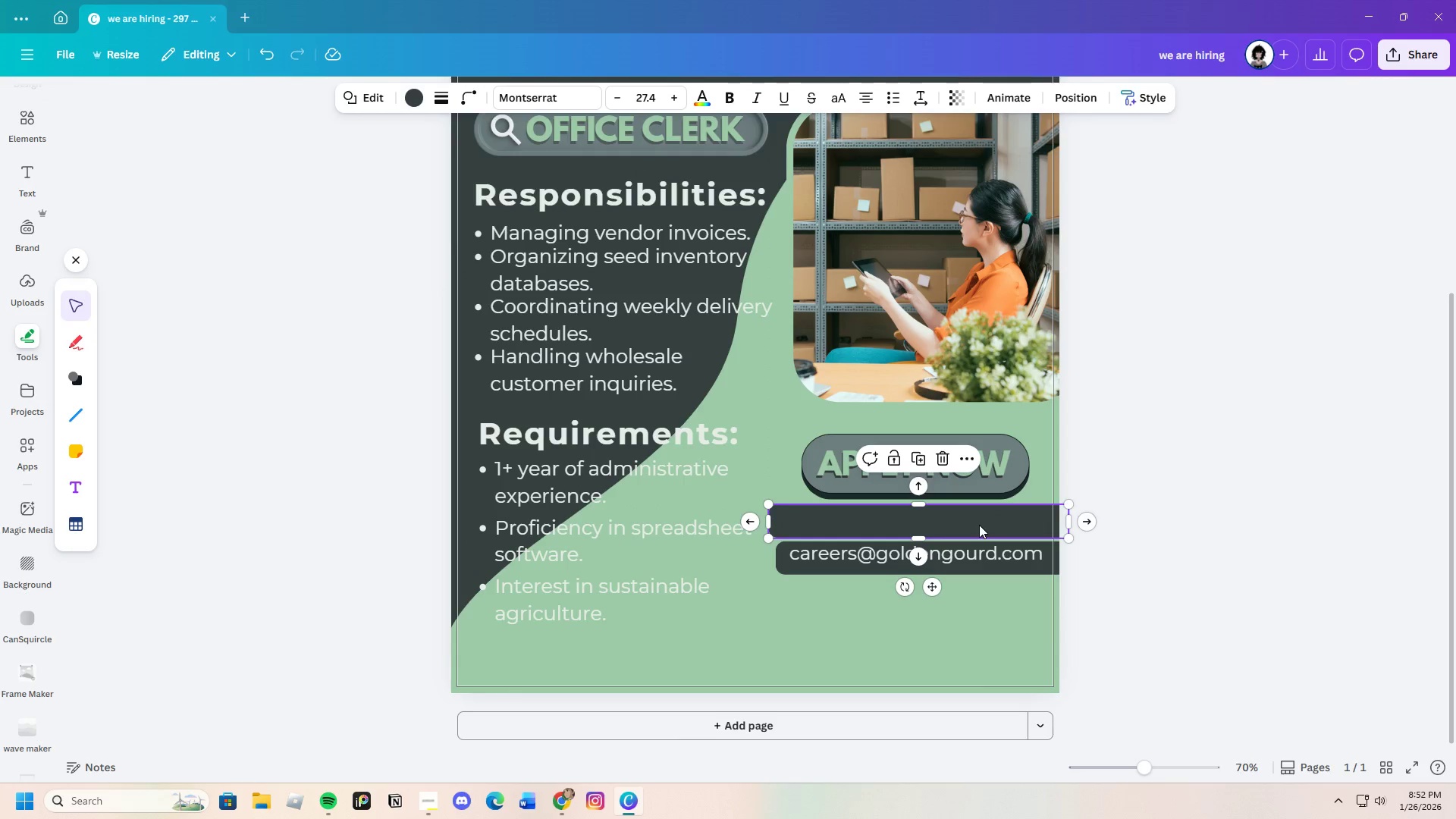 
right_click([979, 525])
 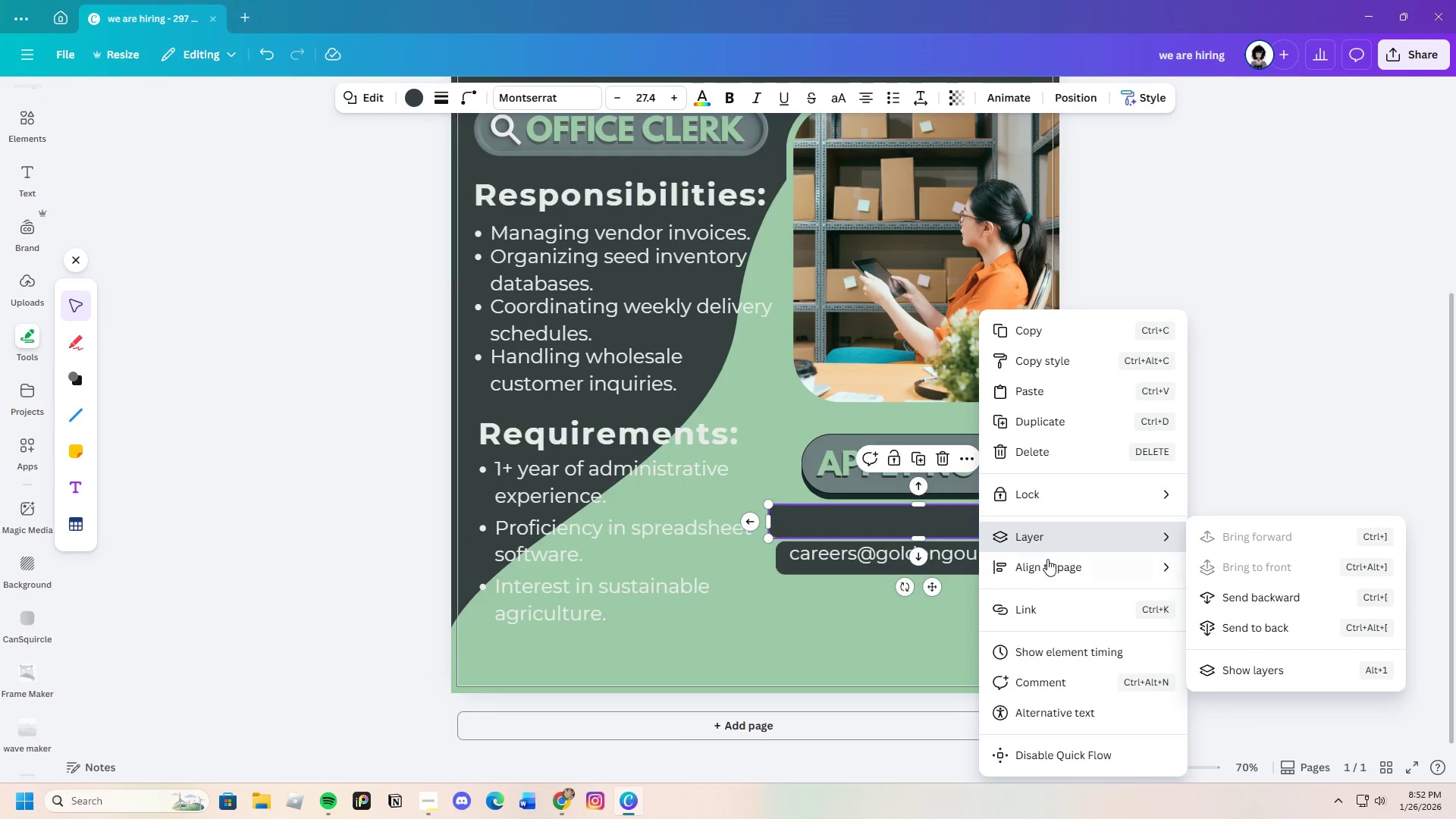 
mouse_move([1068, 531])
 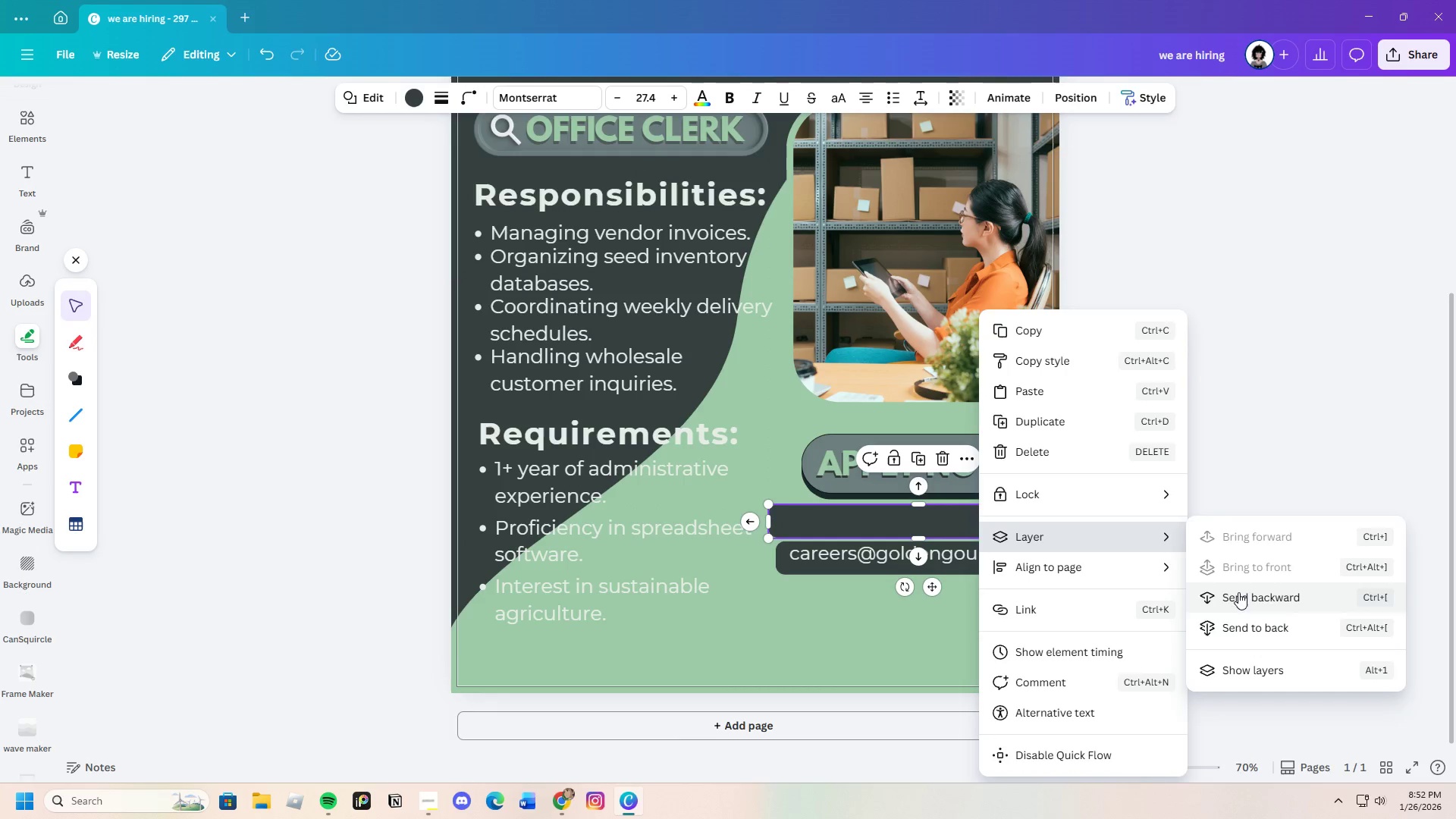 
left_click([1238, 592])
 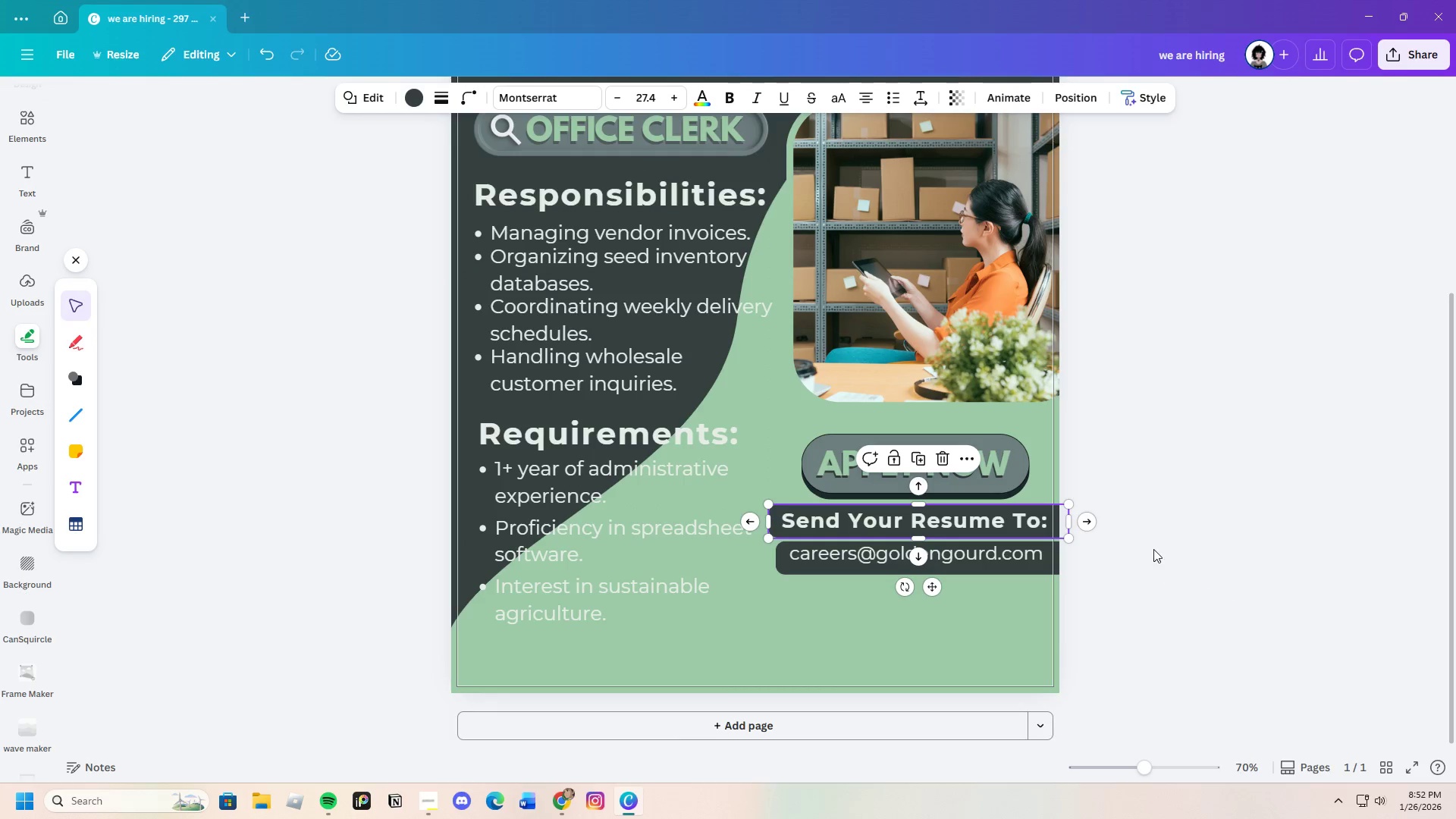 
left_click([1152, 547])
 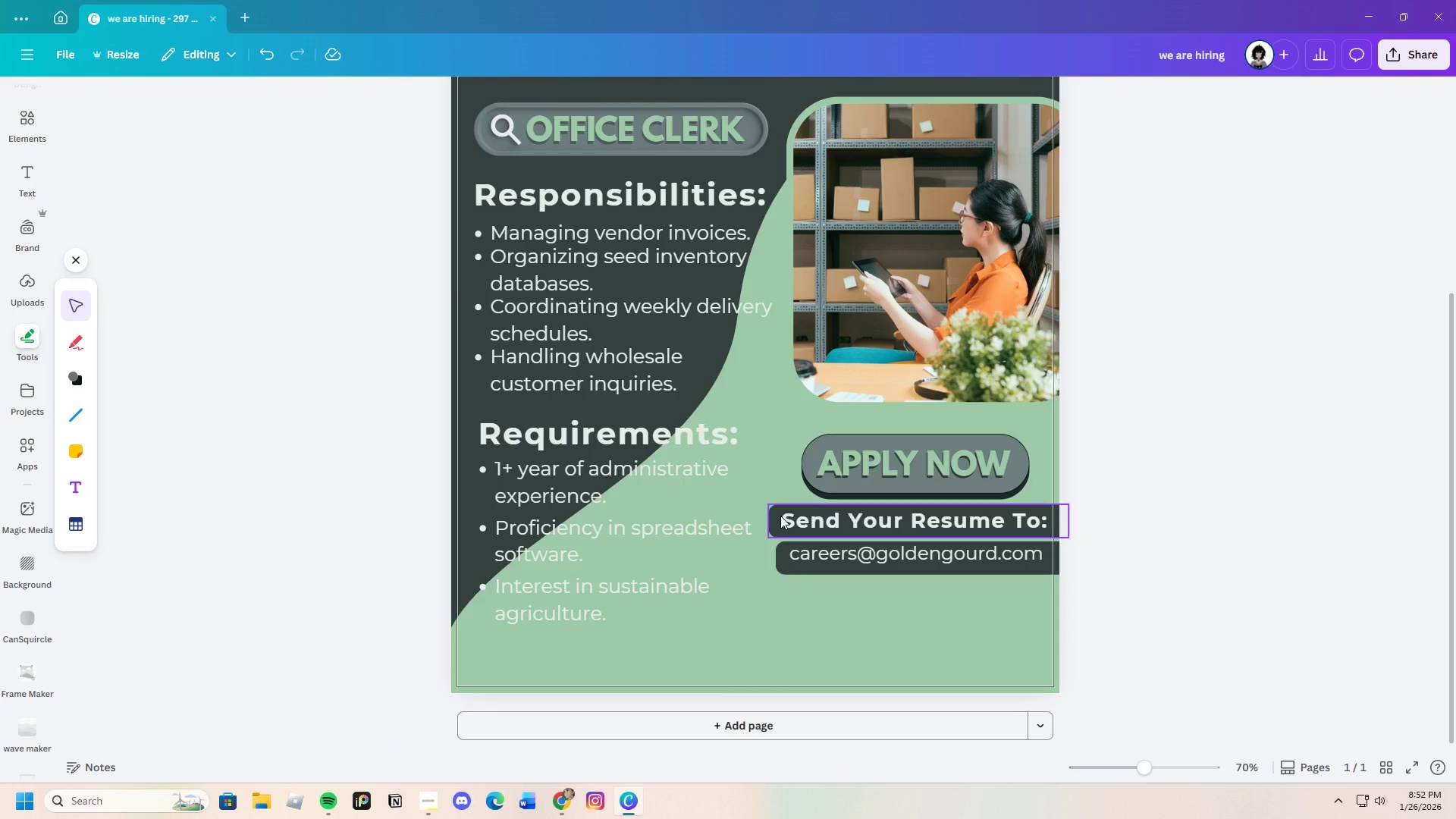 
left_click([1230, 578])
 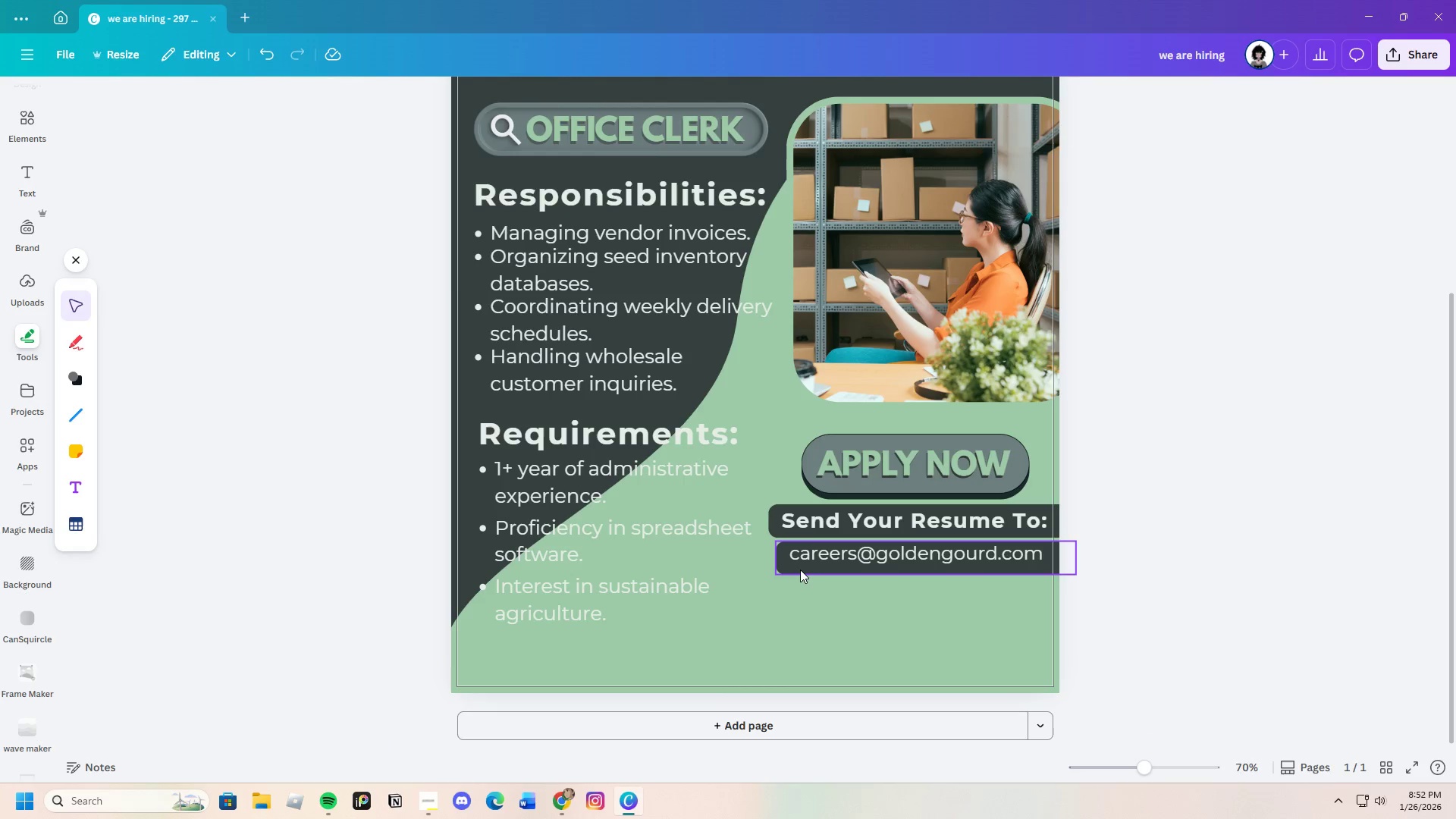 
left_click([799, 569])
 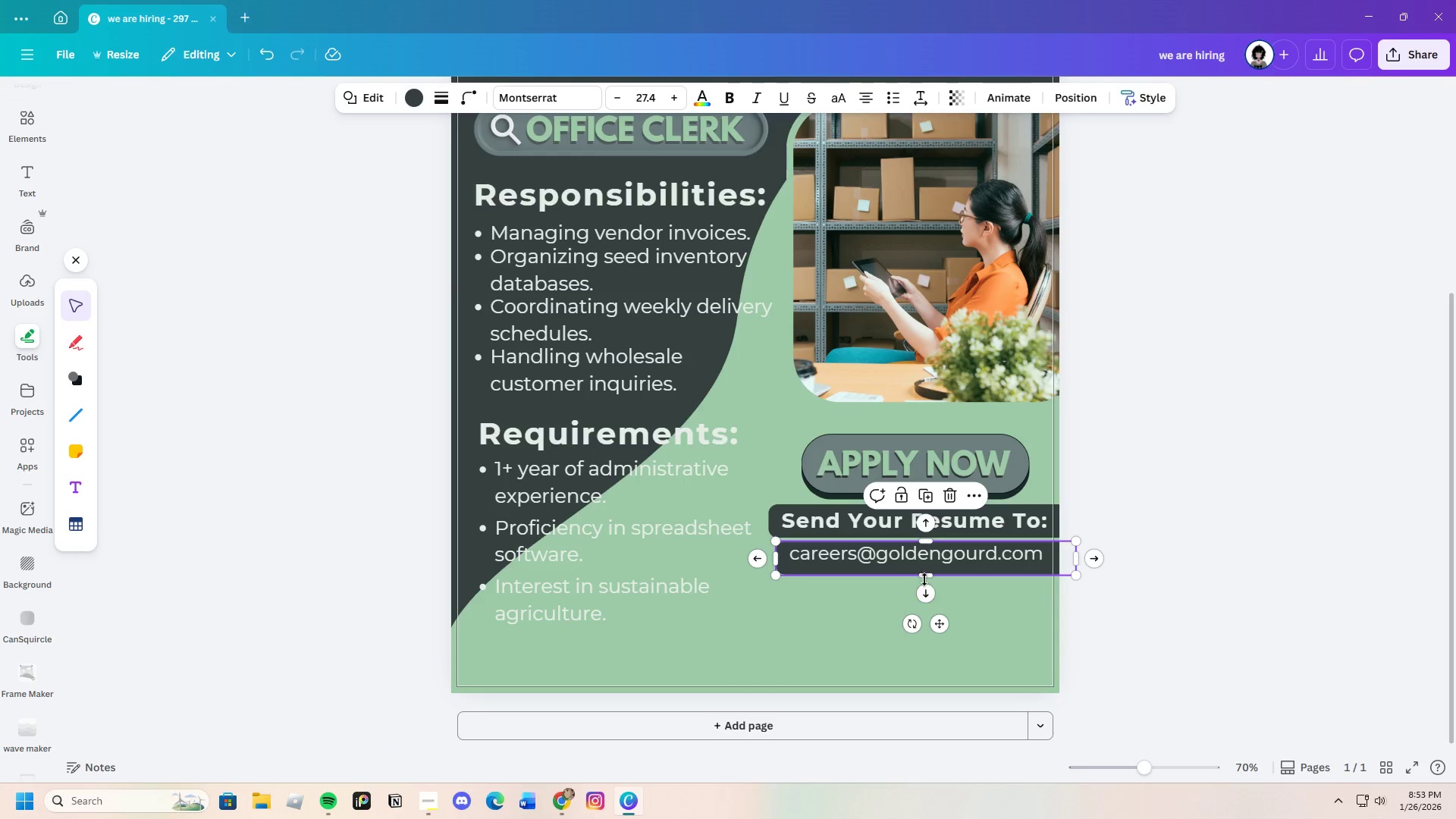 
left_click_drag(start_coordinate=[923, 578], to_coordinate=[924, 573])
 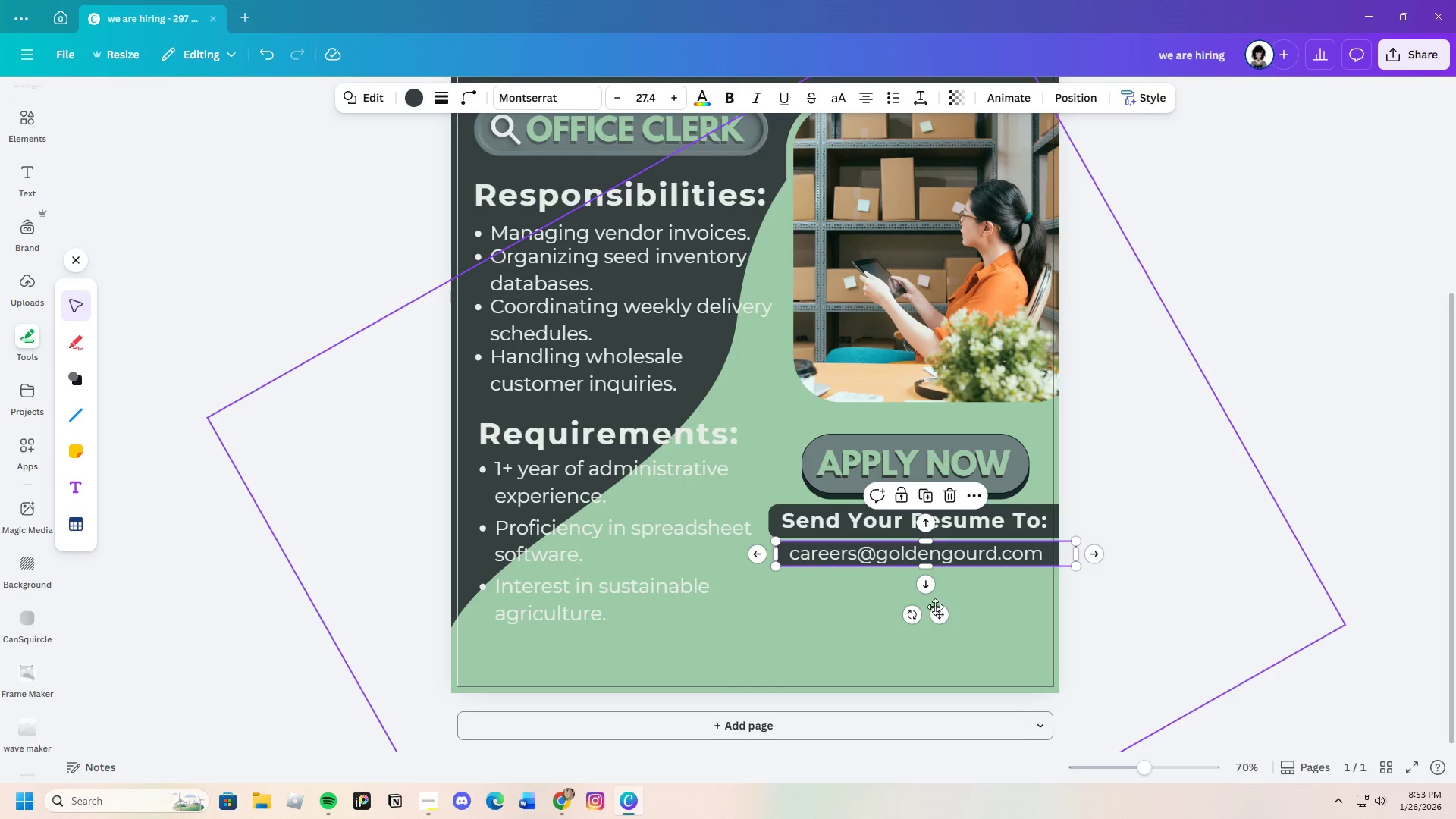 
left_click_drag(start_coordinate=[940, 613], to_coordinate=[945, 613])
 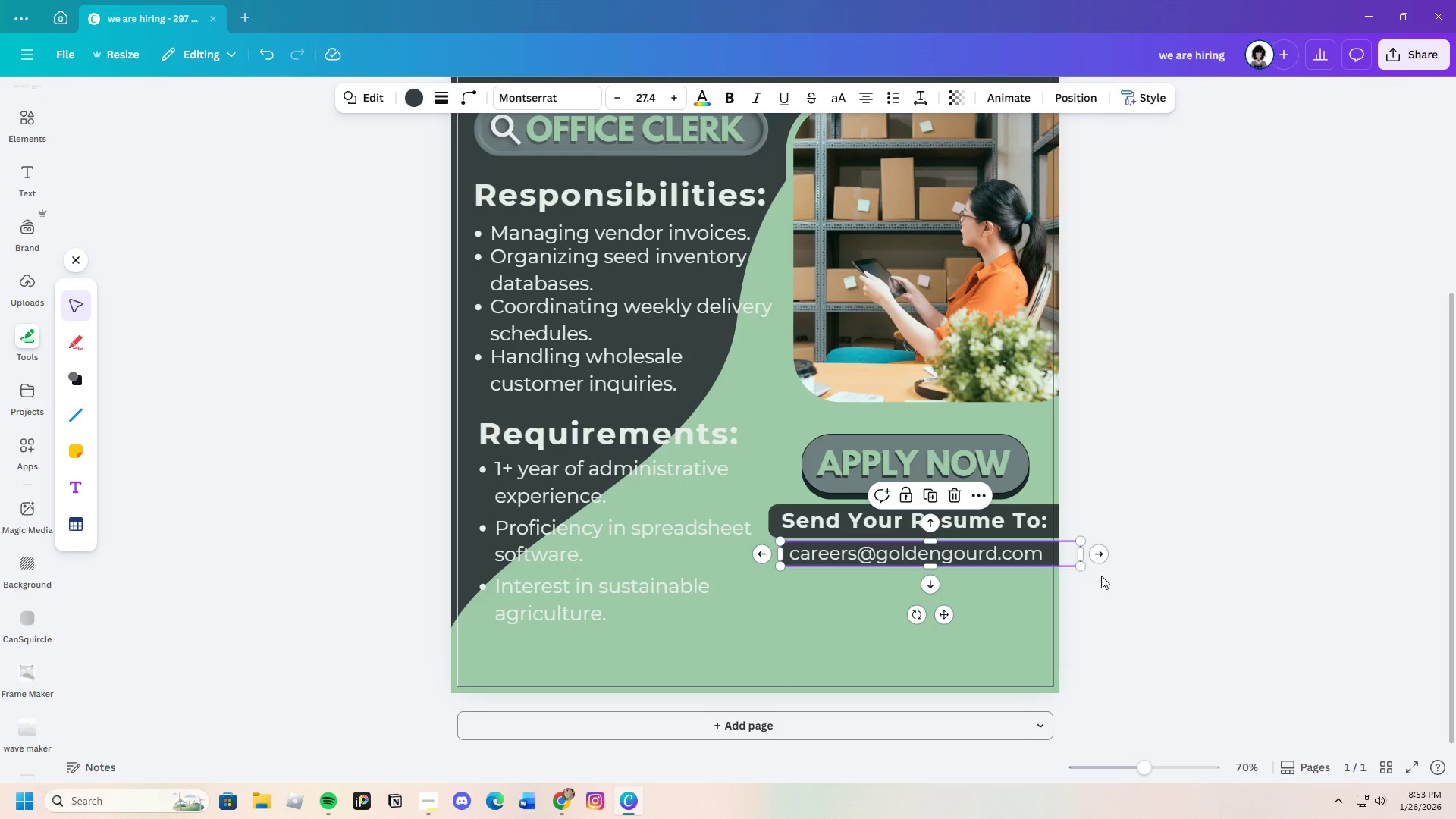 
left_click([1153, 590])
 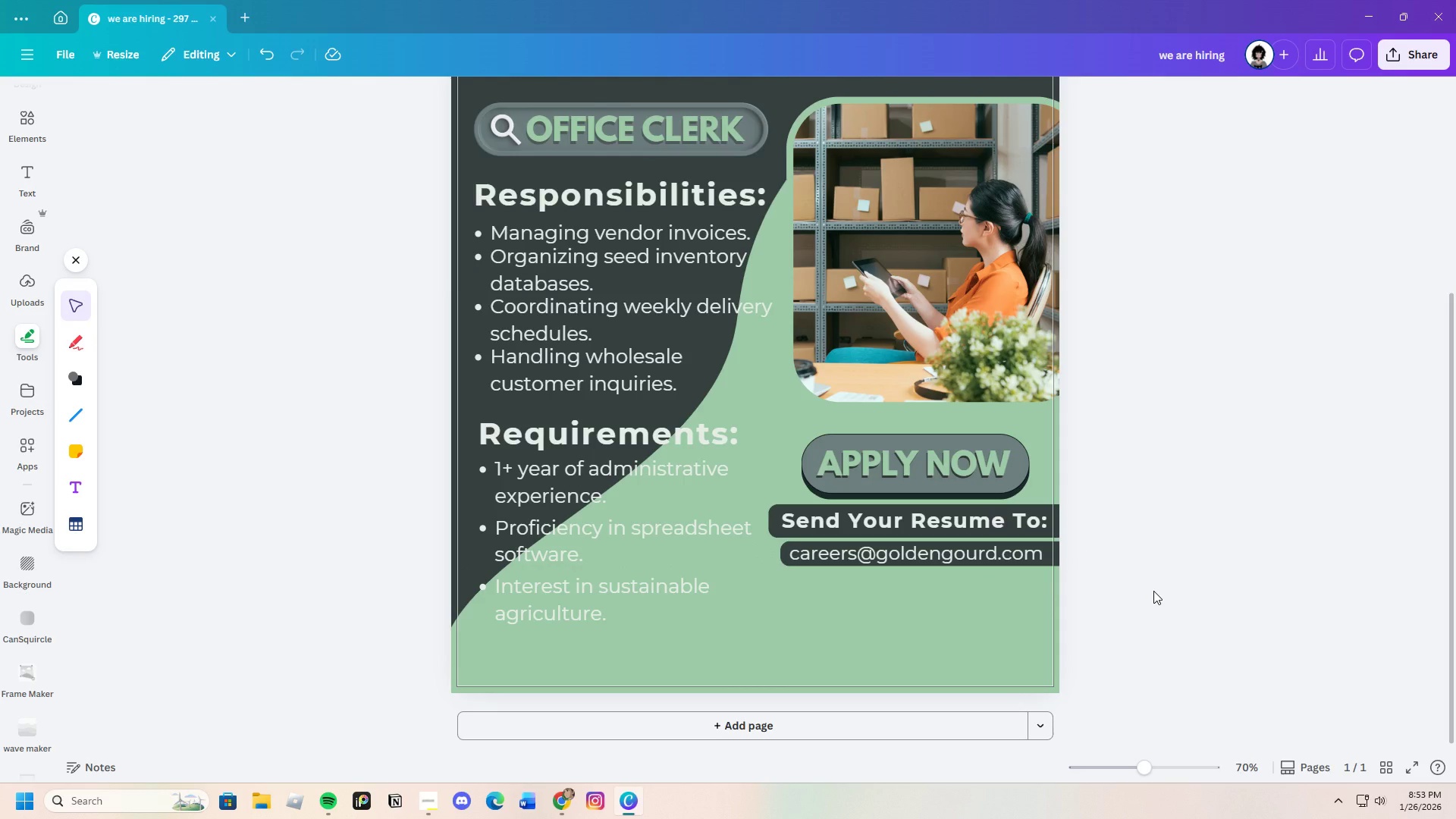 
wait(6.17)
 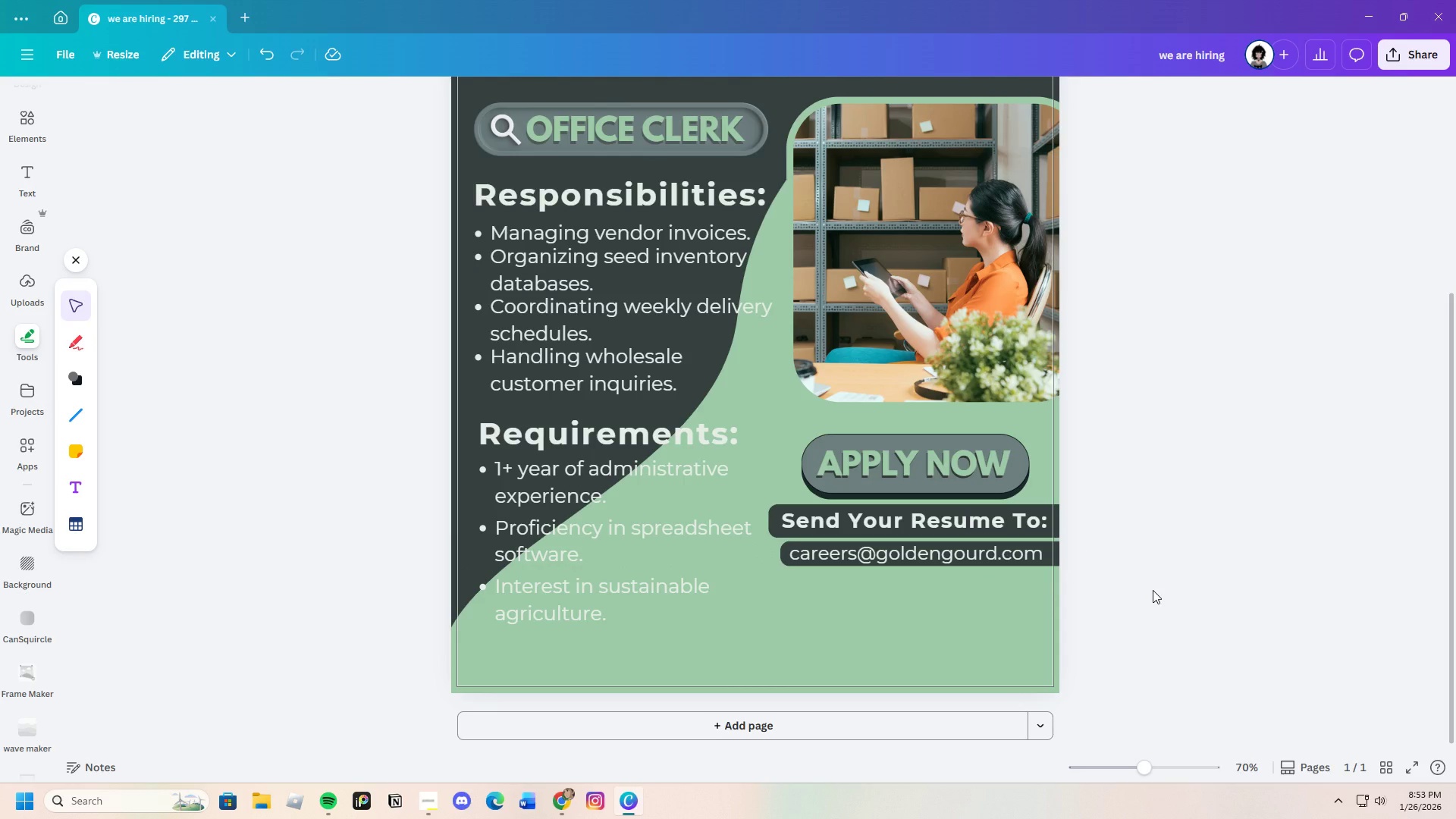 
left_click([777, 520])
 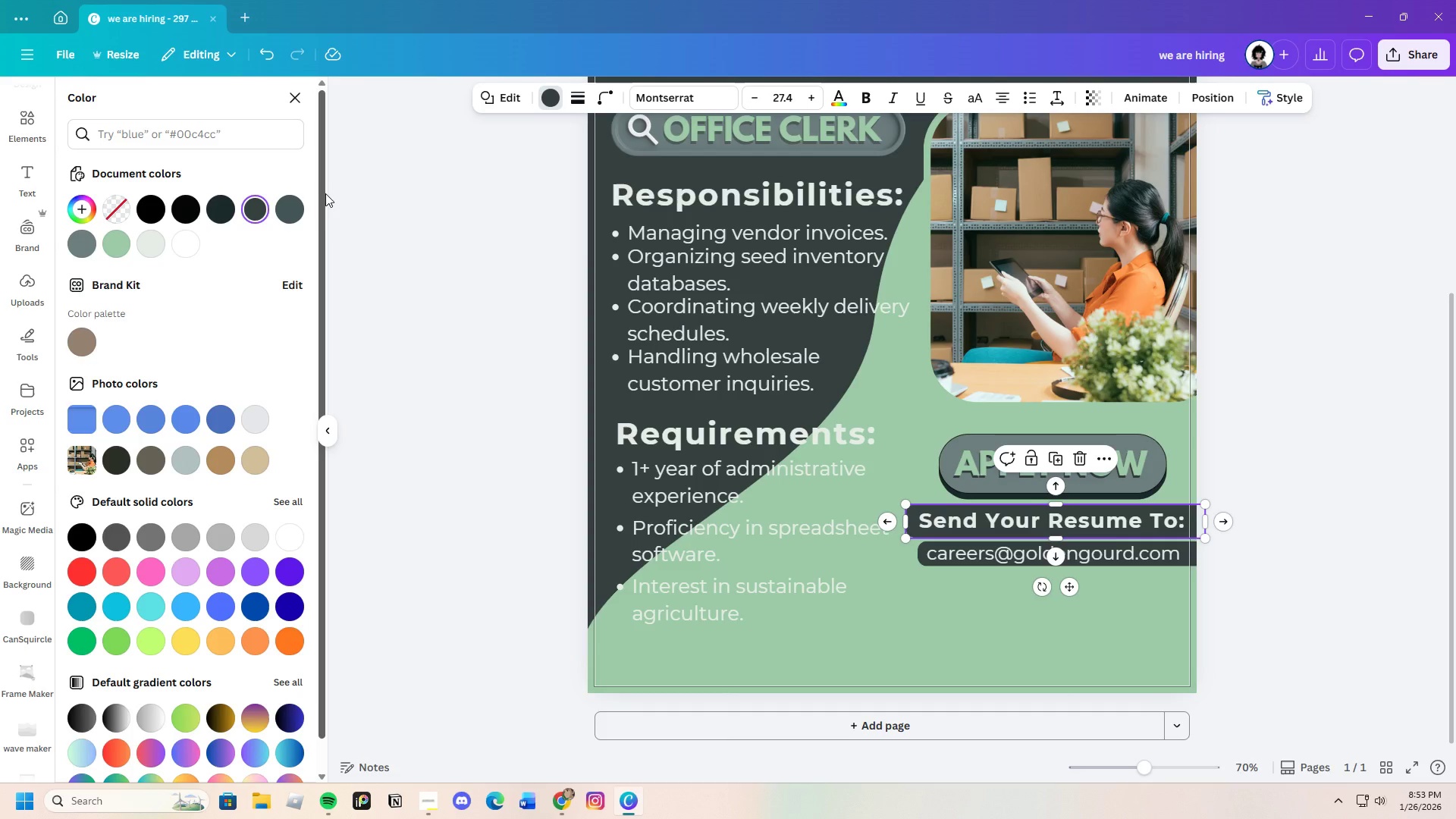 
left_click([285, 218])
 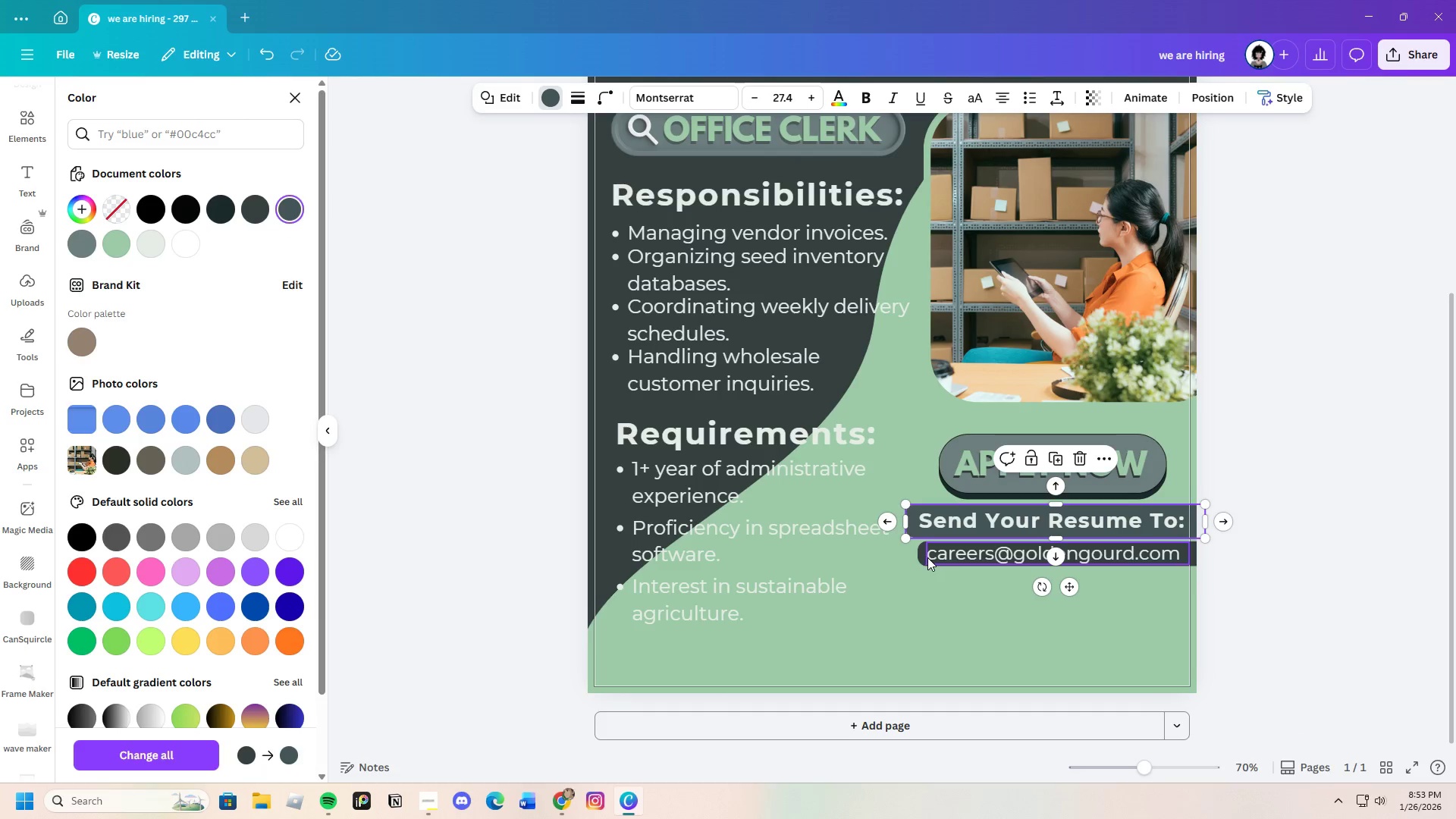 
left_click([921, 557])
 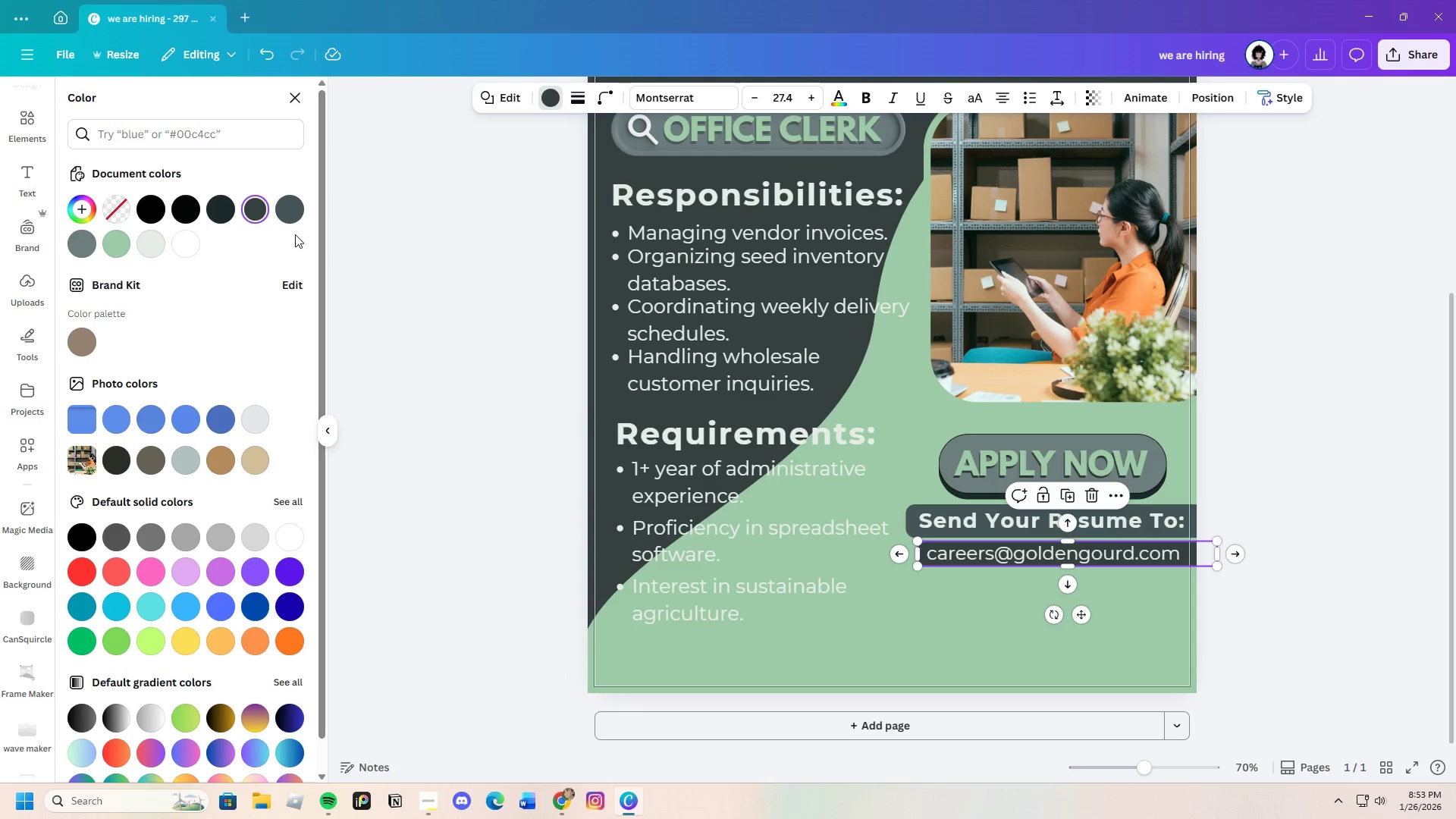 
left_click([290, 208])
 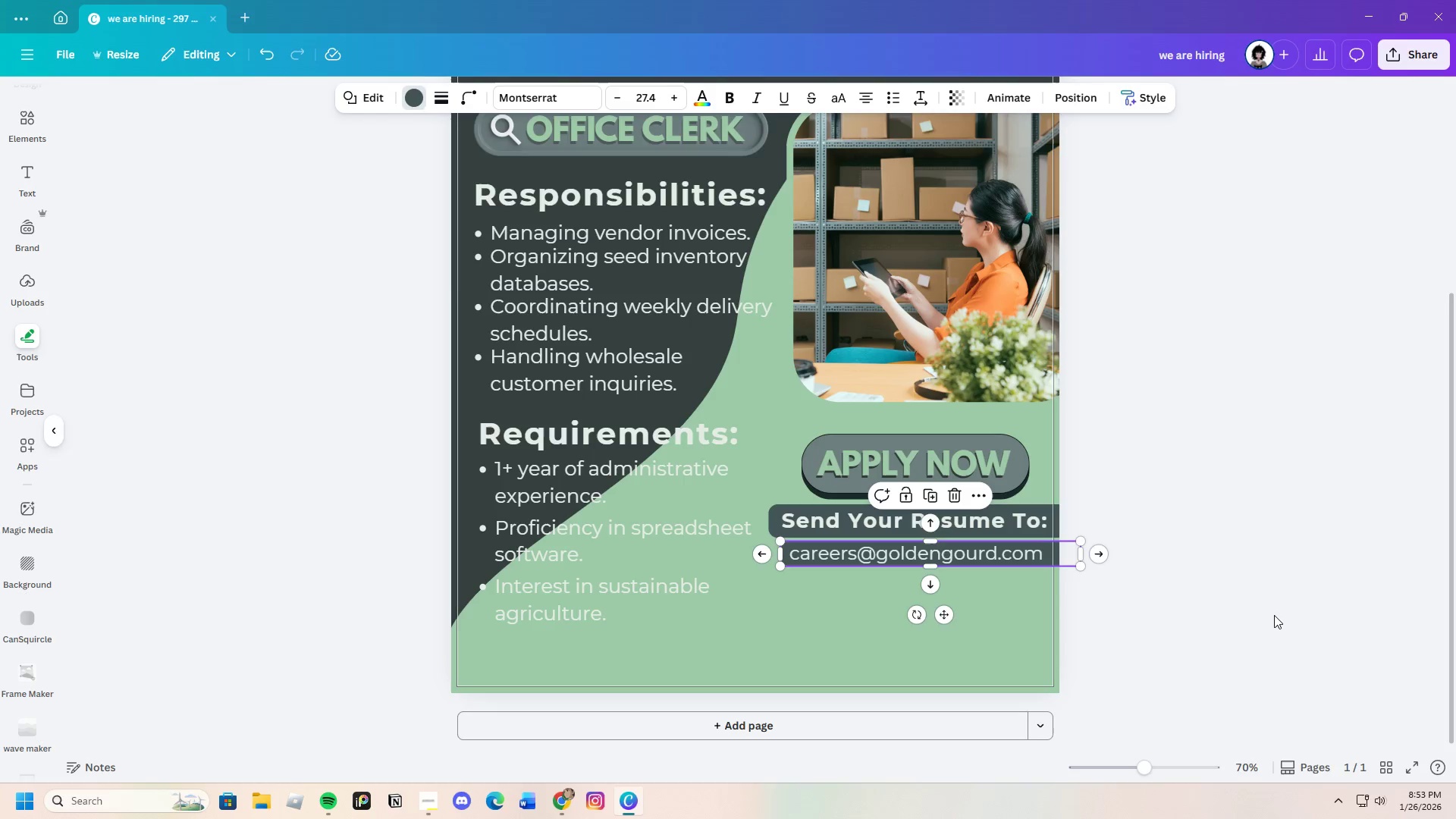 
double_click([1274, 615])
 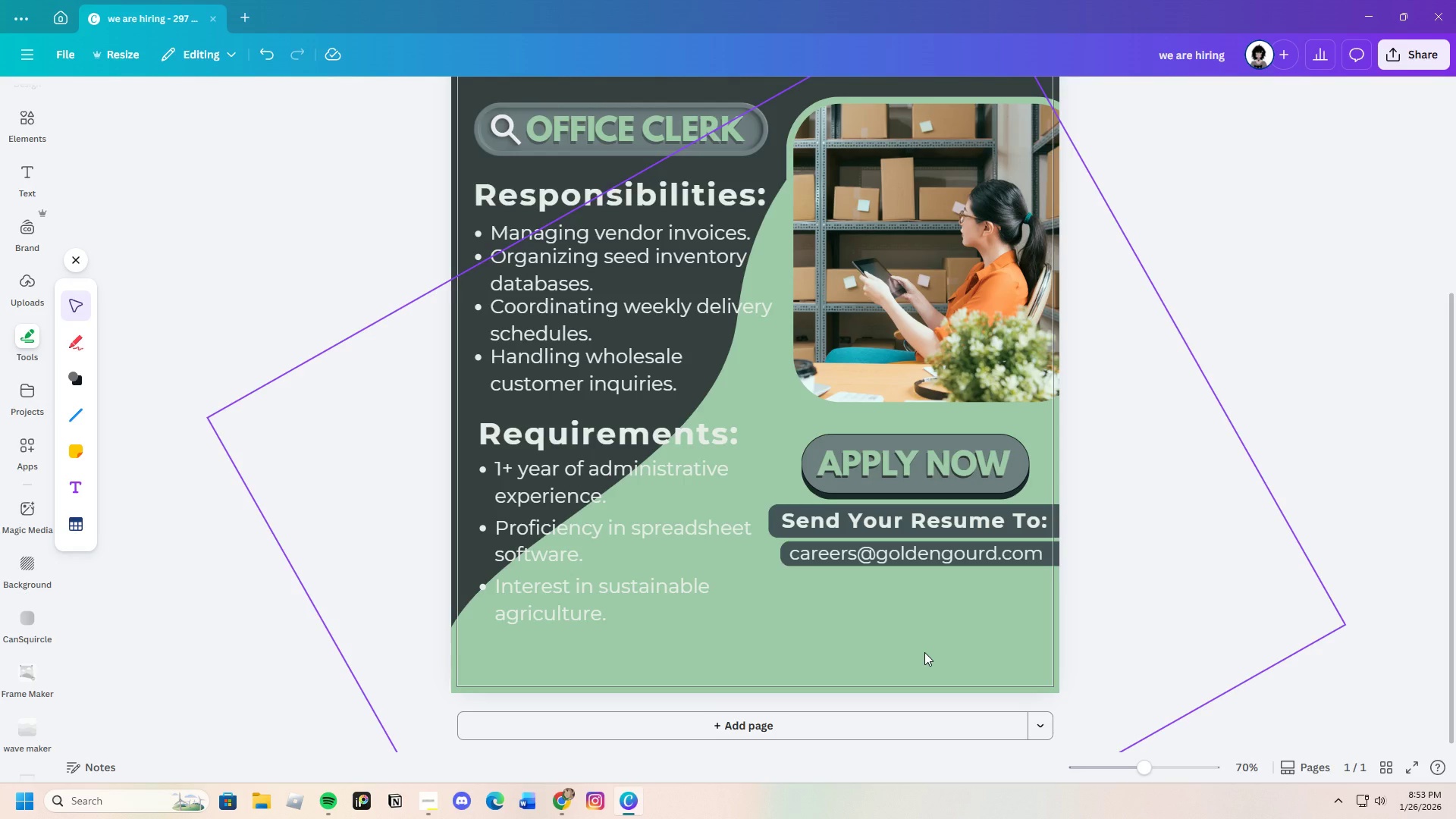 
wait(5.03)
 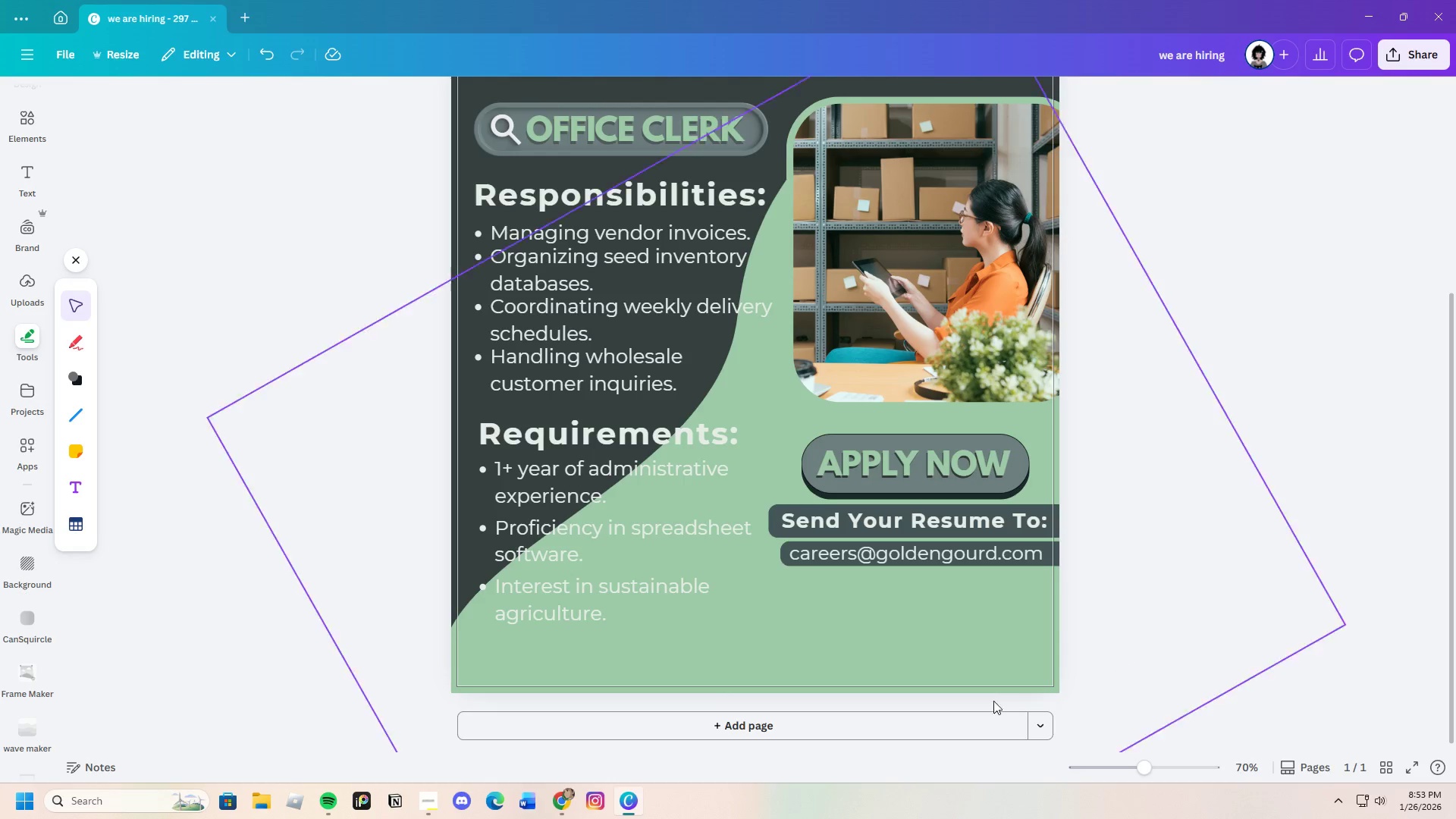 
left_click_drag(start_coordinate=[1144, 767], to_coordinate=[1140, 767])
 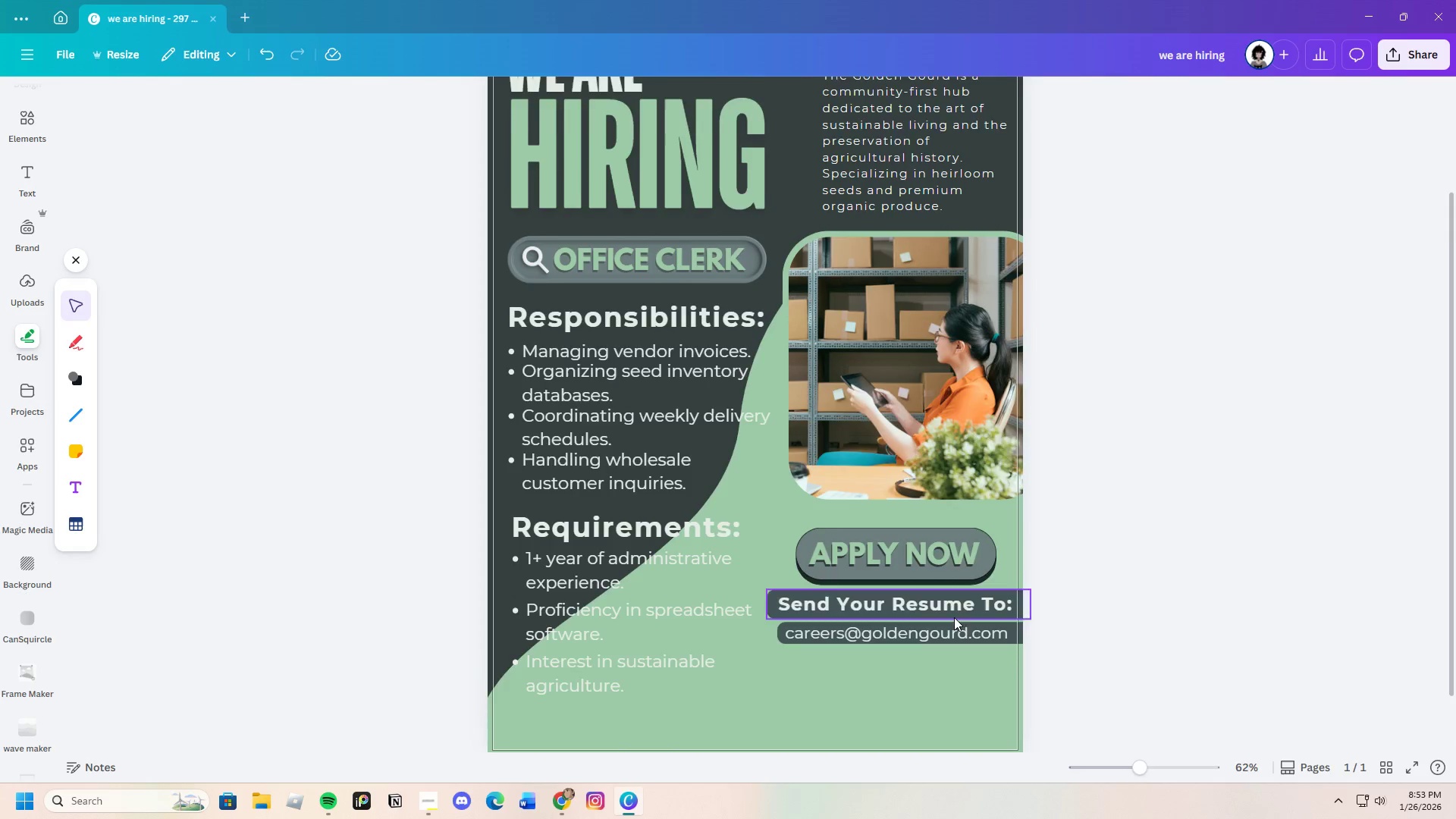 
scroll: coordinate [953, 610], scroll_direction: down, amount: 2.0
 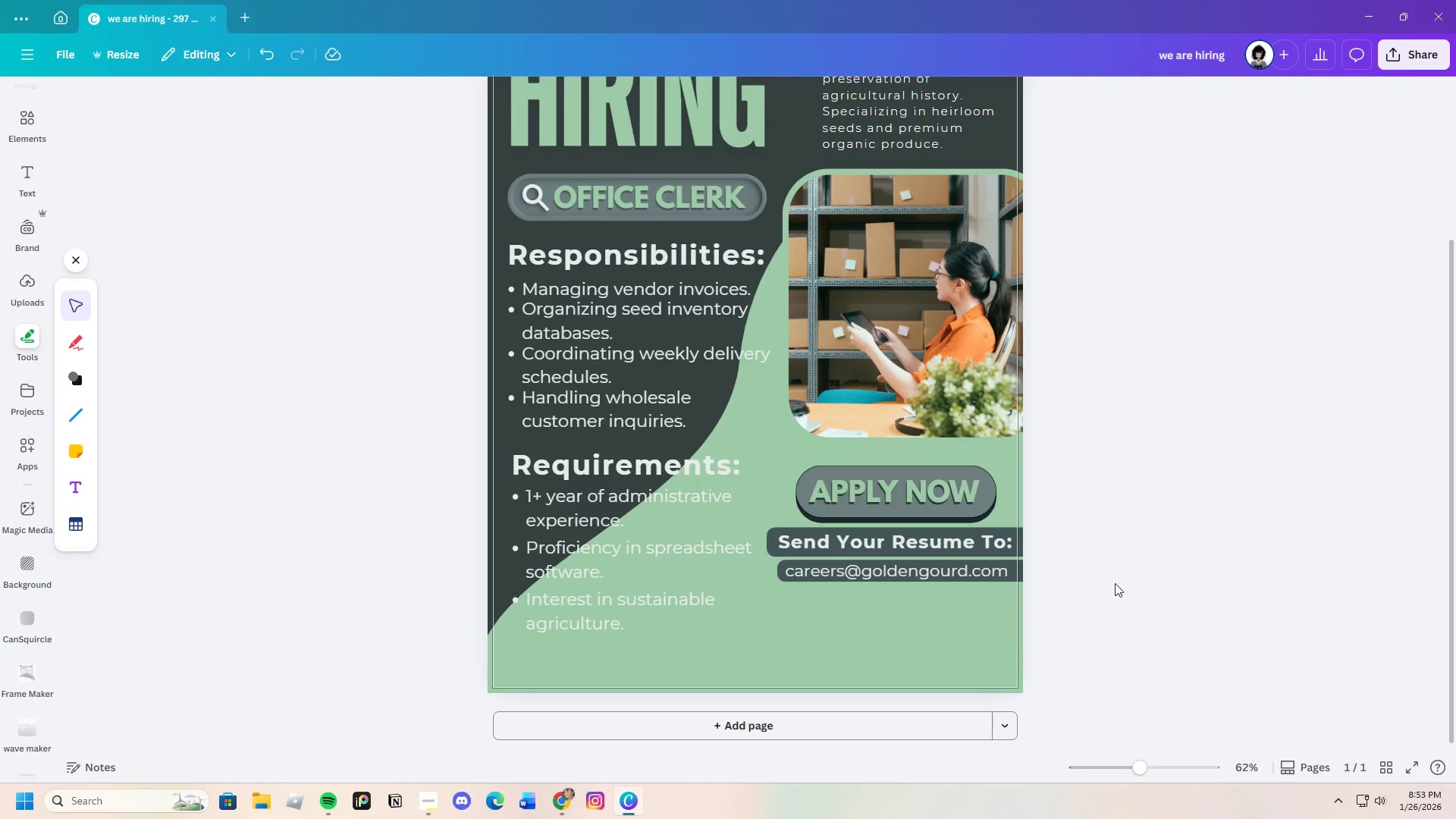 
left_click([1139, 583])
 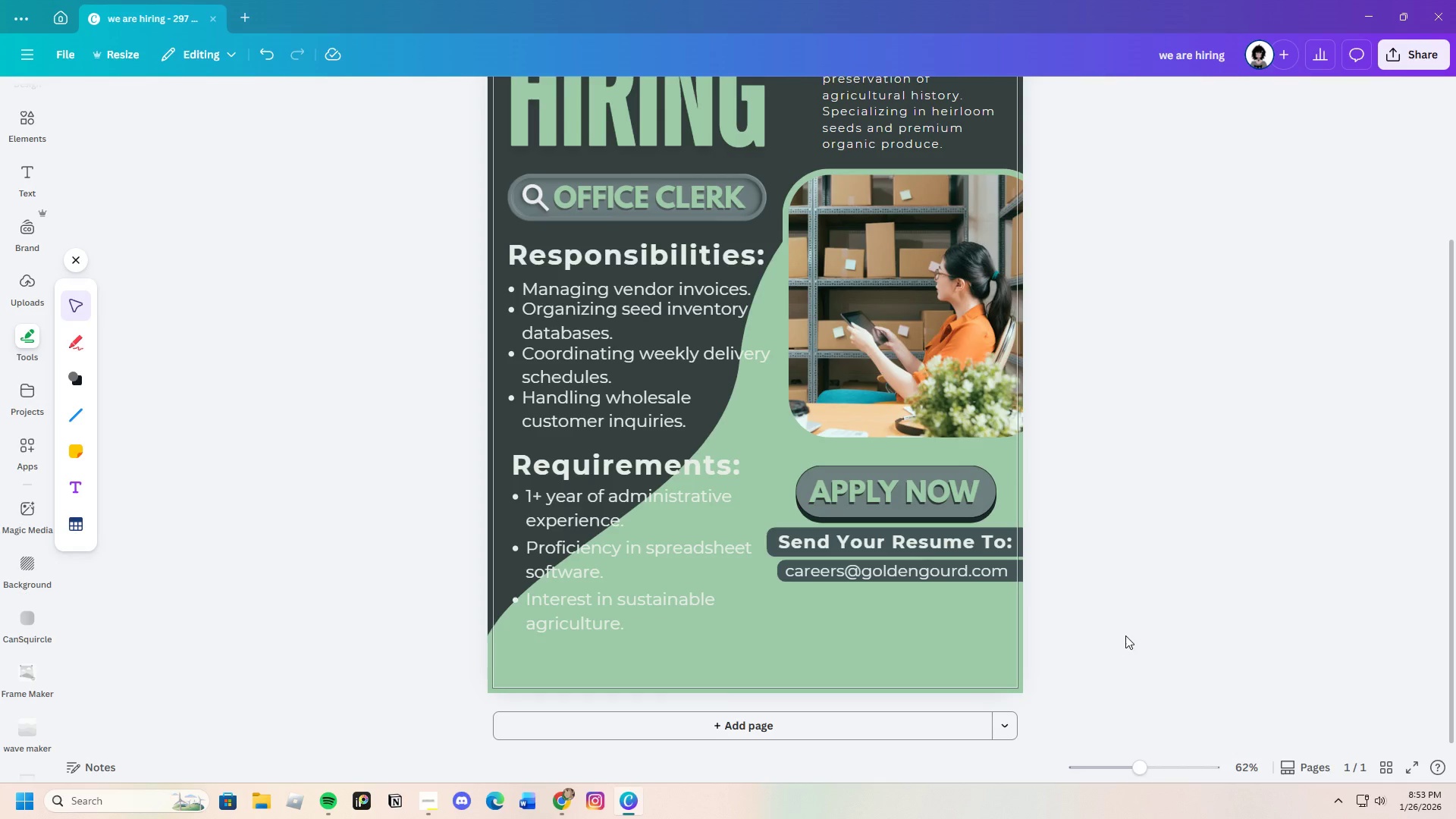 
scroll: coordinate [1088, 643], scroll_direction: up, amount: 1.0
 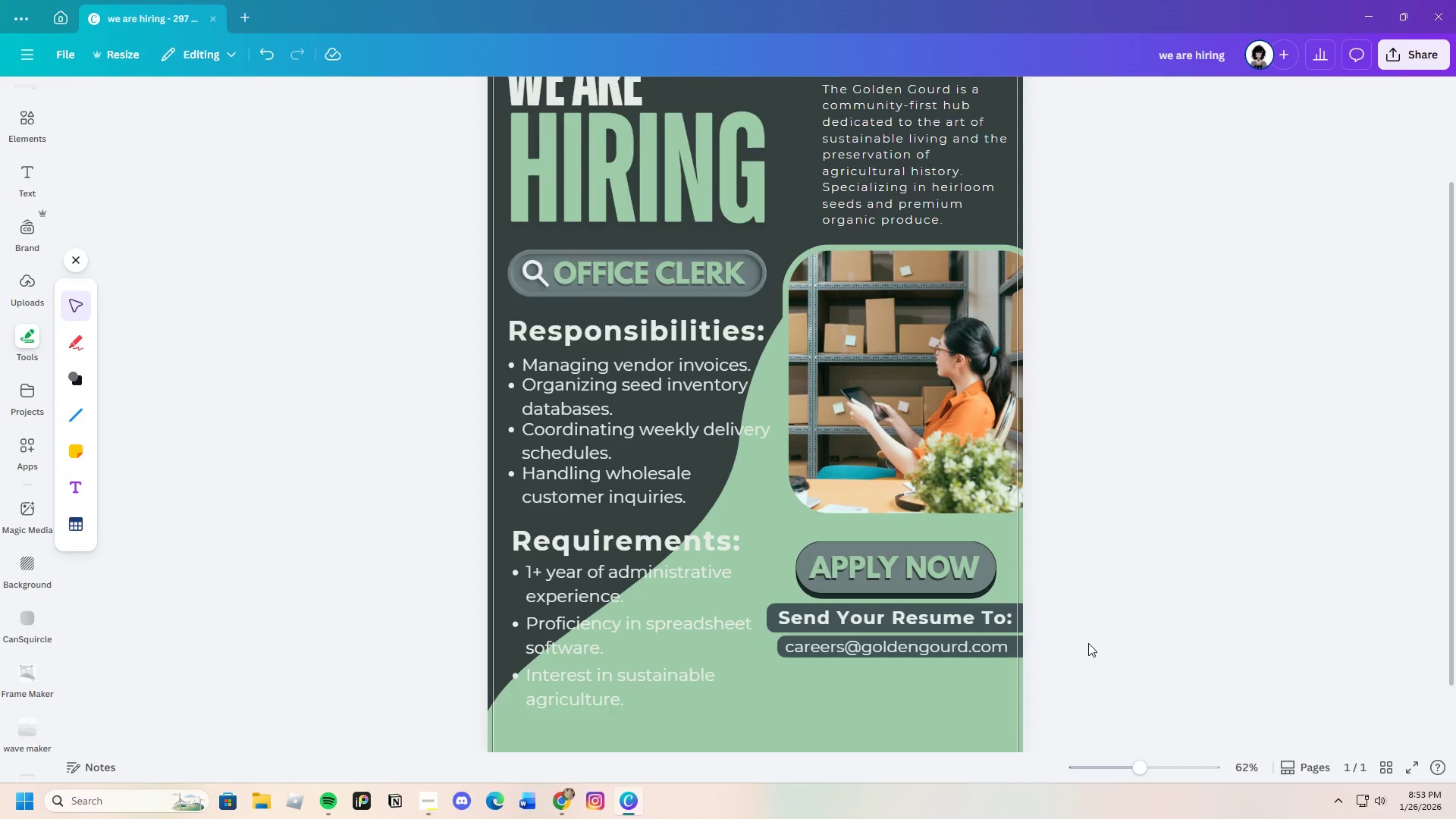 
scroll: coordinate [1081, 642], scroll_direction: down, amount: 2.0
 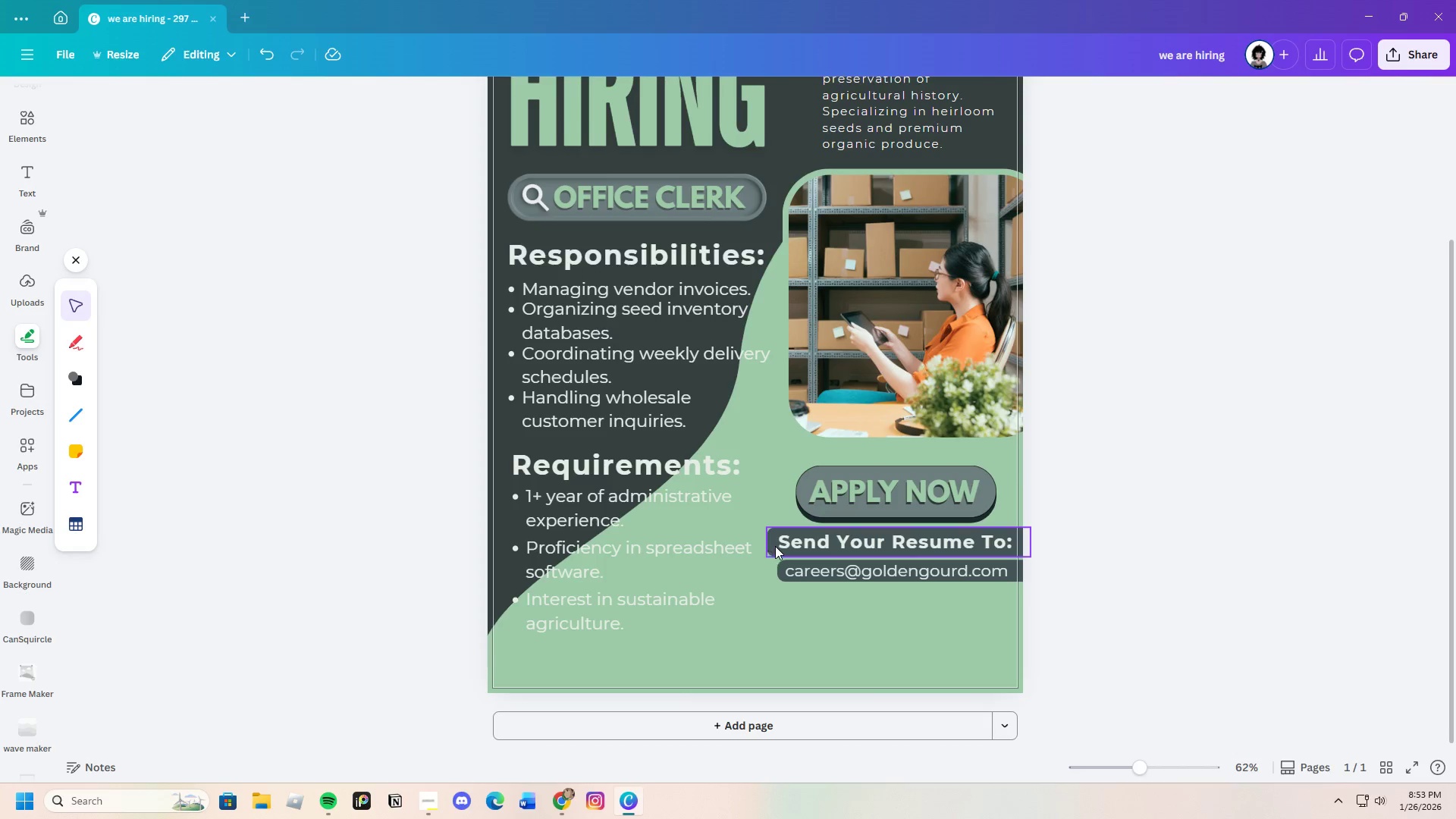 
left_click([775, 546])
 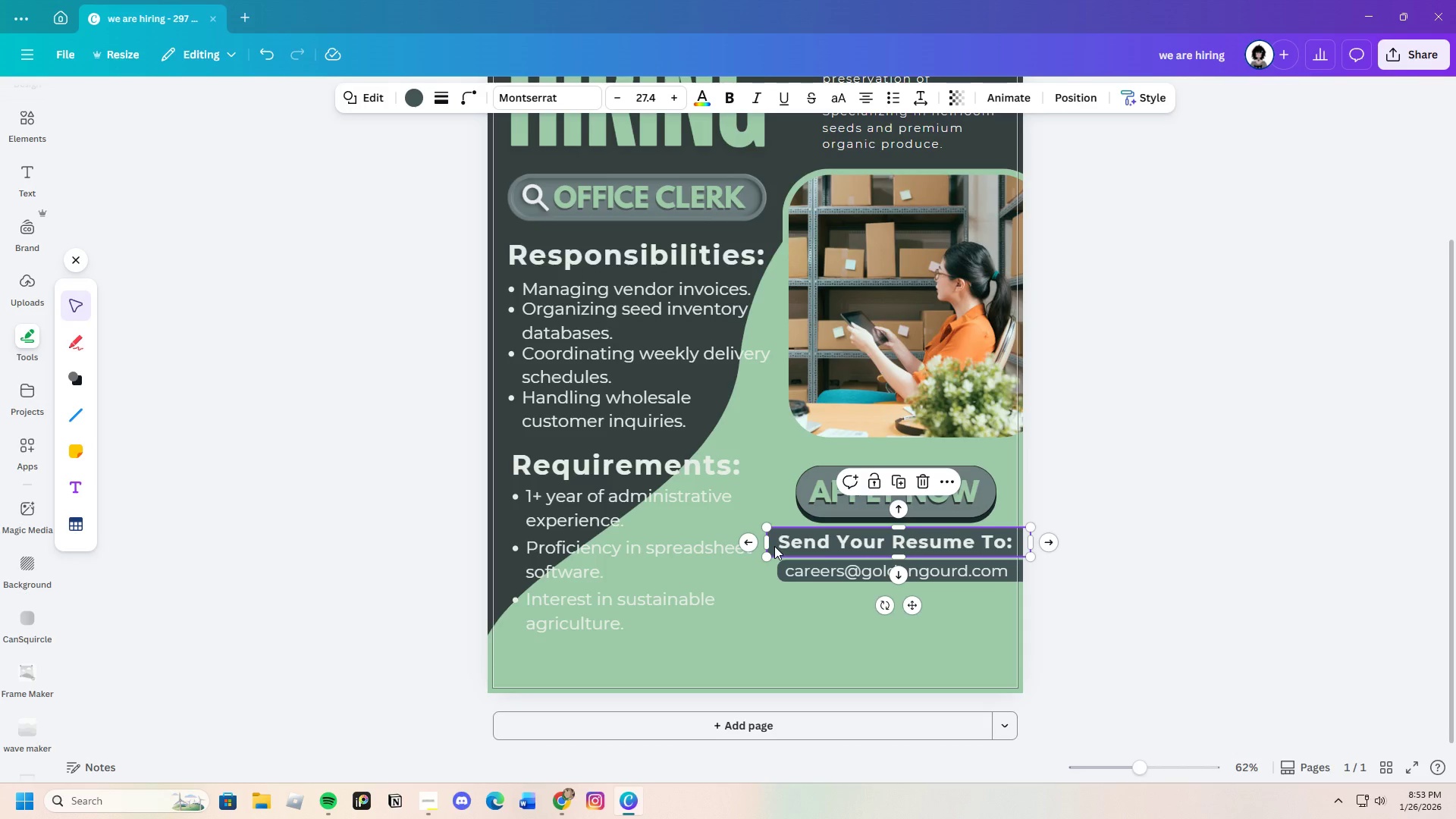 
key(Control+C)
 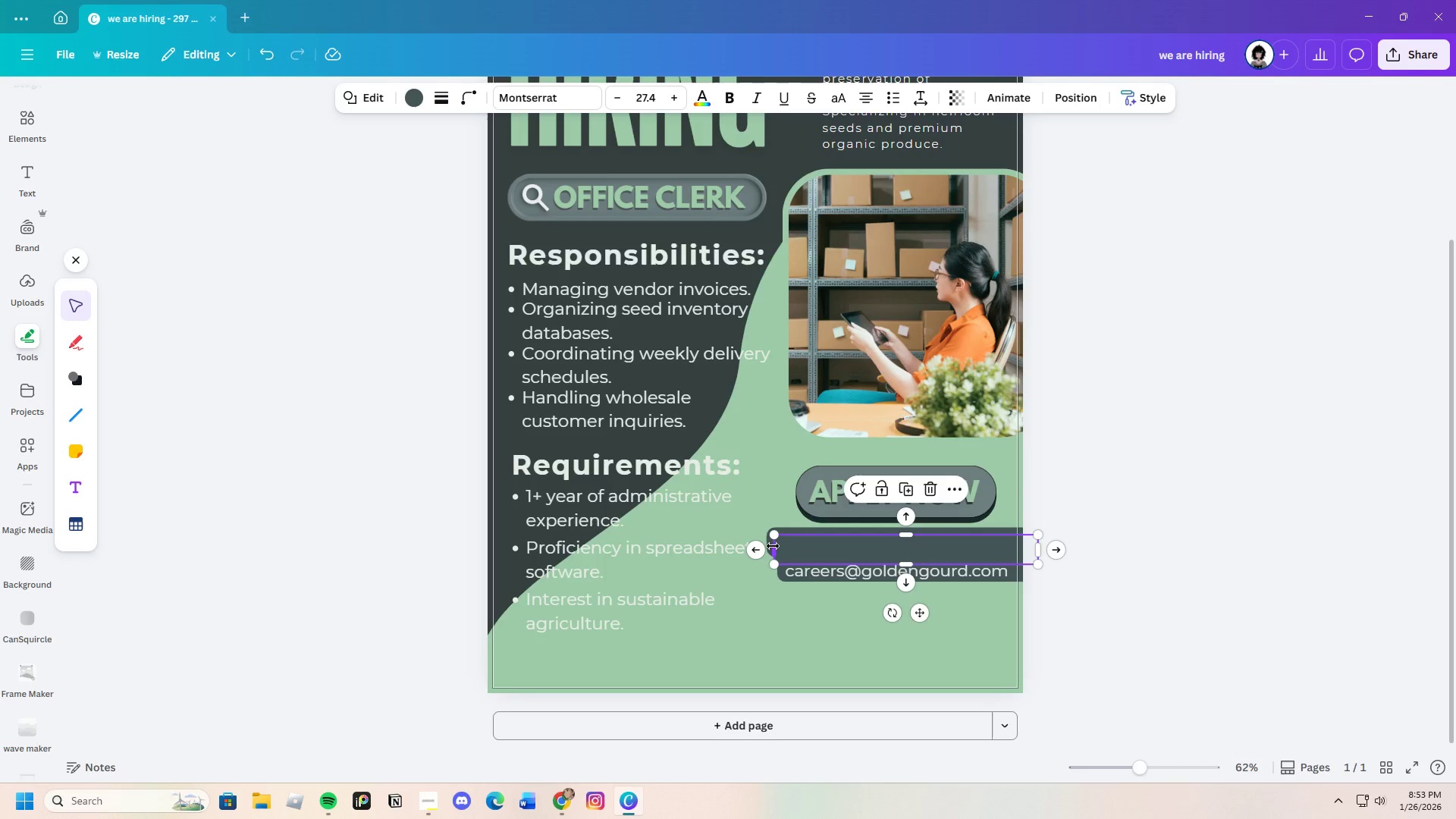 
key(Control+V)
 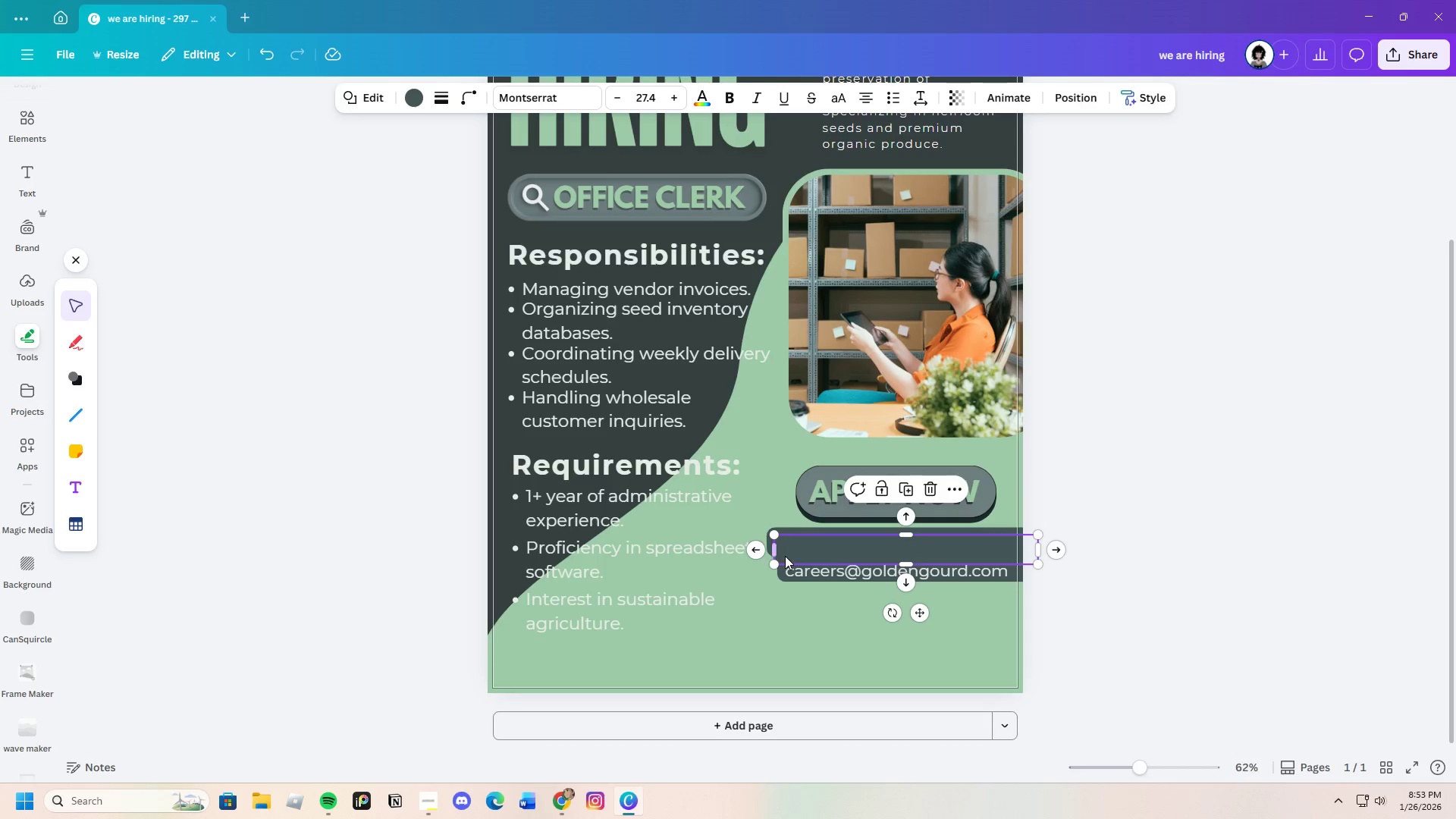 
left_click_drag(start_coordinate=[783, 553], to_coordinate=[516, 501])
 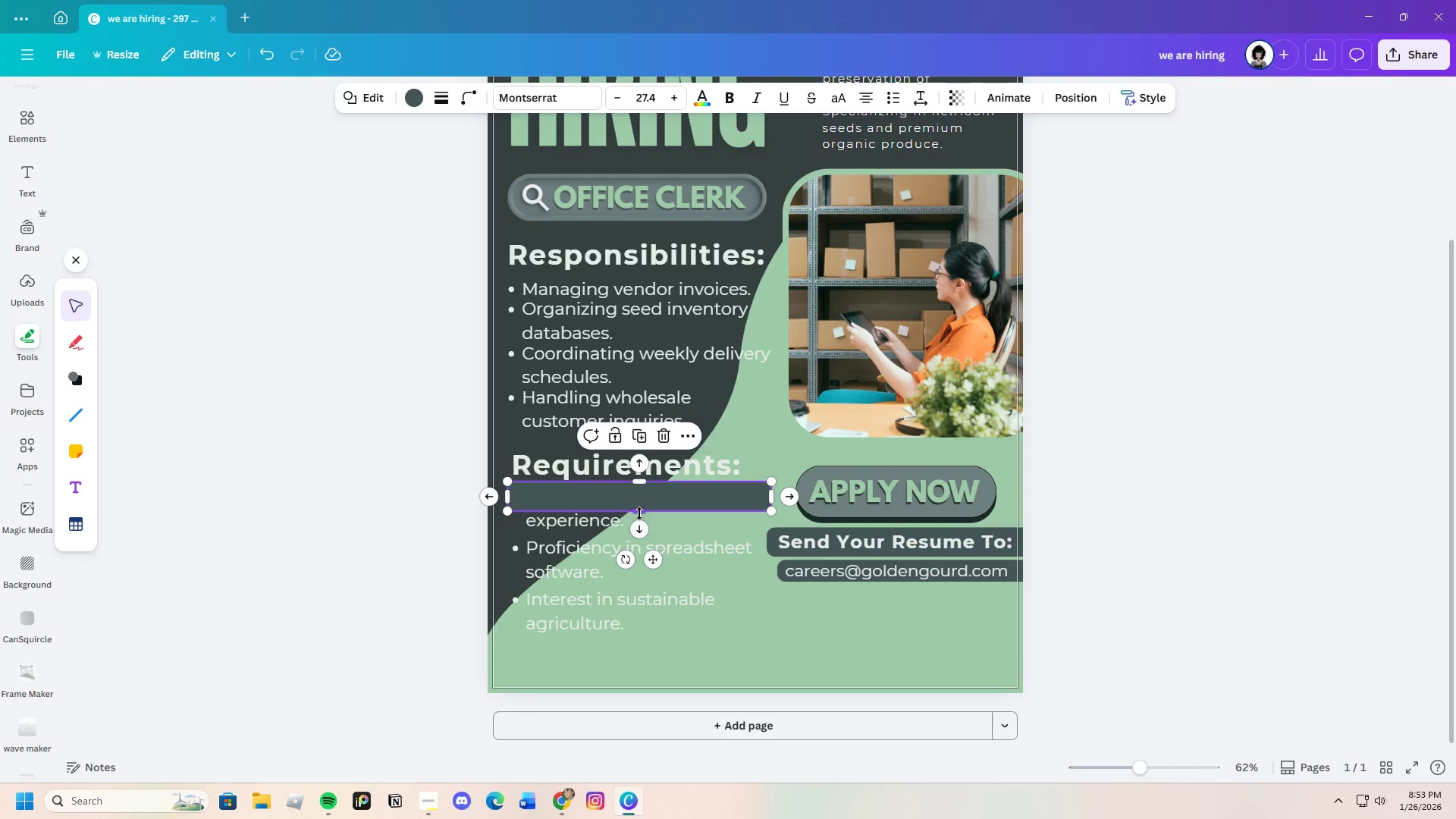 
left_click_drag(start_coordinate=[639, 513], to_coordinate=[635, 653])
 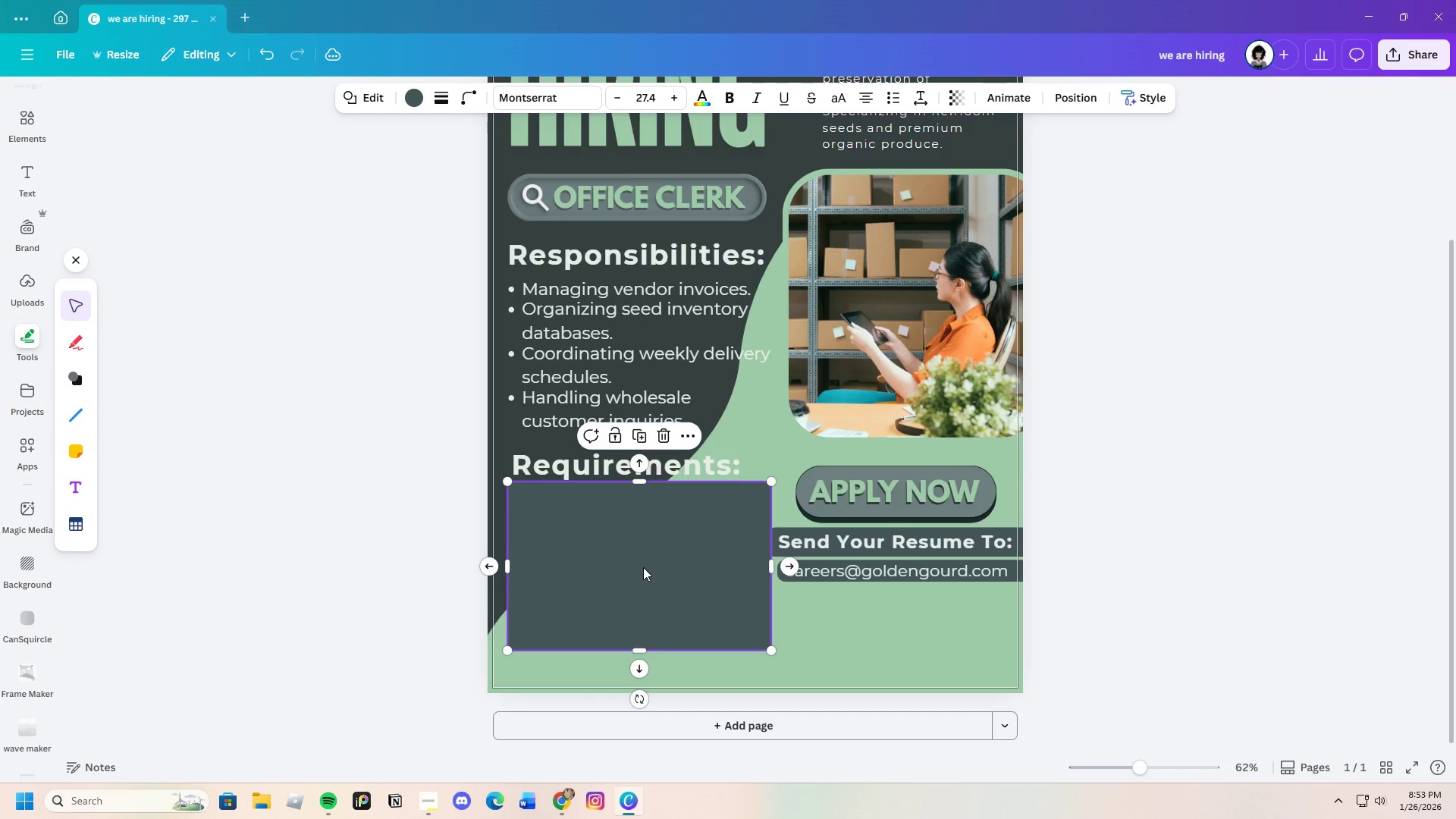 
right_click([644, 563])
 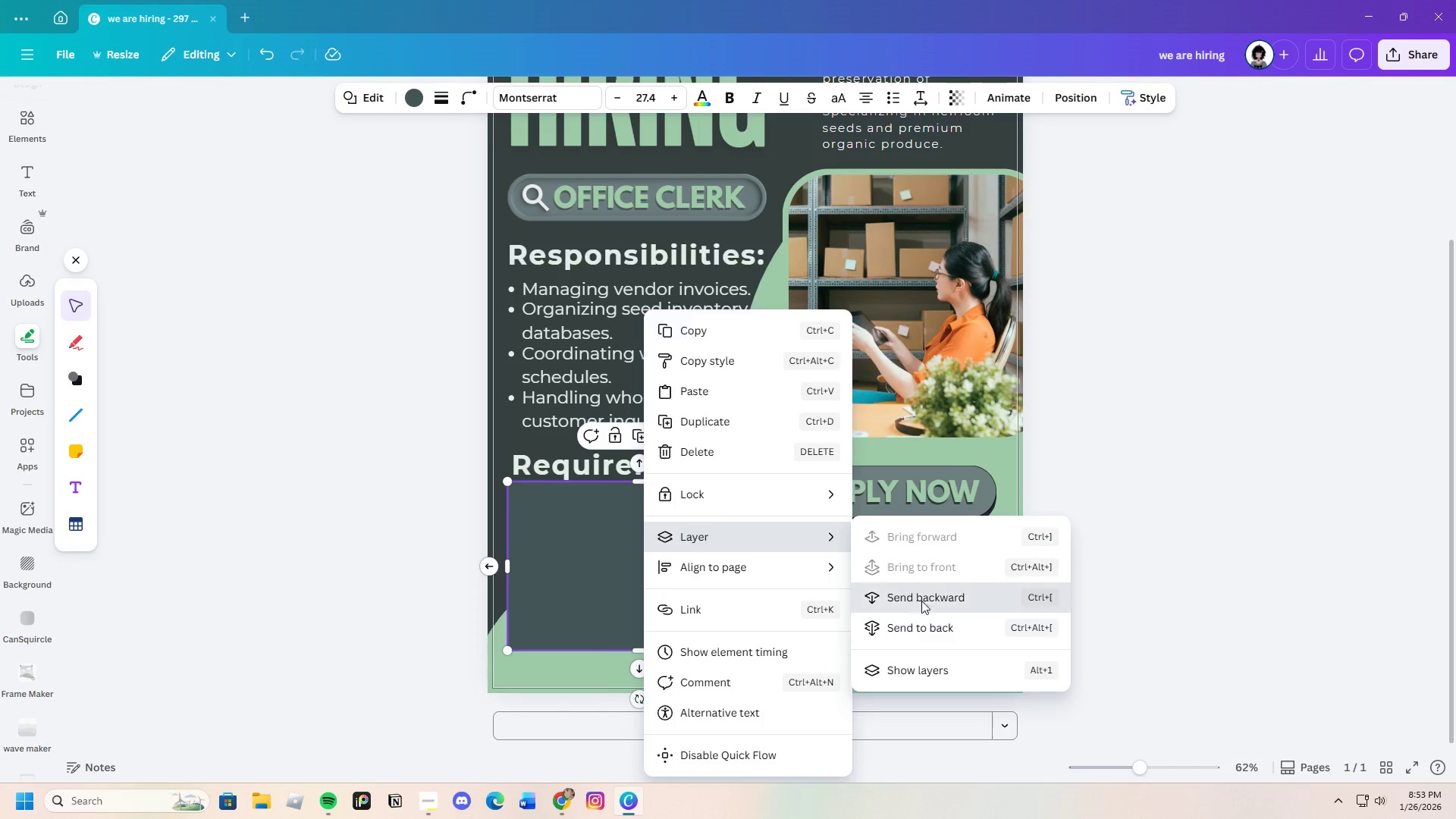 
right_click([640, 566])
 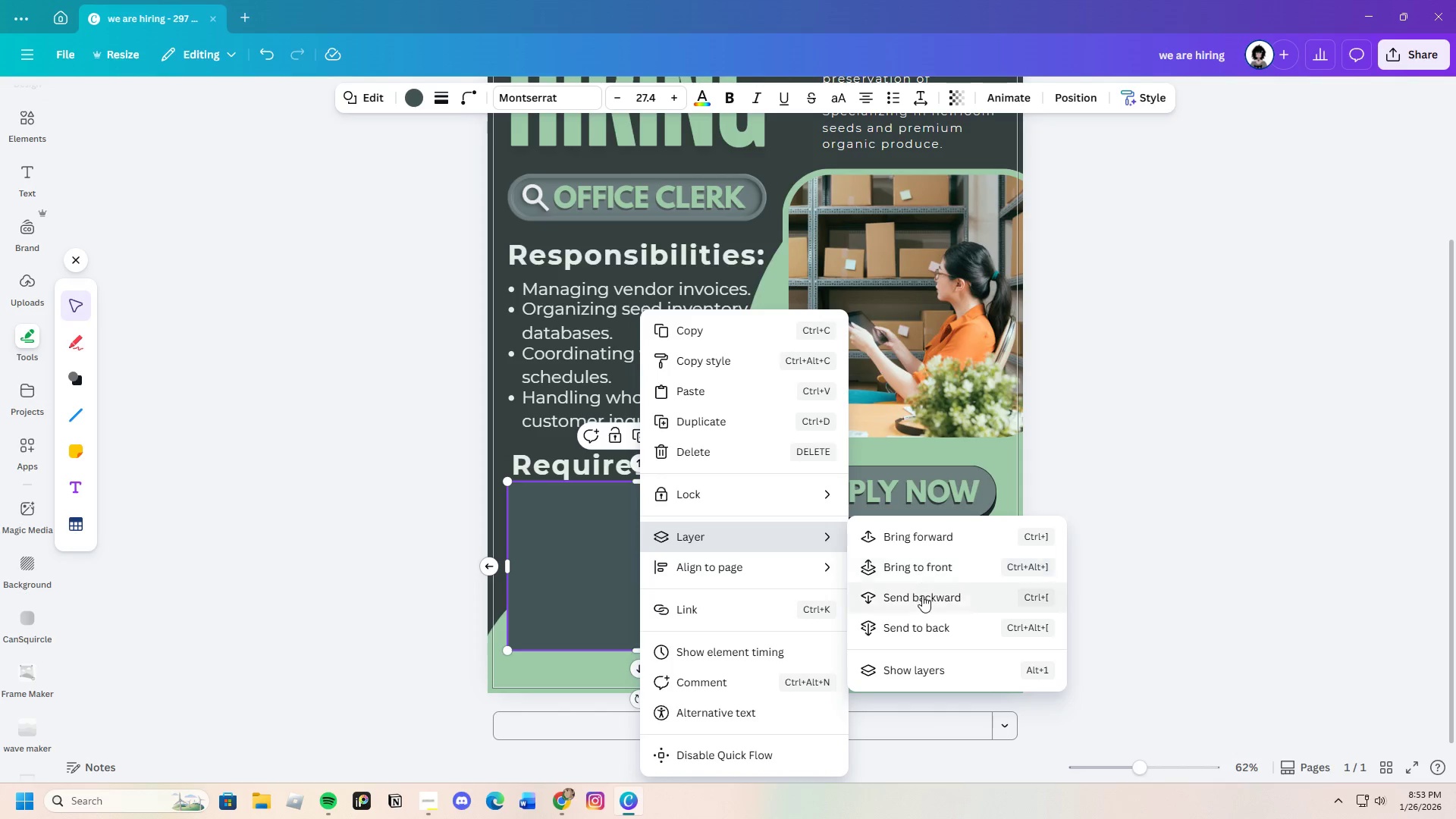 
right_click([642, 531])
 